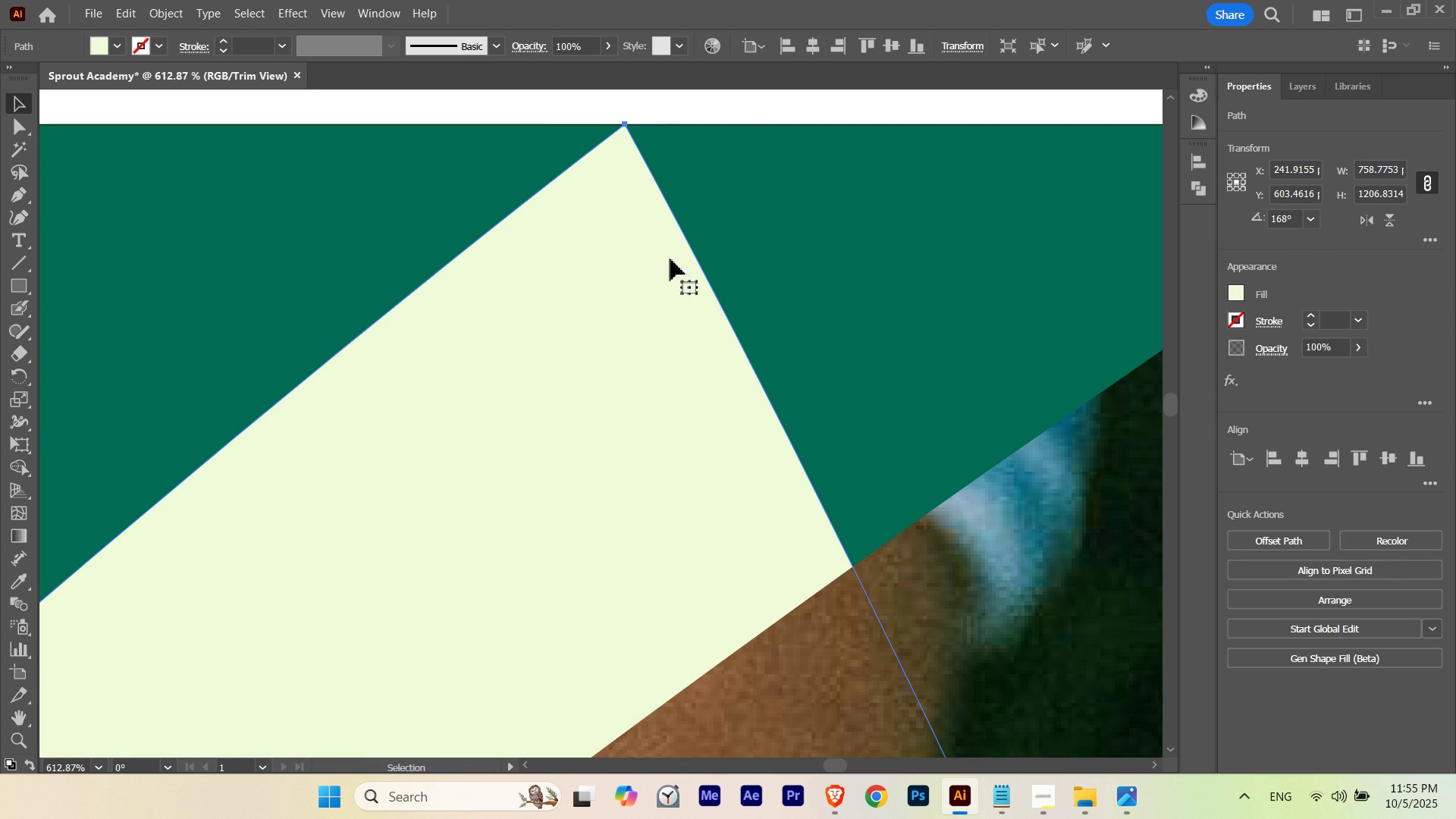 
hold_key(key=ShiftLeft, duration=0.31)
 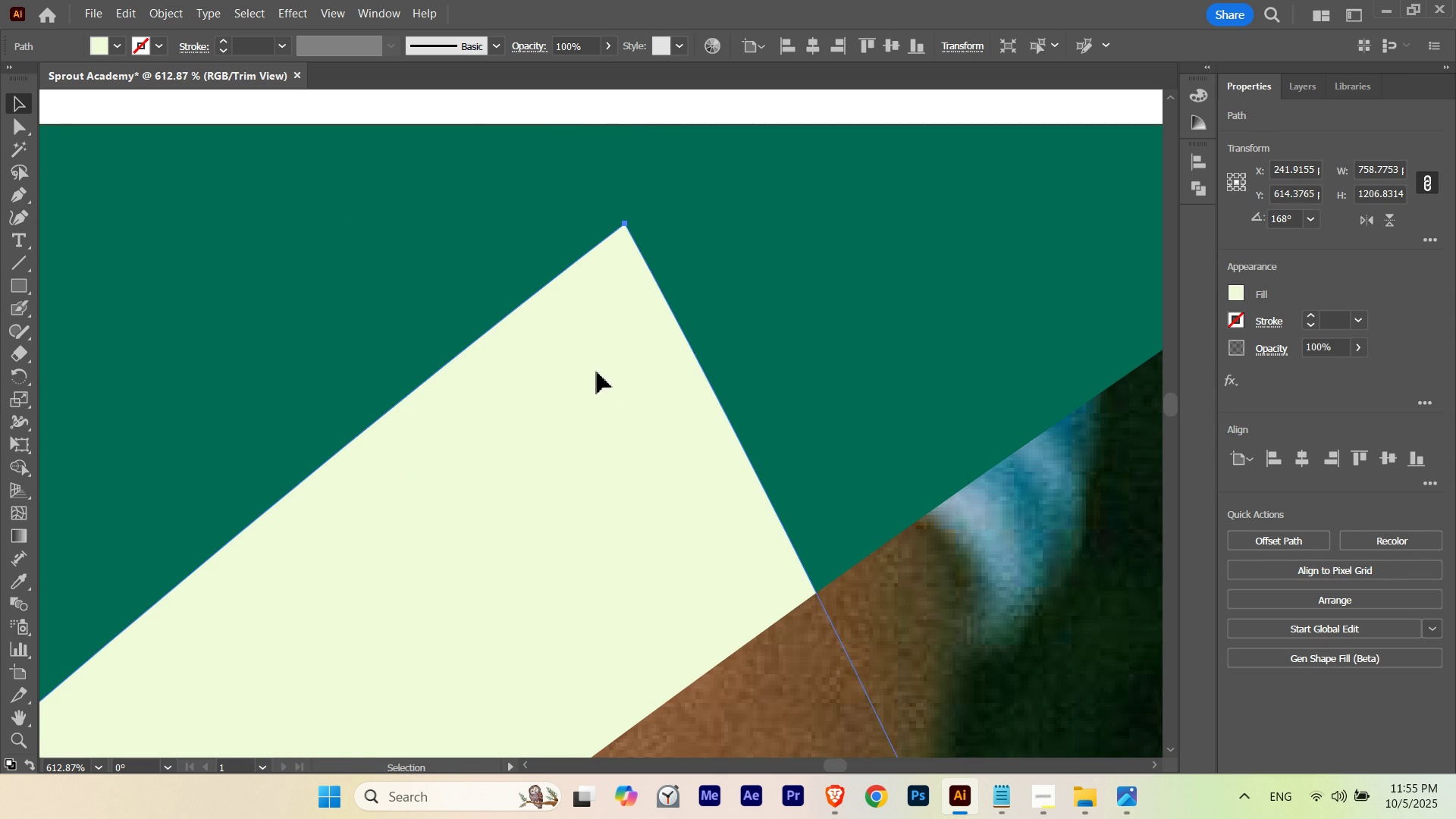 
hold_key(key=ShiftLeft, duration=0.57)
 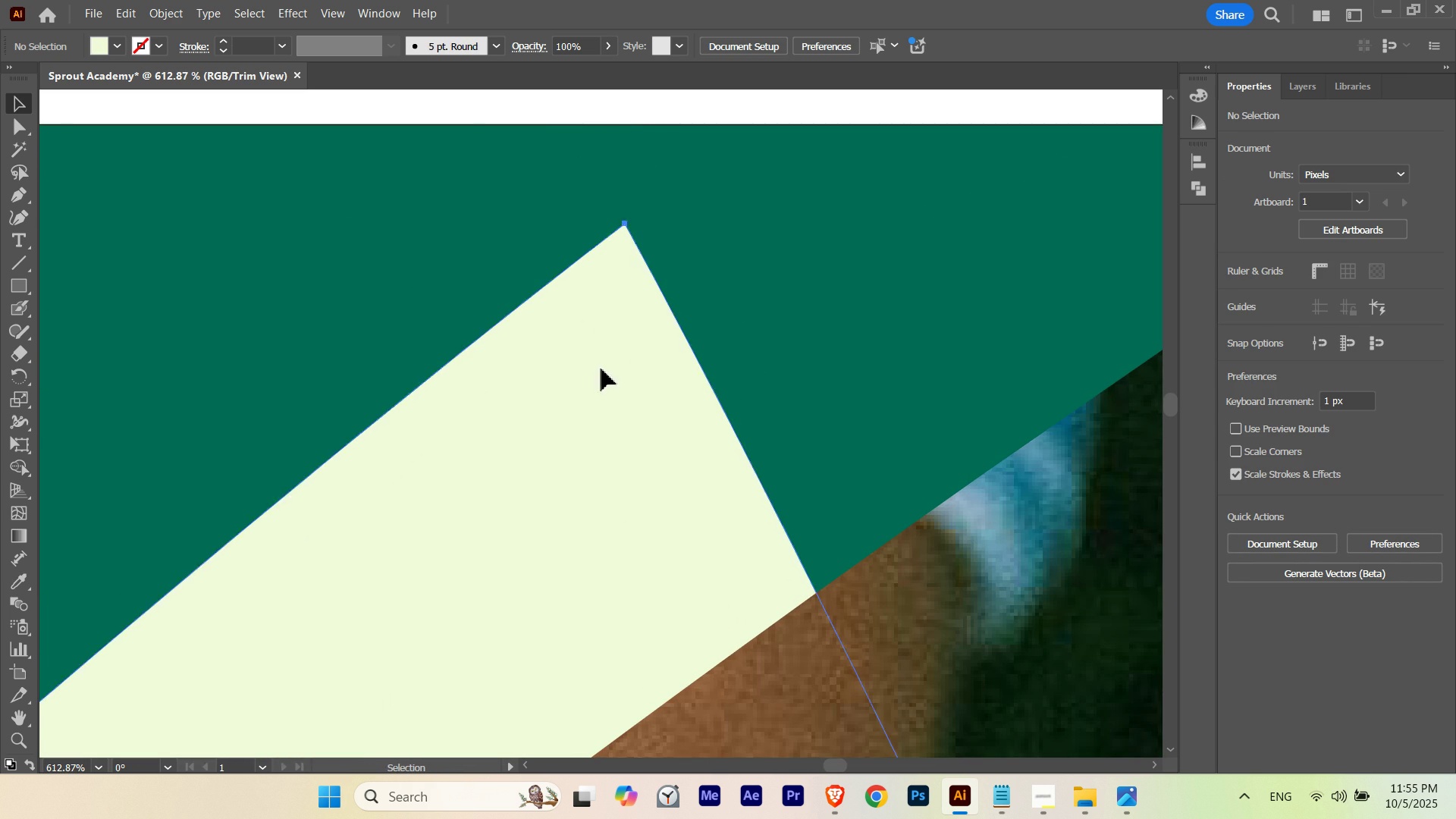 
hold_key(key=ShiftLeft, duration=1.56)
 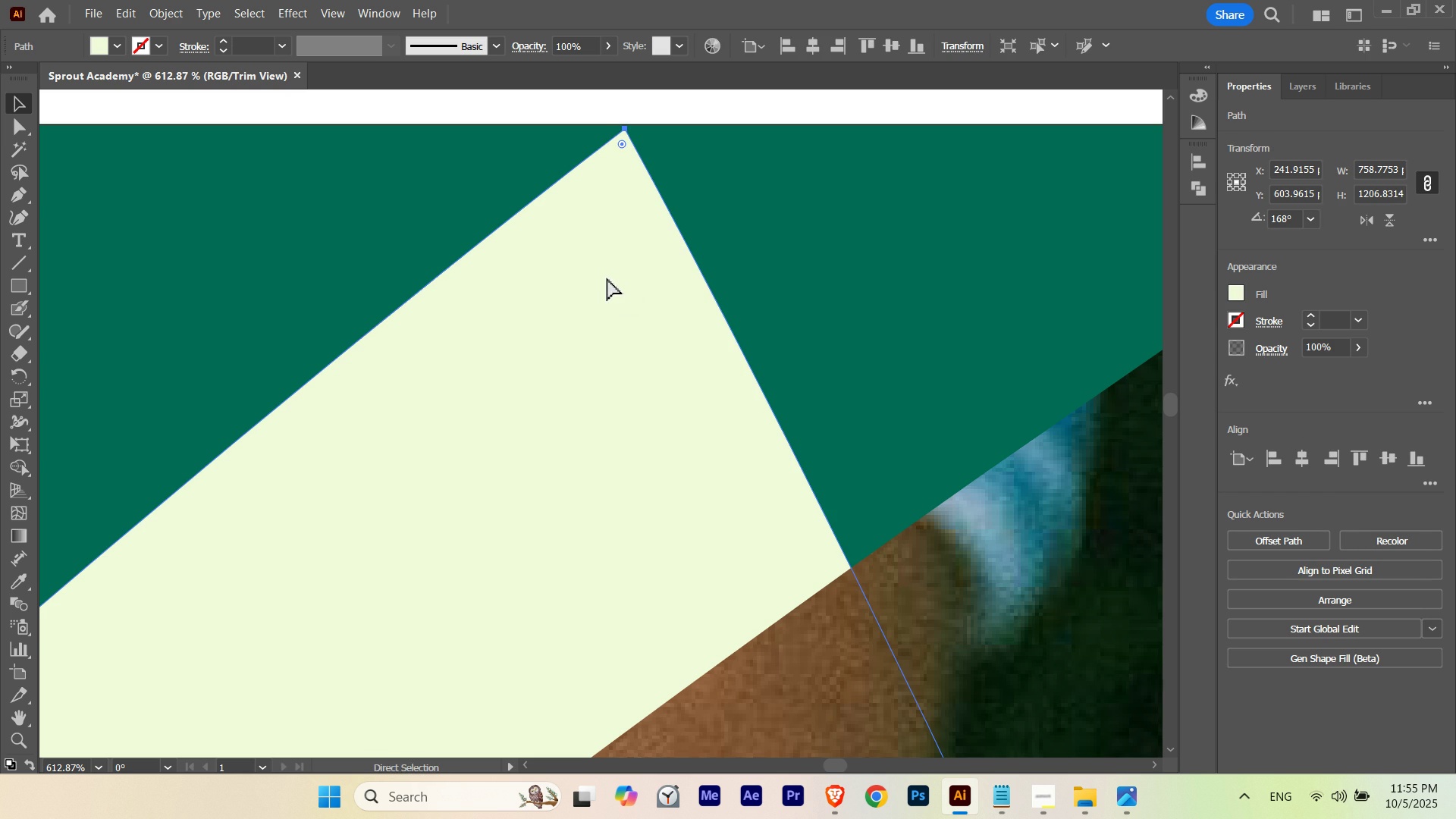 
key(Control+U)
 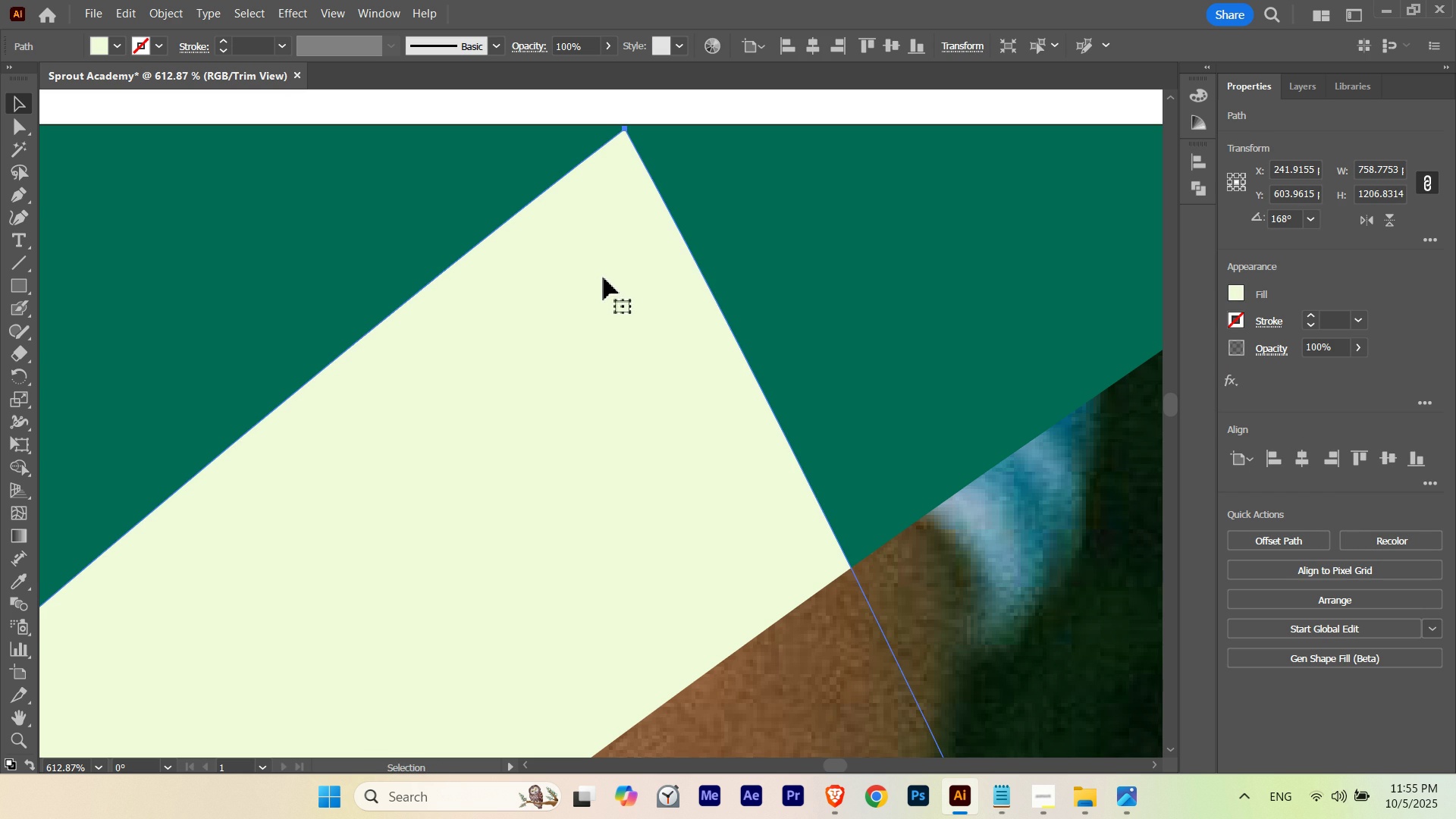 
hold_key(key=ShiftLeft, duration=1.36)
 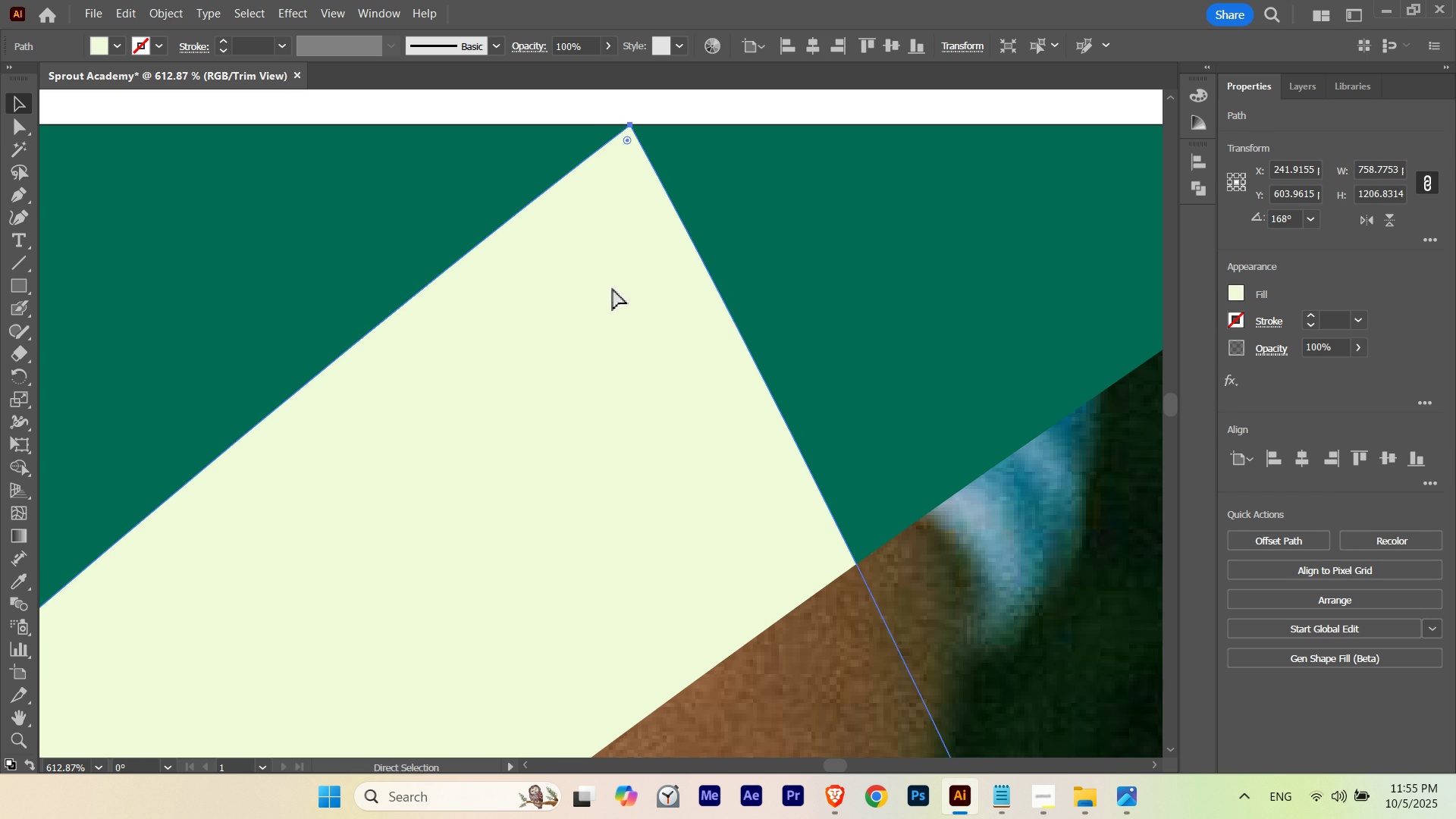 
key(Control+Z)
 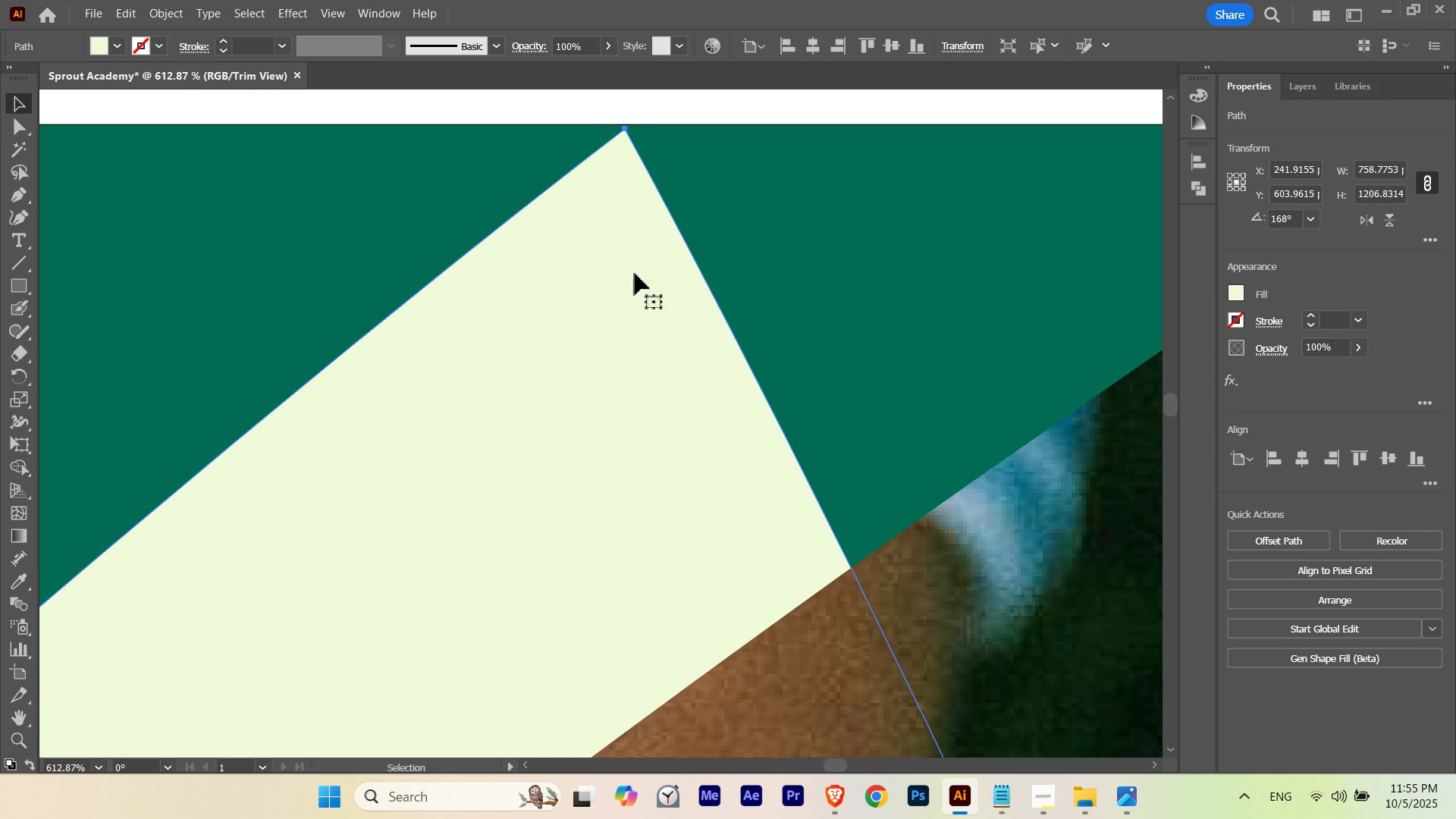 
hold_key(key=ControlLeft, duration=0.94)
 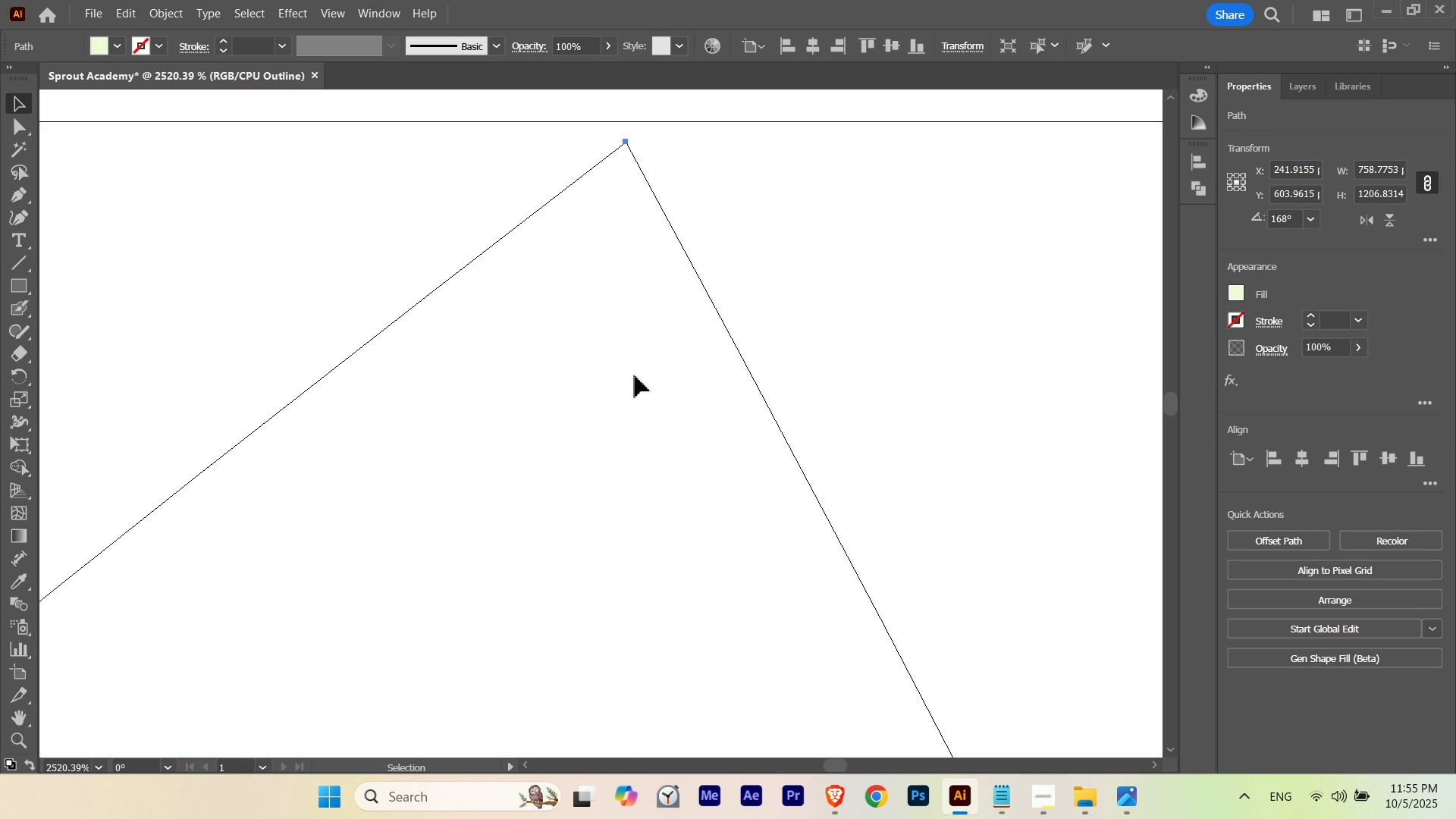 
hold_key(key=Space, duration=0.96)
 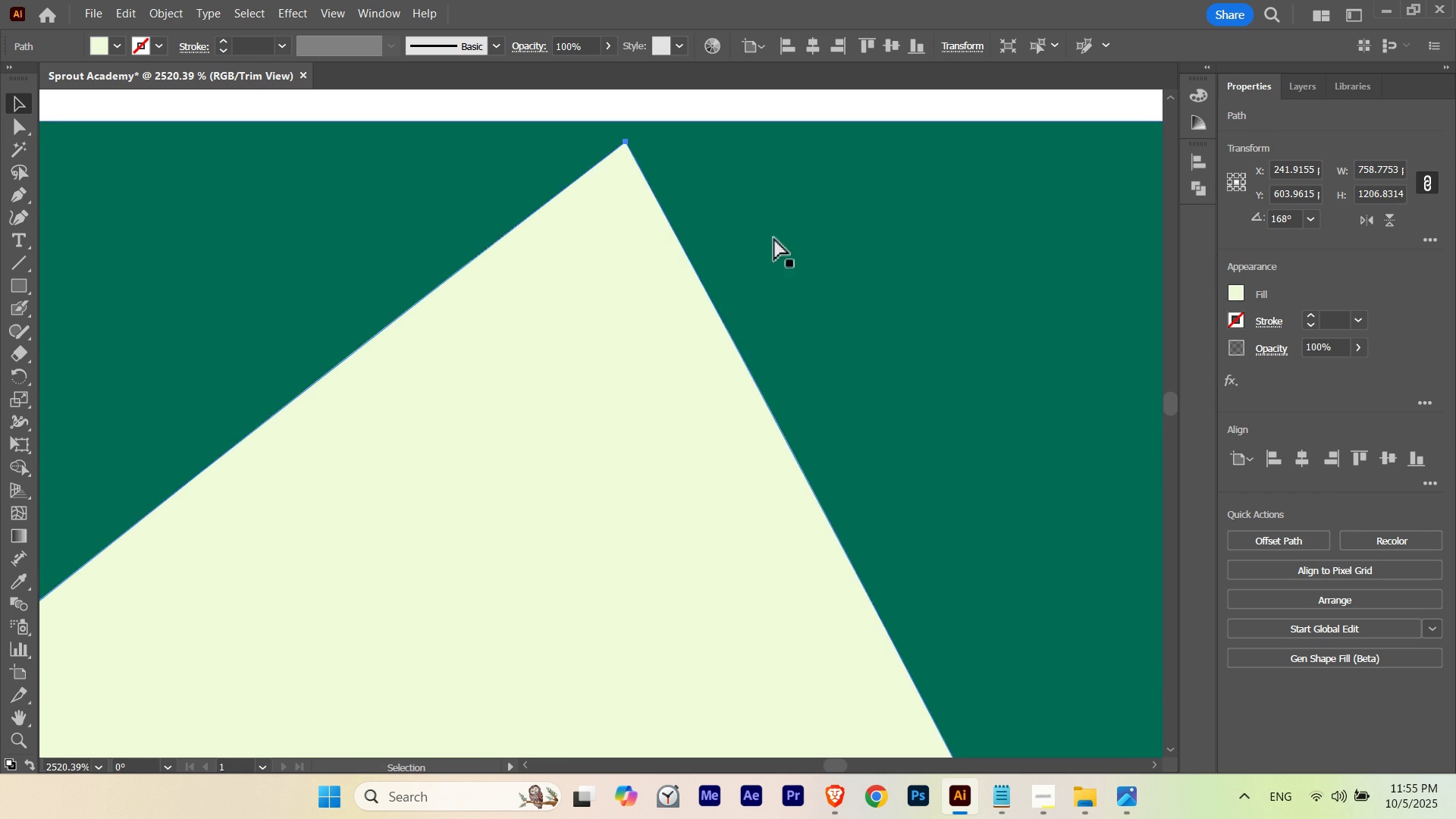 
key(Control+ControlLeft)
 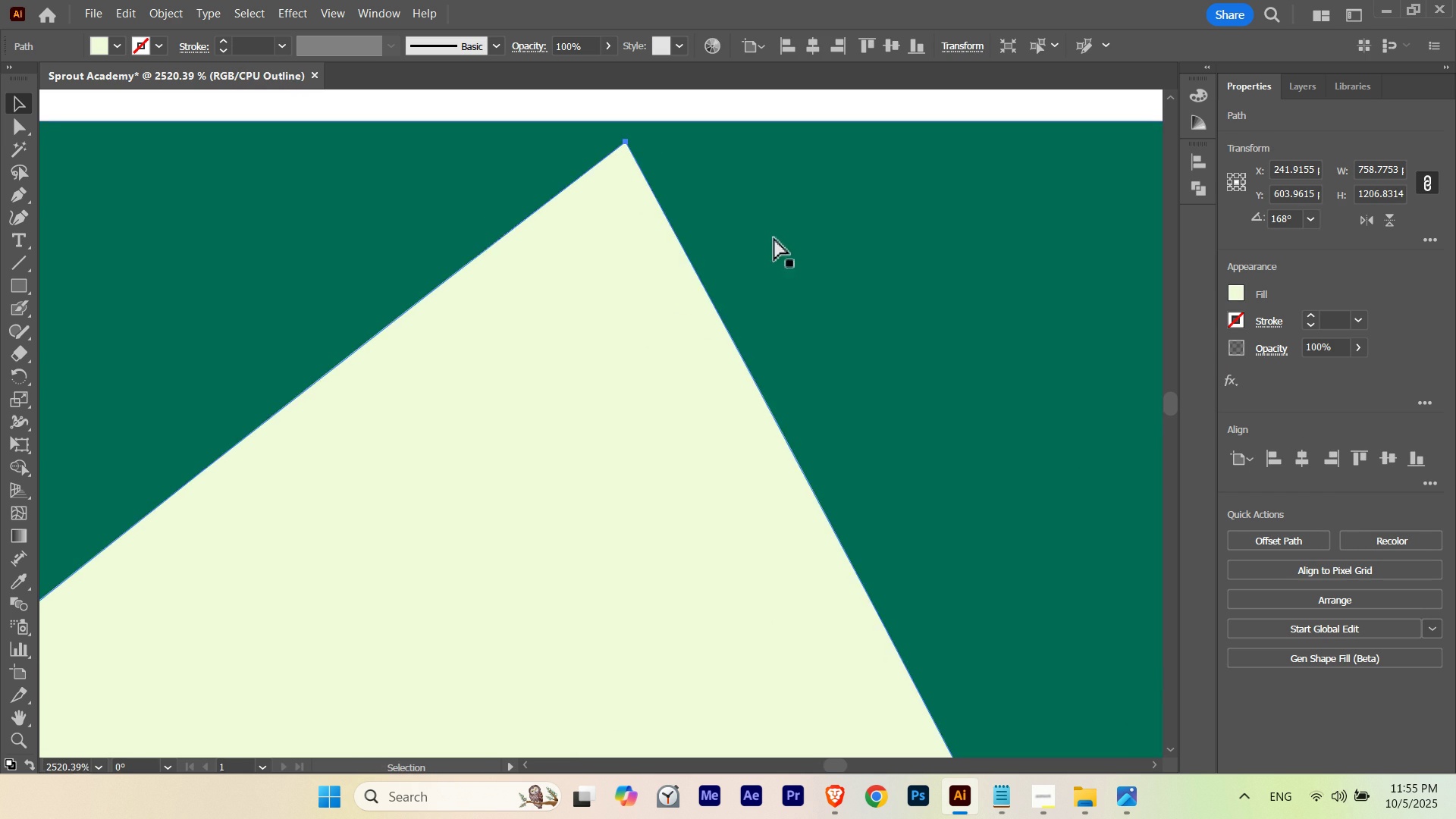 
key(Control+Y)
 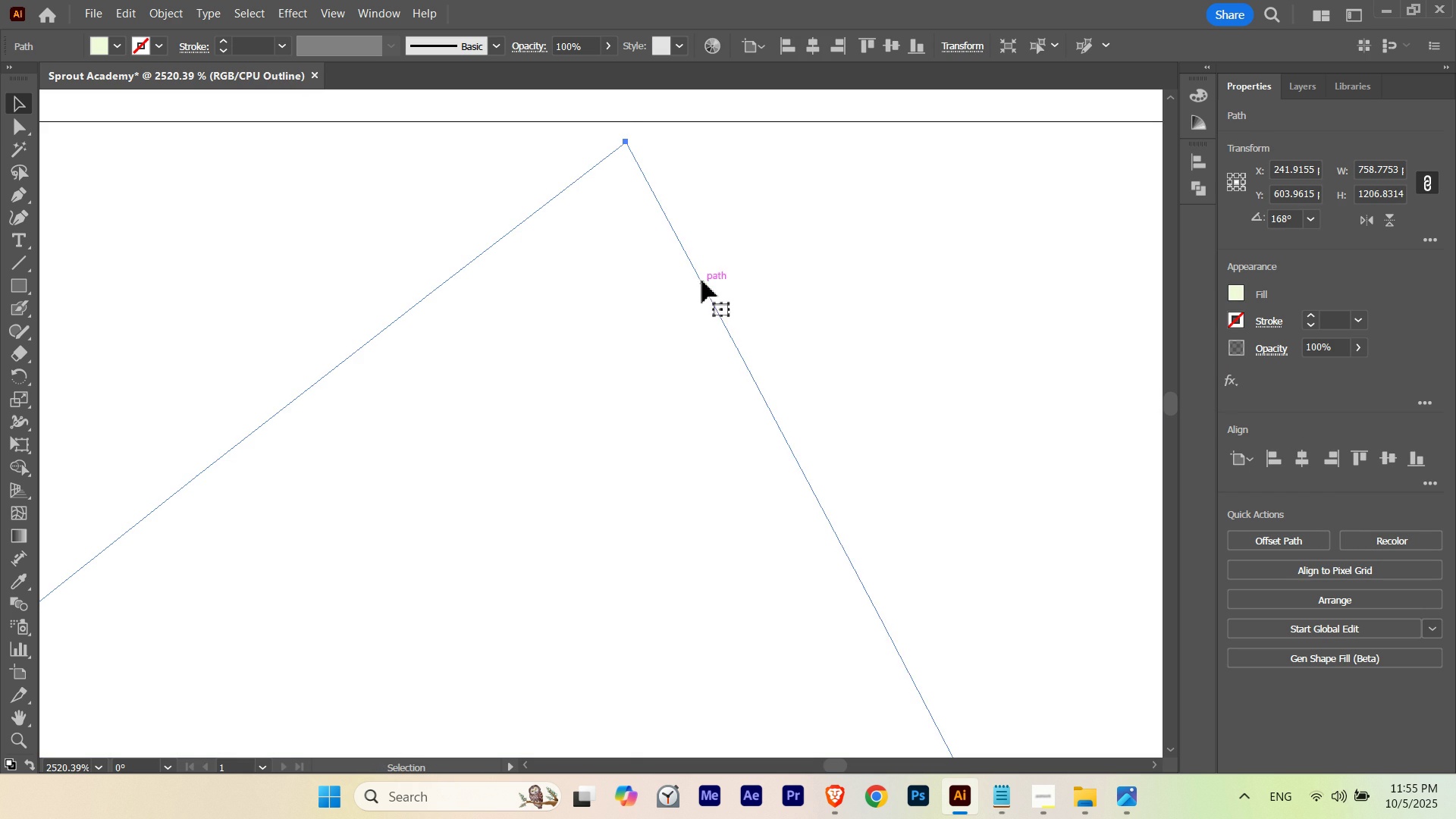 
hold_key(key=ShiftLeft, duration=3.89)
 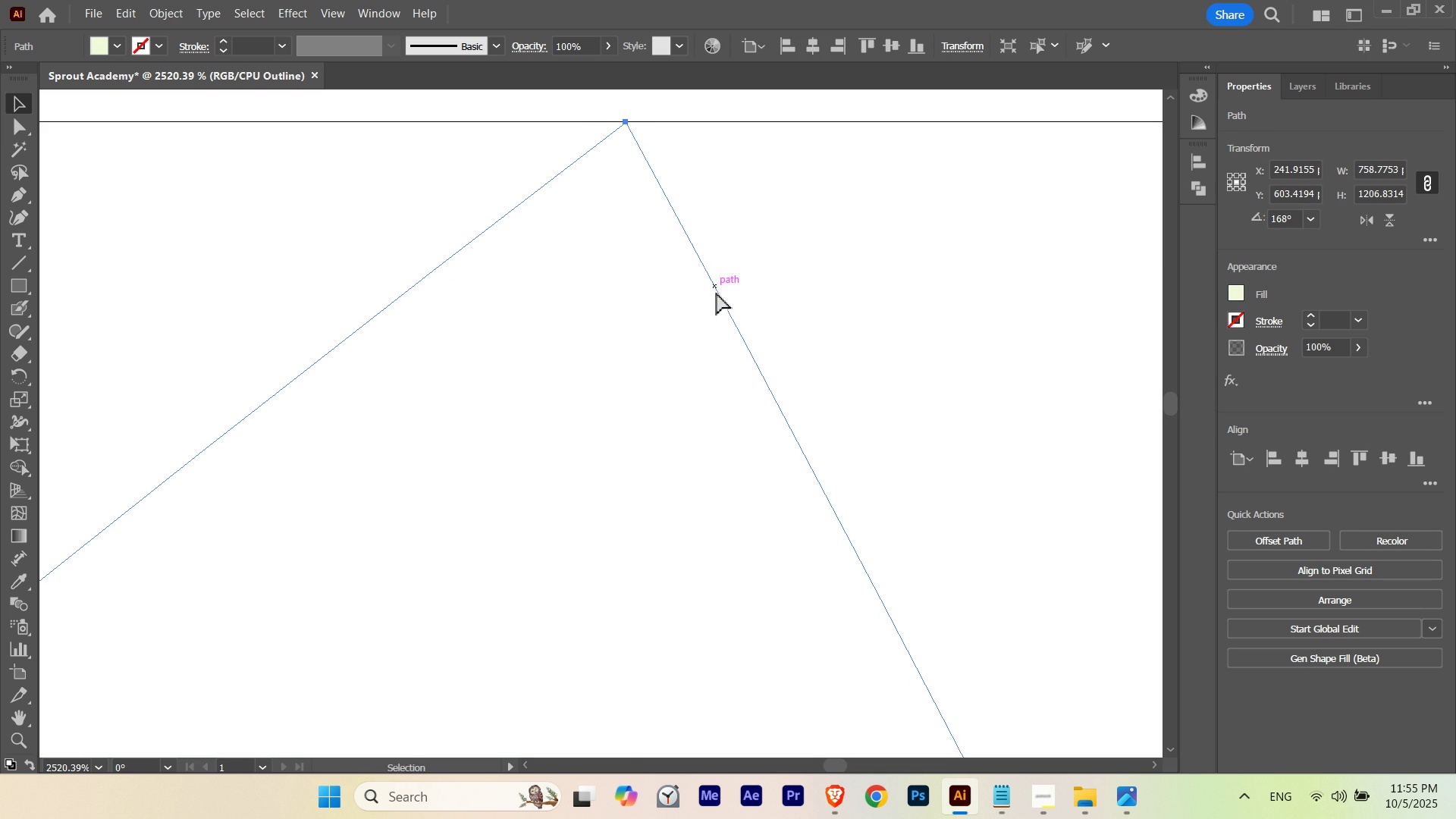 
key(Control+ControlLeft)
 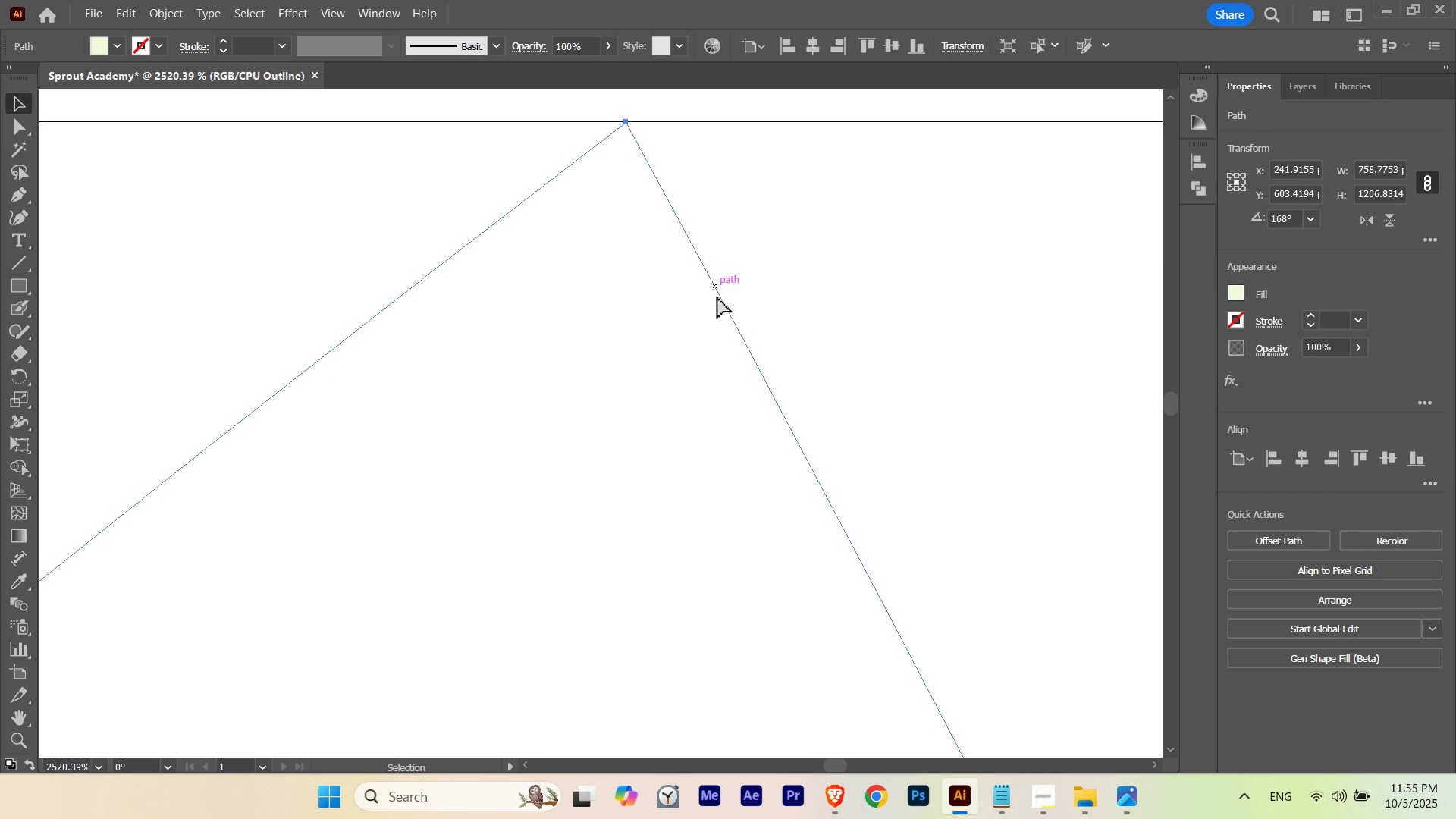 
key(Control+Y)
 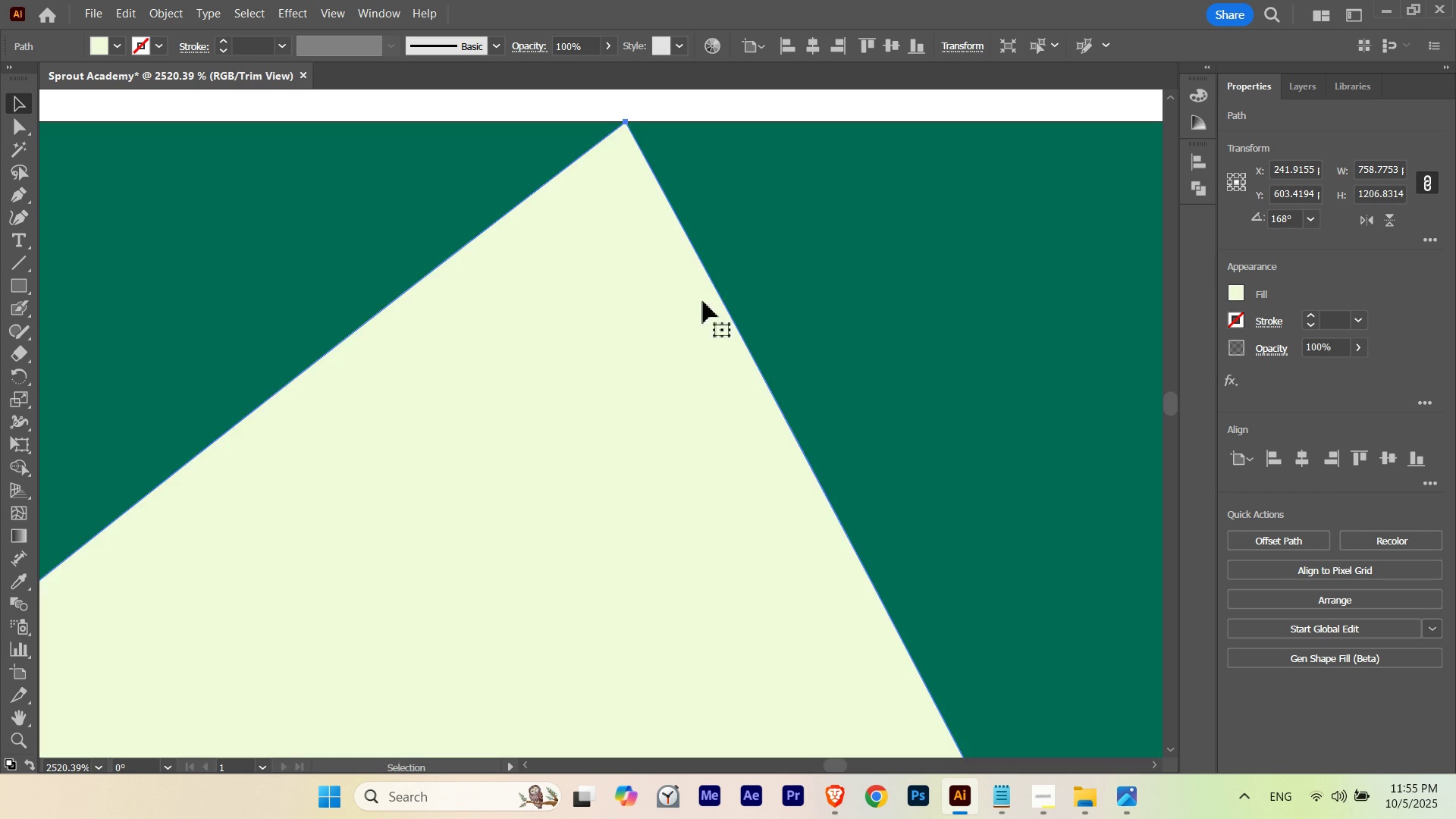 
hold_key(key=ControlLeft, duration=0.87)
 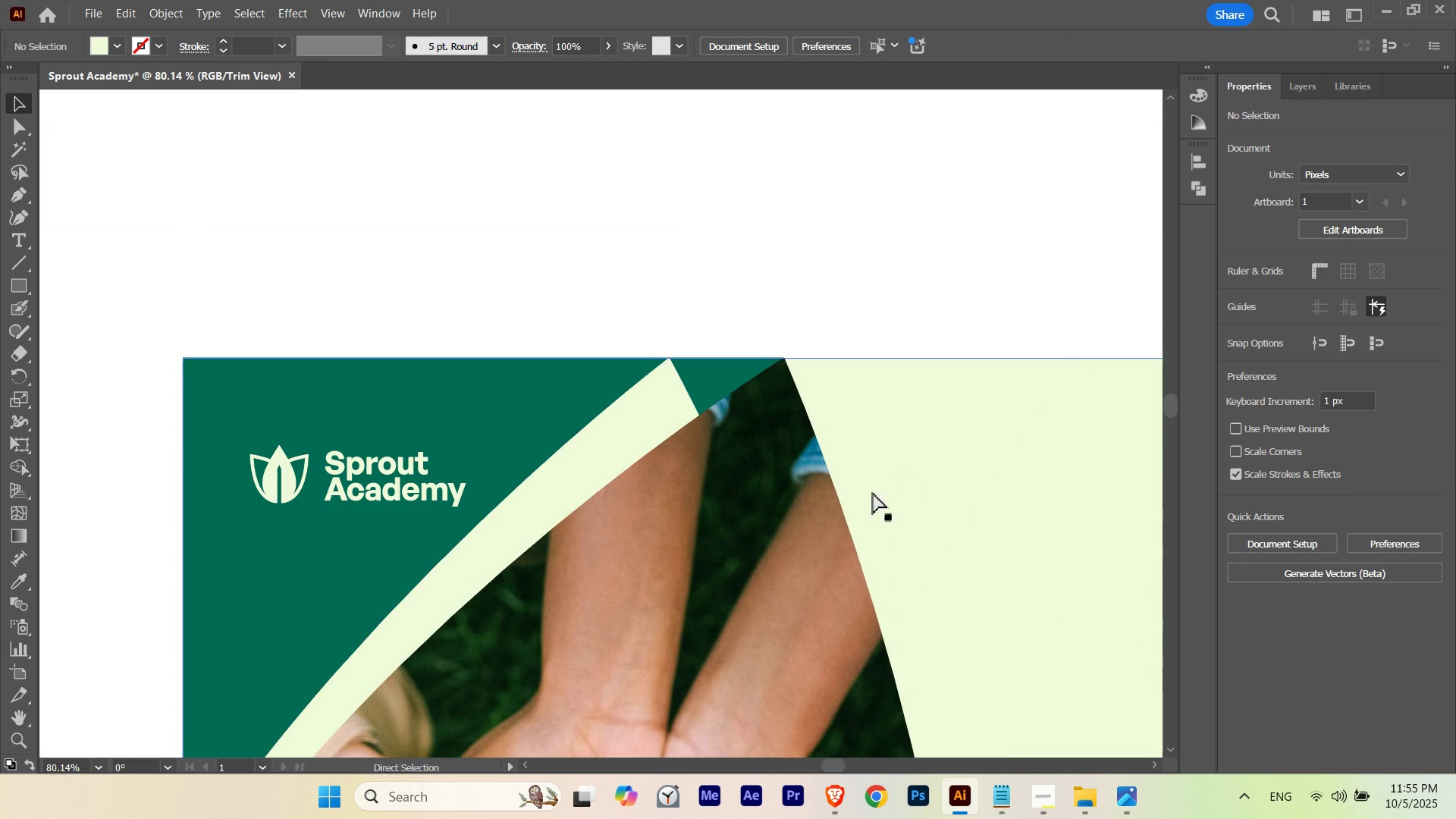 
hold_key(key=Space, duration=0.87)
 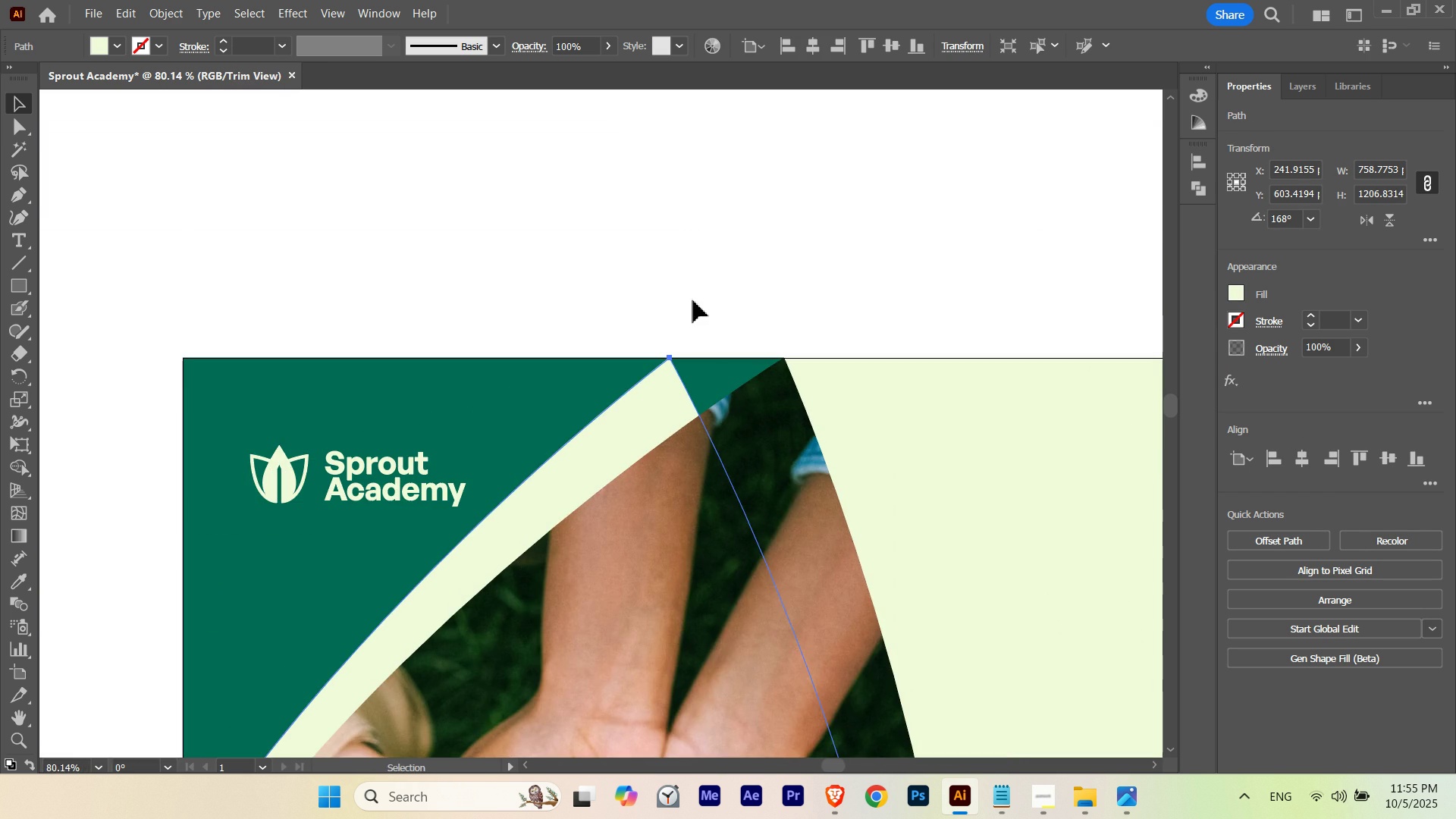 
triple_click([693, 300])
 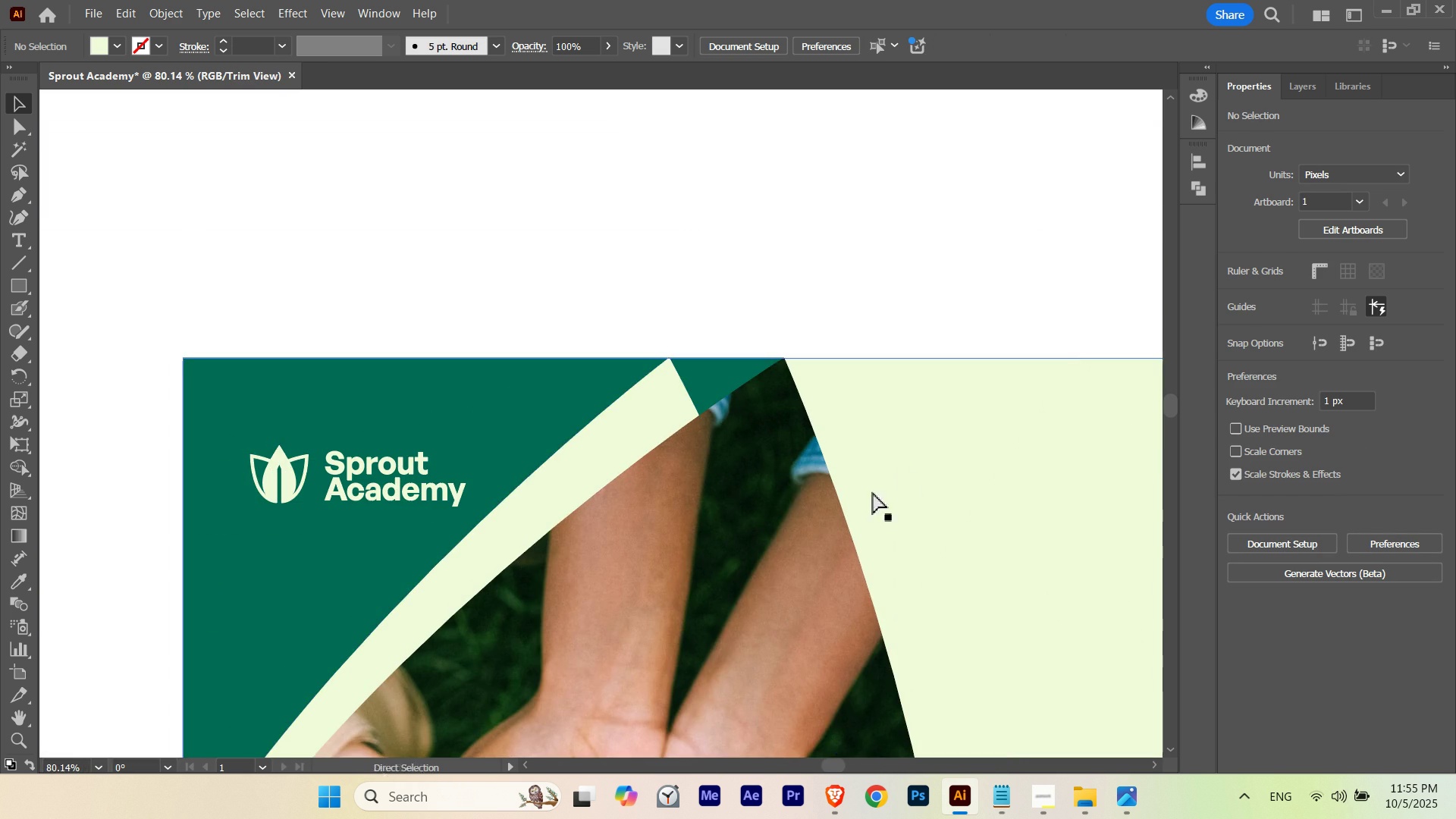 
hold_key(key=ControlLeft, duration=0.5)
 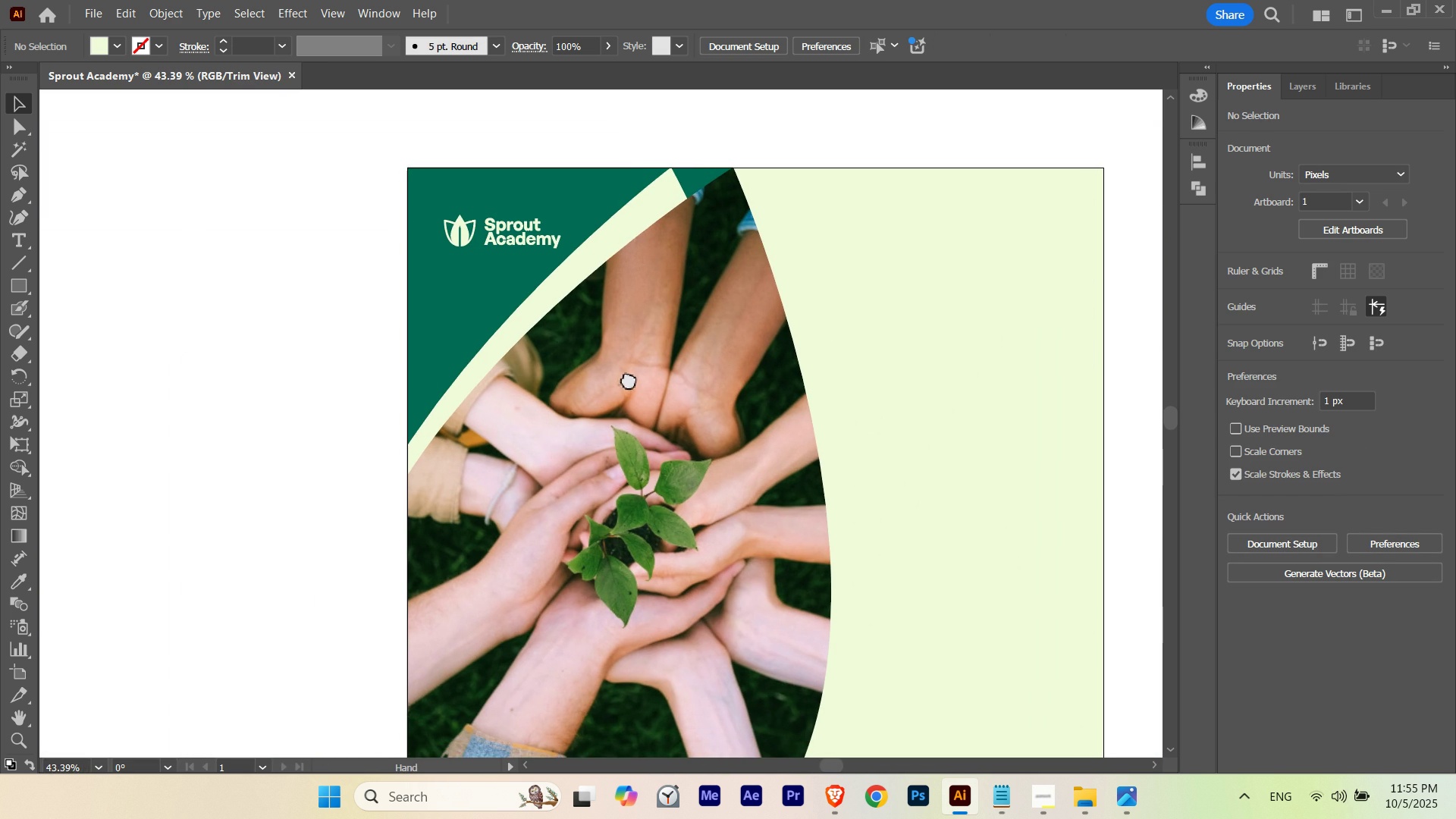 
hold_key(key=Space, duration=1.52)
 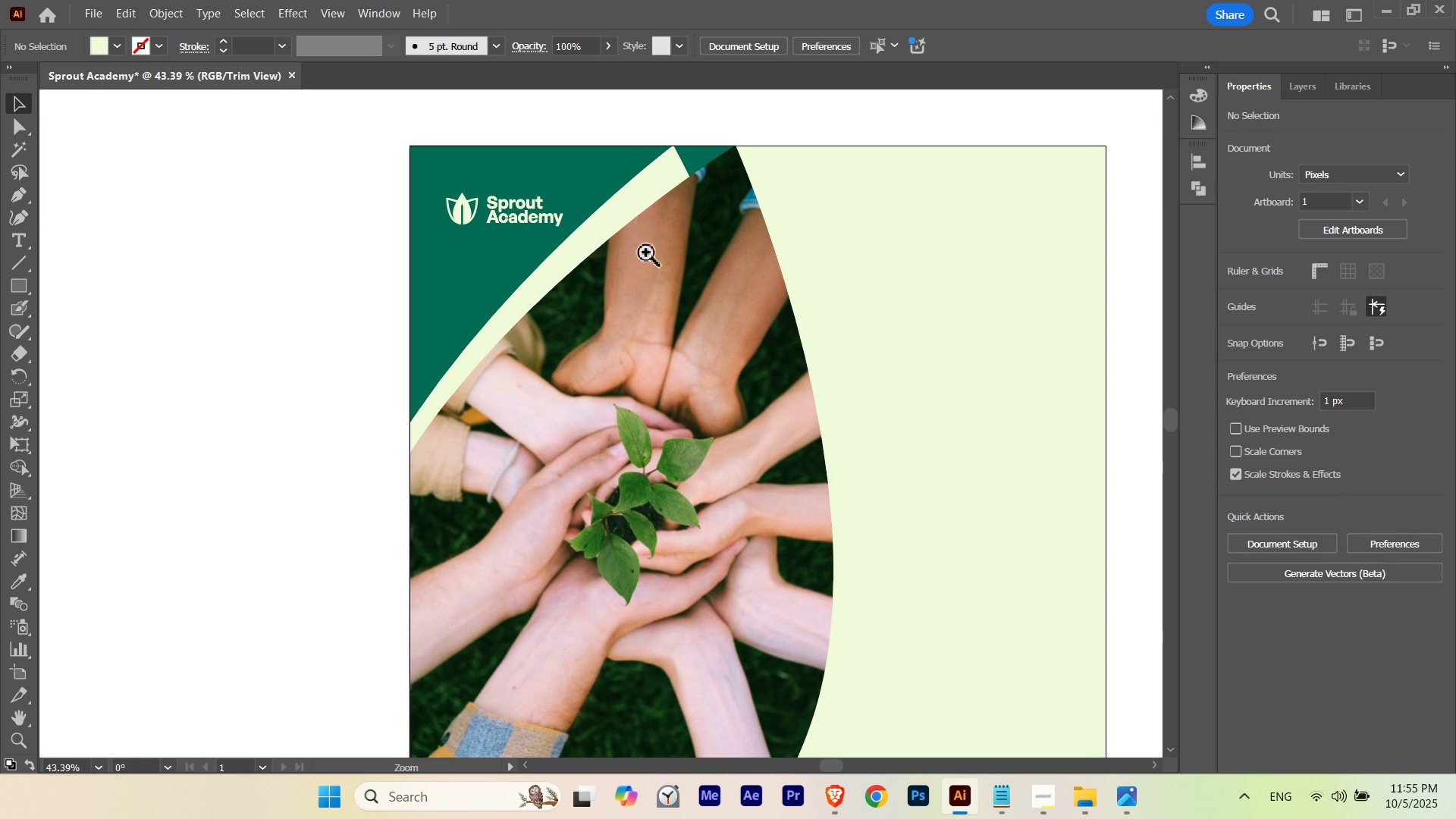 
hold_key(key=Space, duration=2.07)
 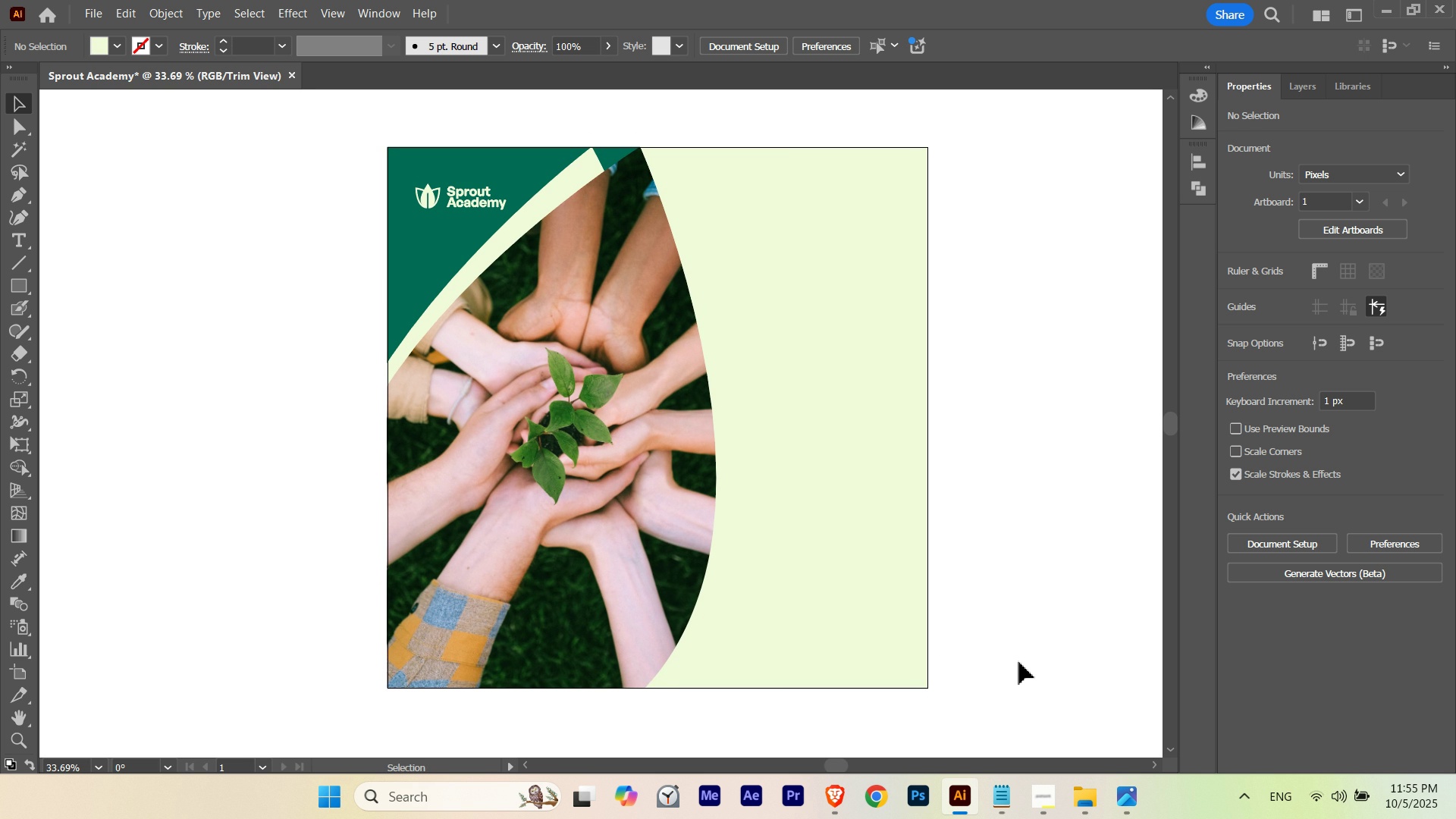 
hold_key(key=ControlLeft, duration=0.76)
 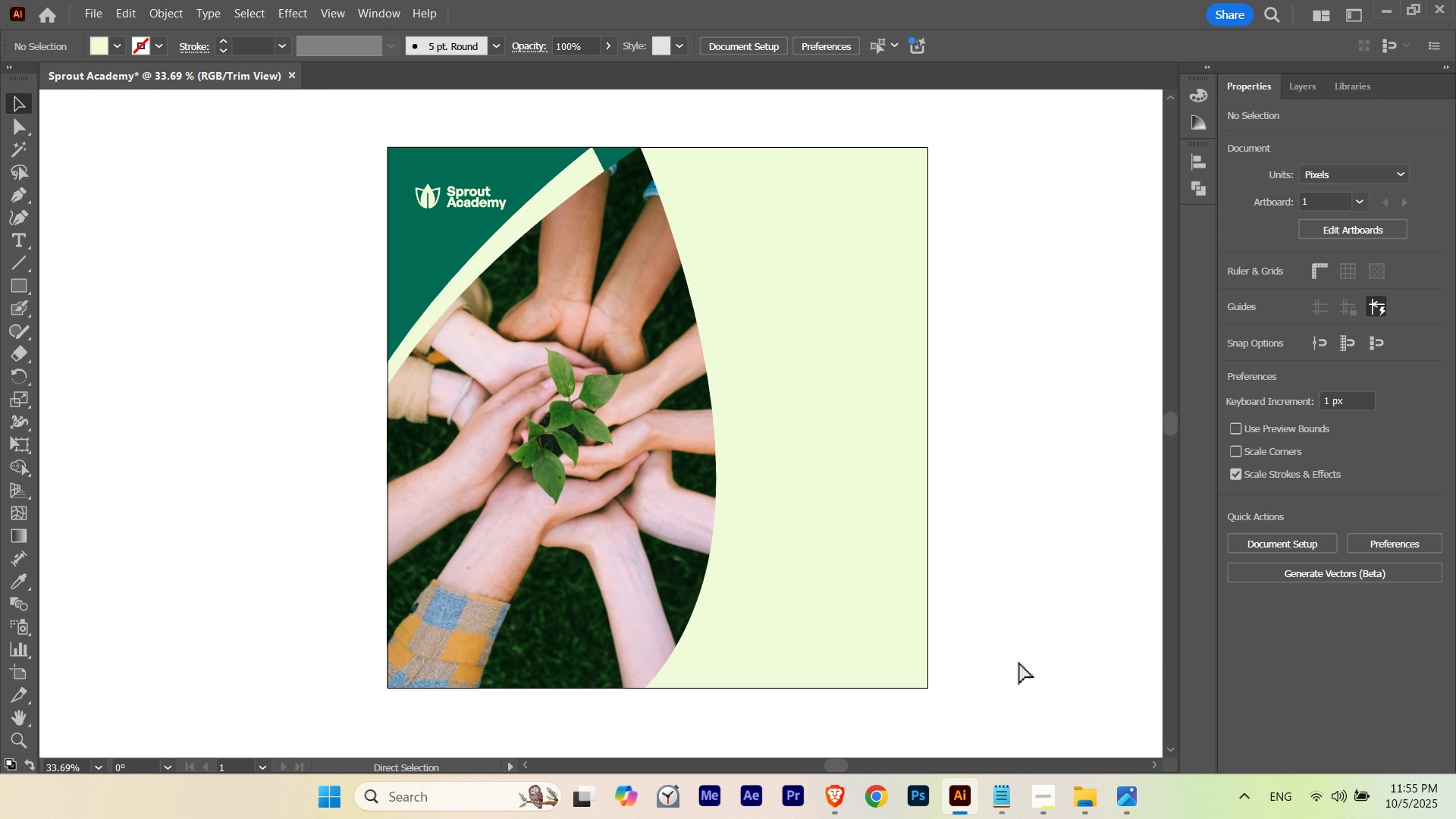 
hold_key(key=ControlLeft, duration=5.53)
 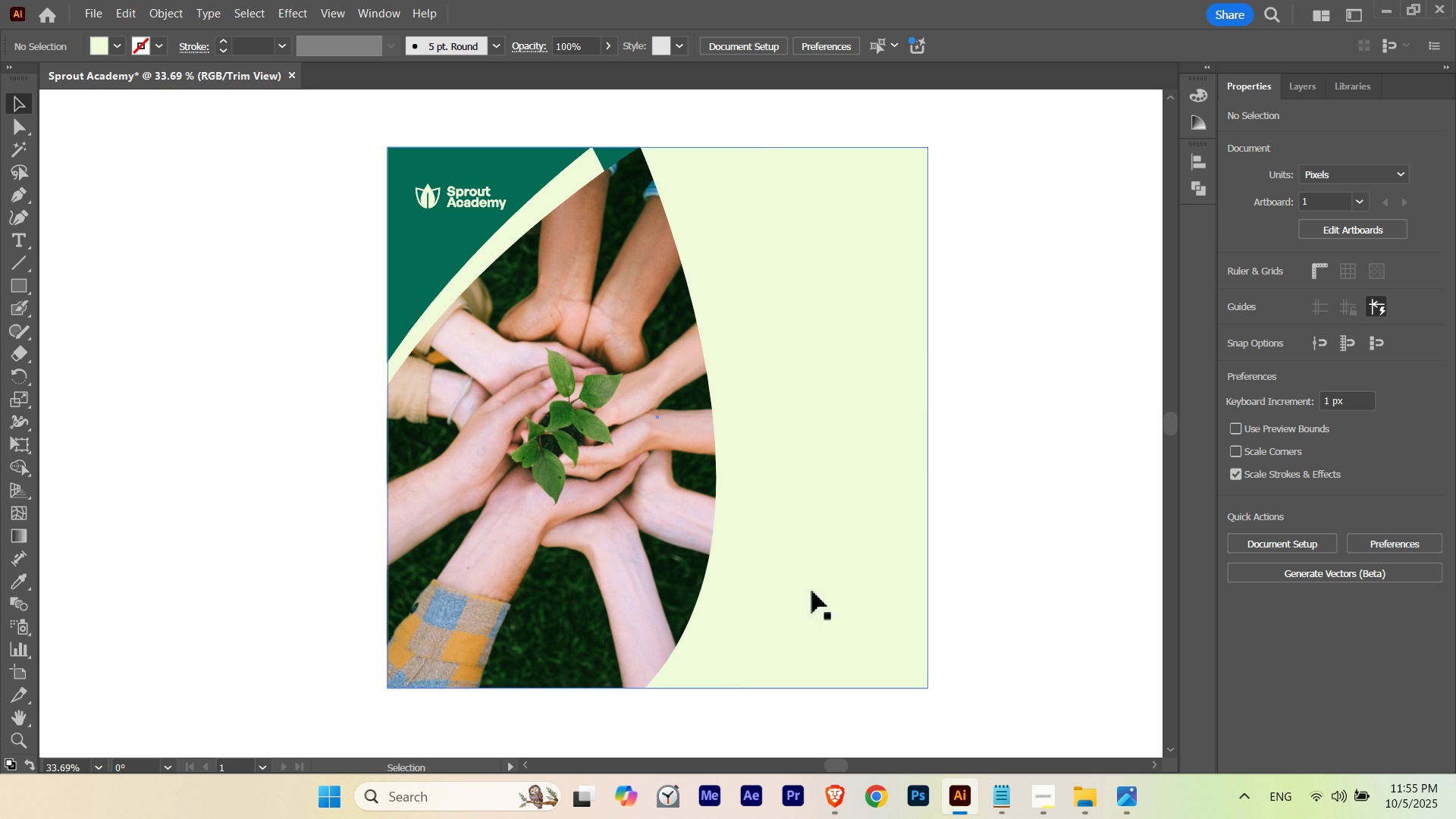 
key(V)
 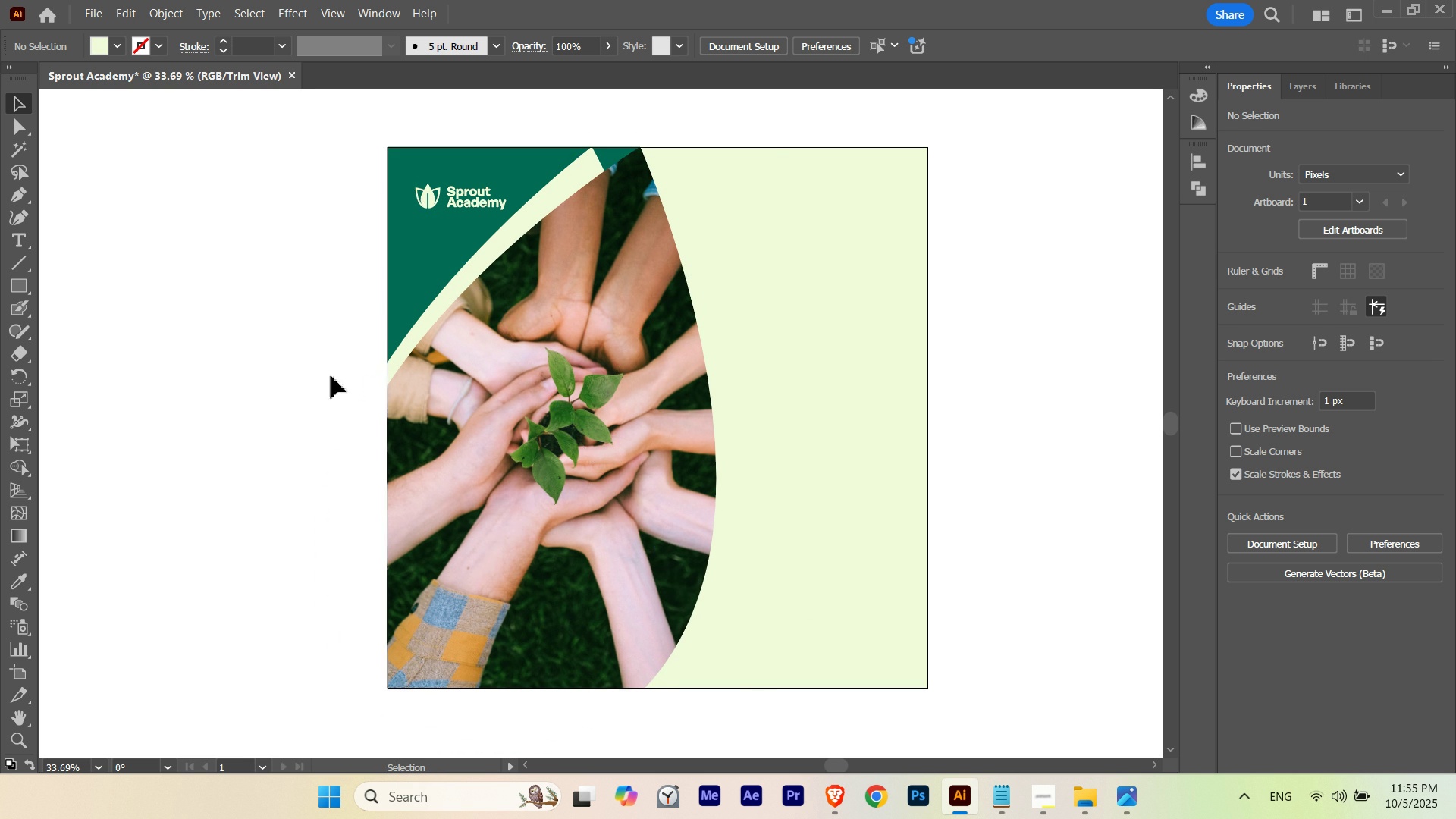 
hold_key(key=ControlLeft, duration=2.55)
 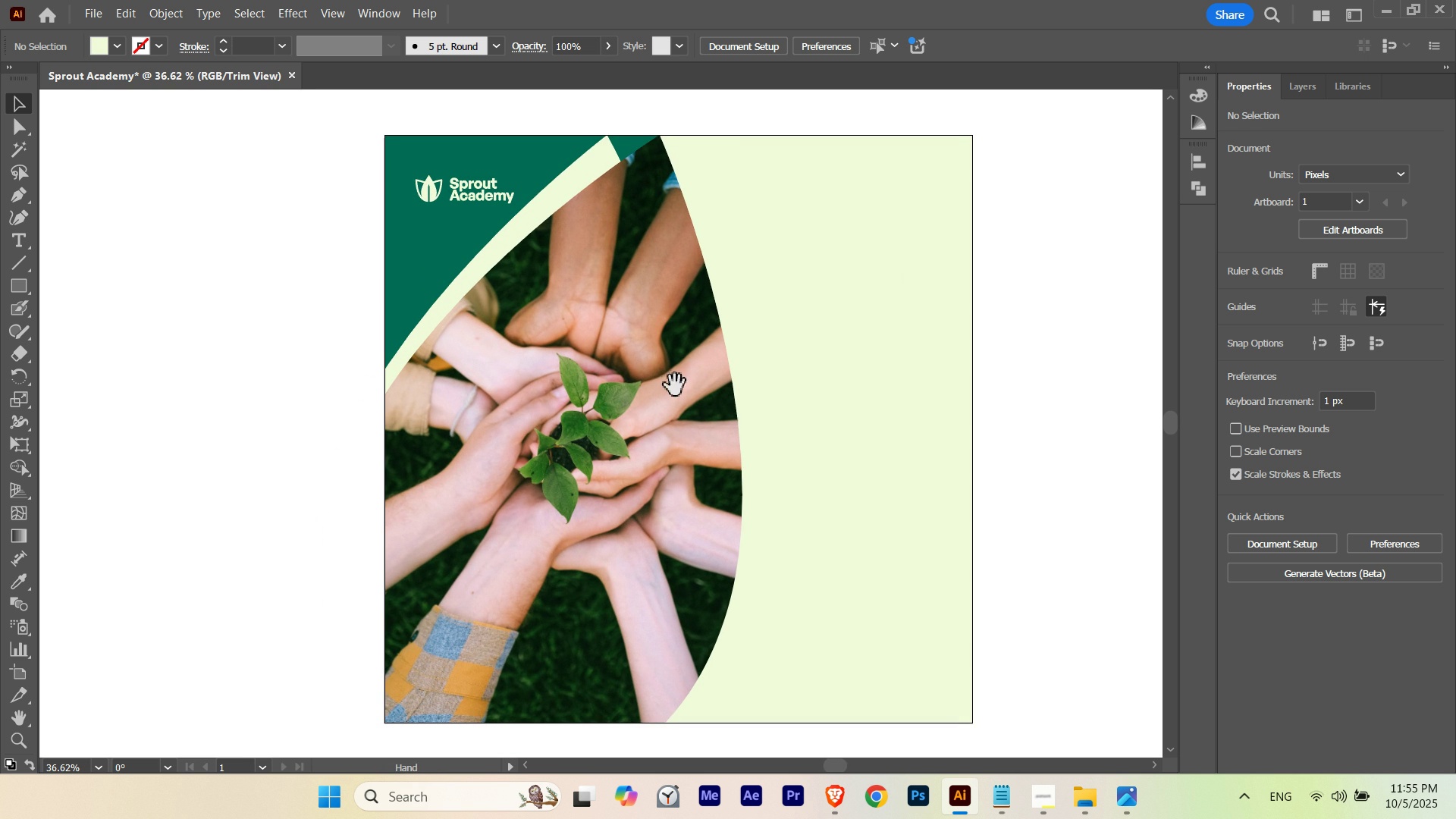 
hold_key(key=Space, duration=1.52)
 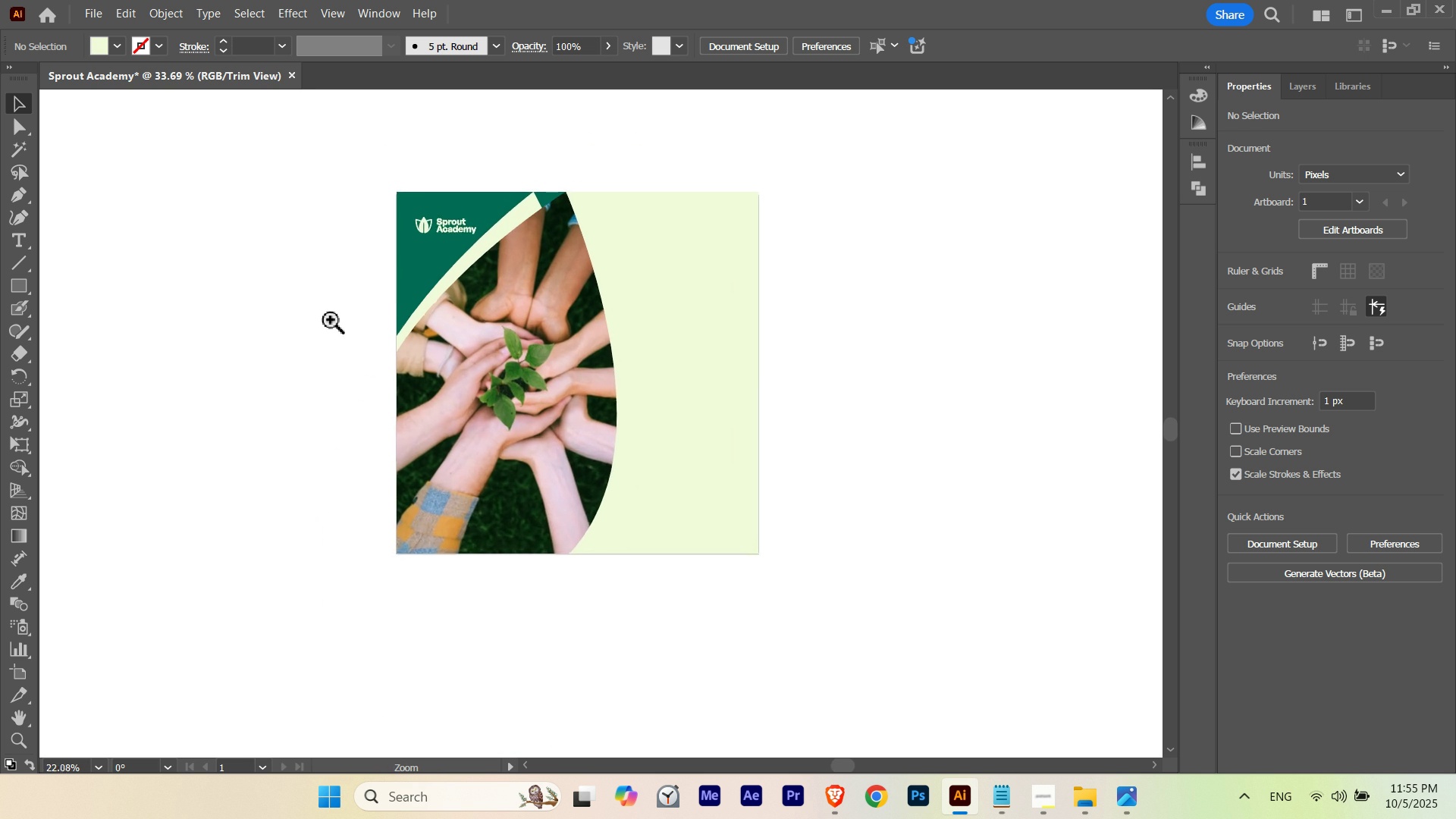 
hold_key(key=Space, duration=1.5)
 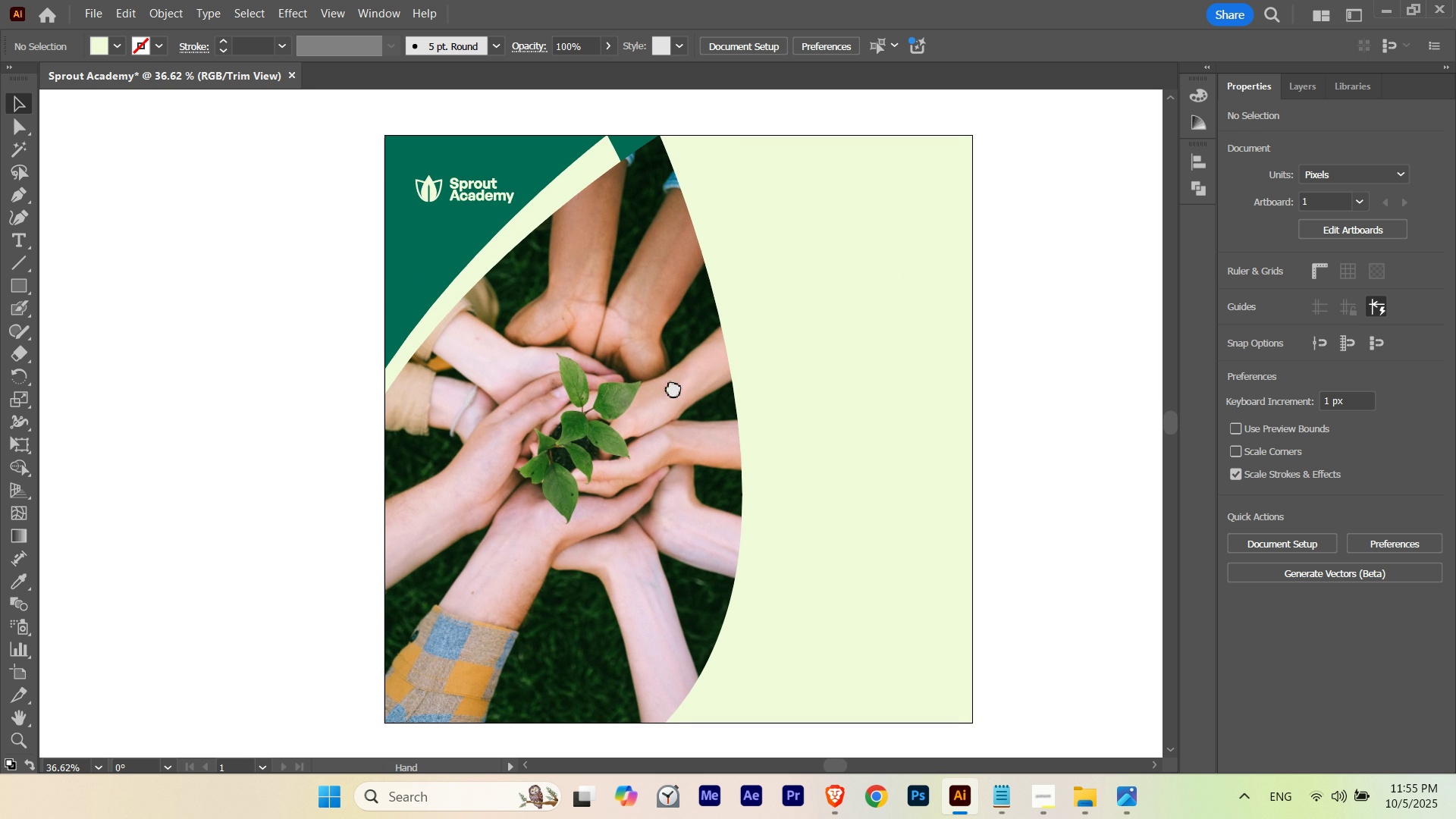 
hold_key(key=Space, duration=0.32)
 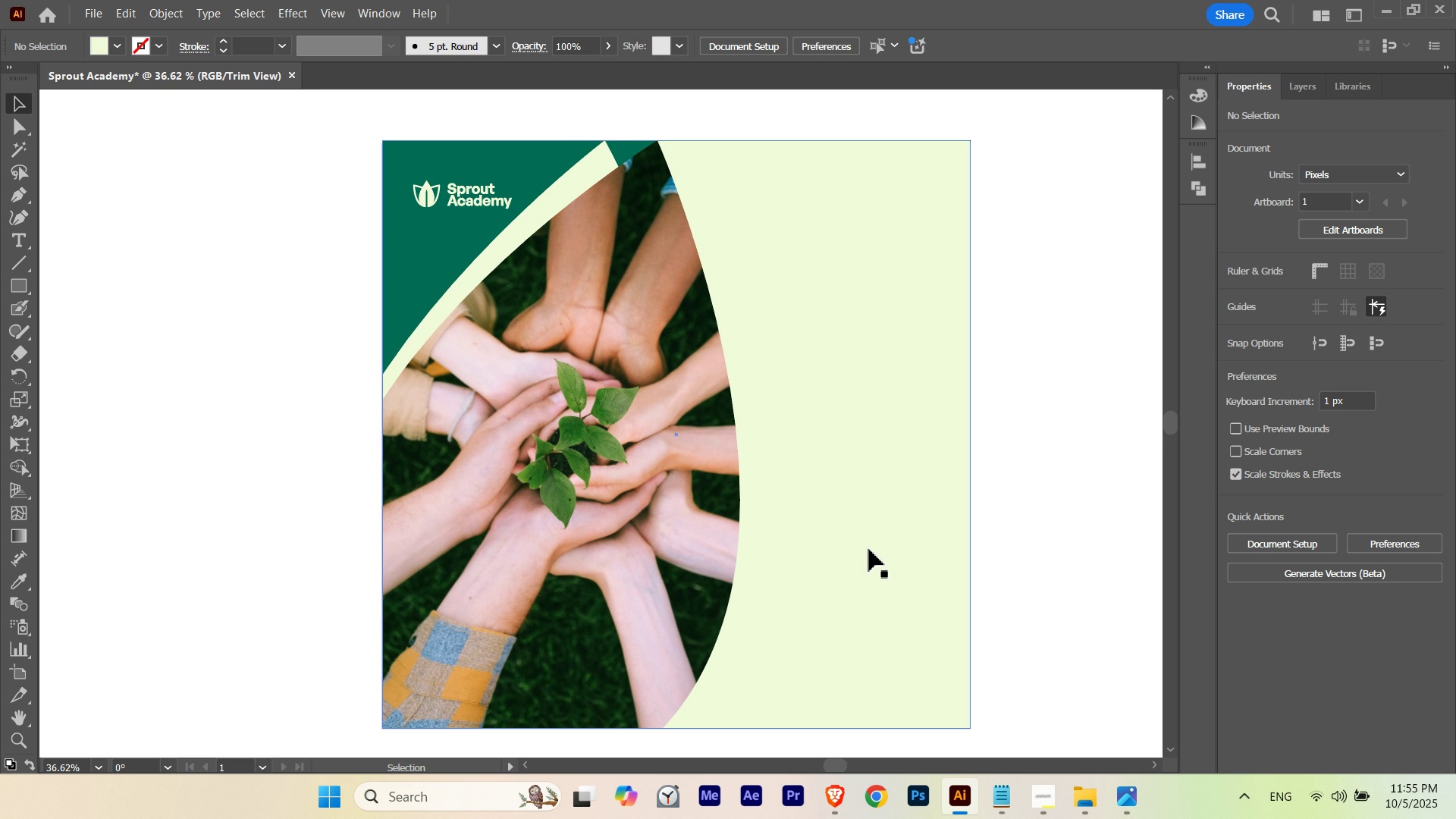 
hold_key(key=X, duration=1.53)
 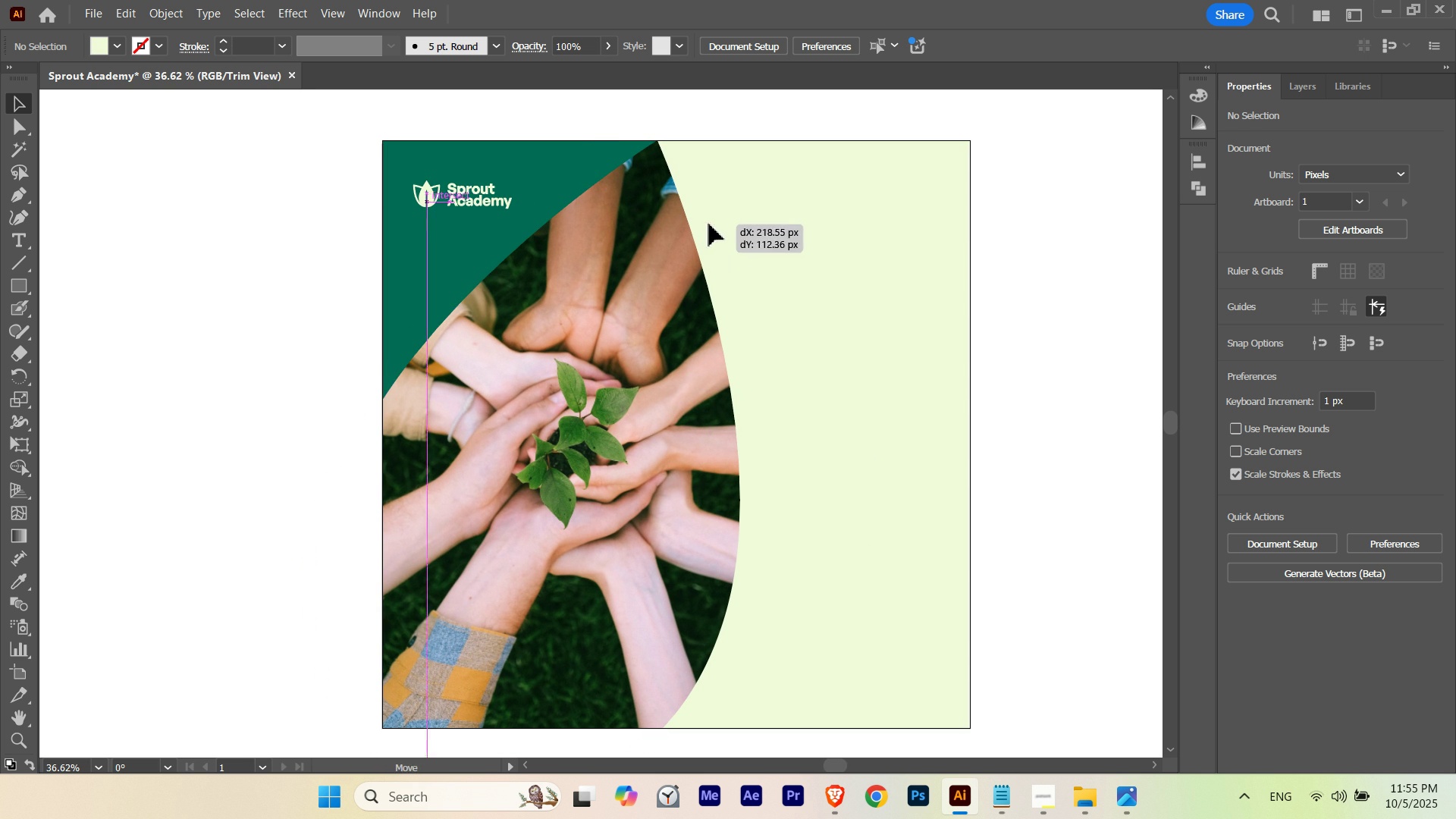 
hold_key(key=X, duration=0.31)
 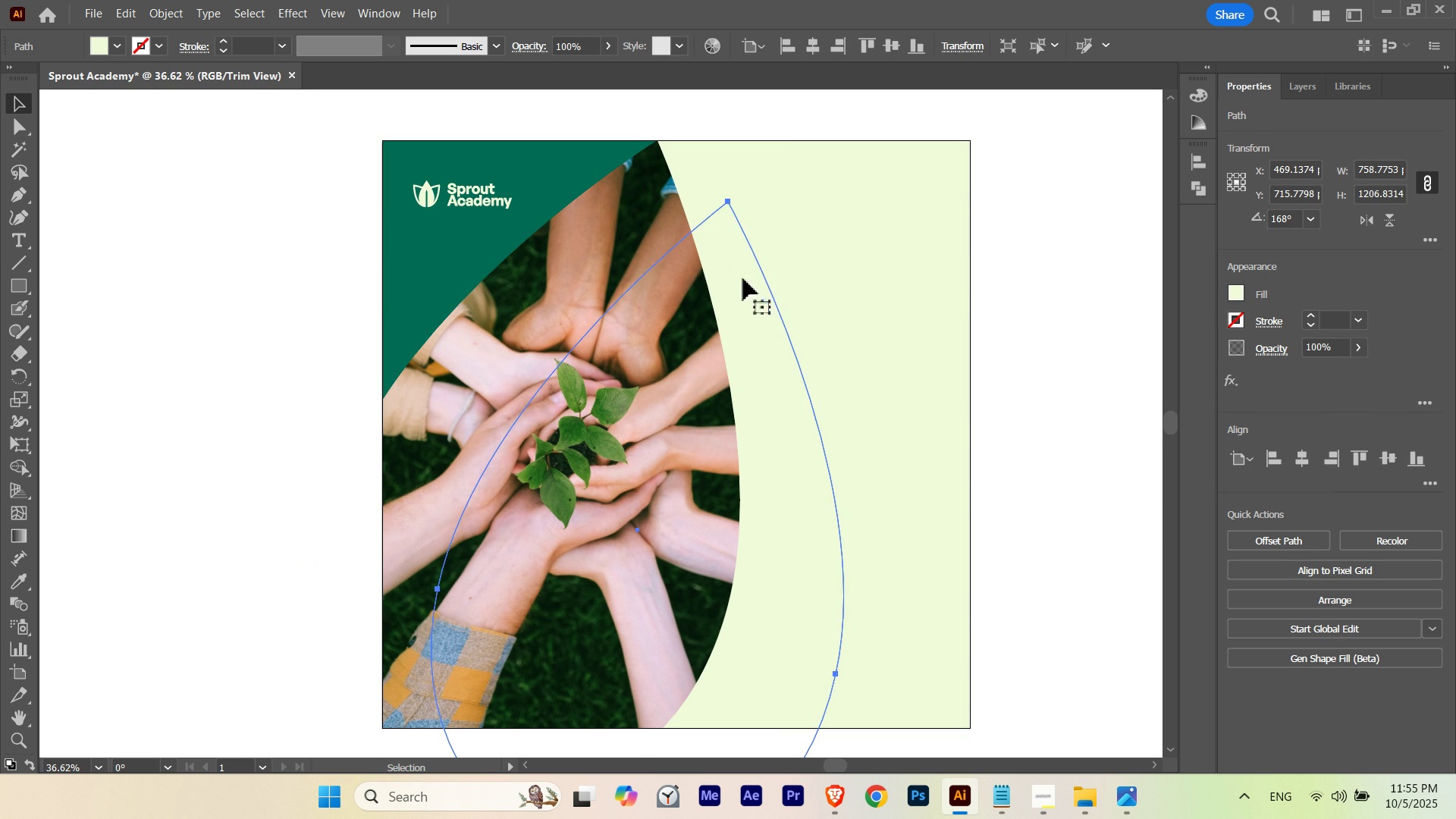 
key(I)
 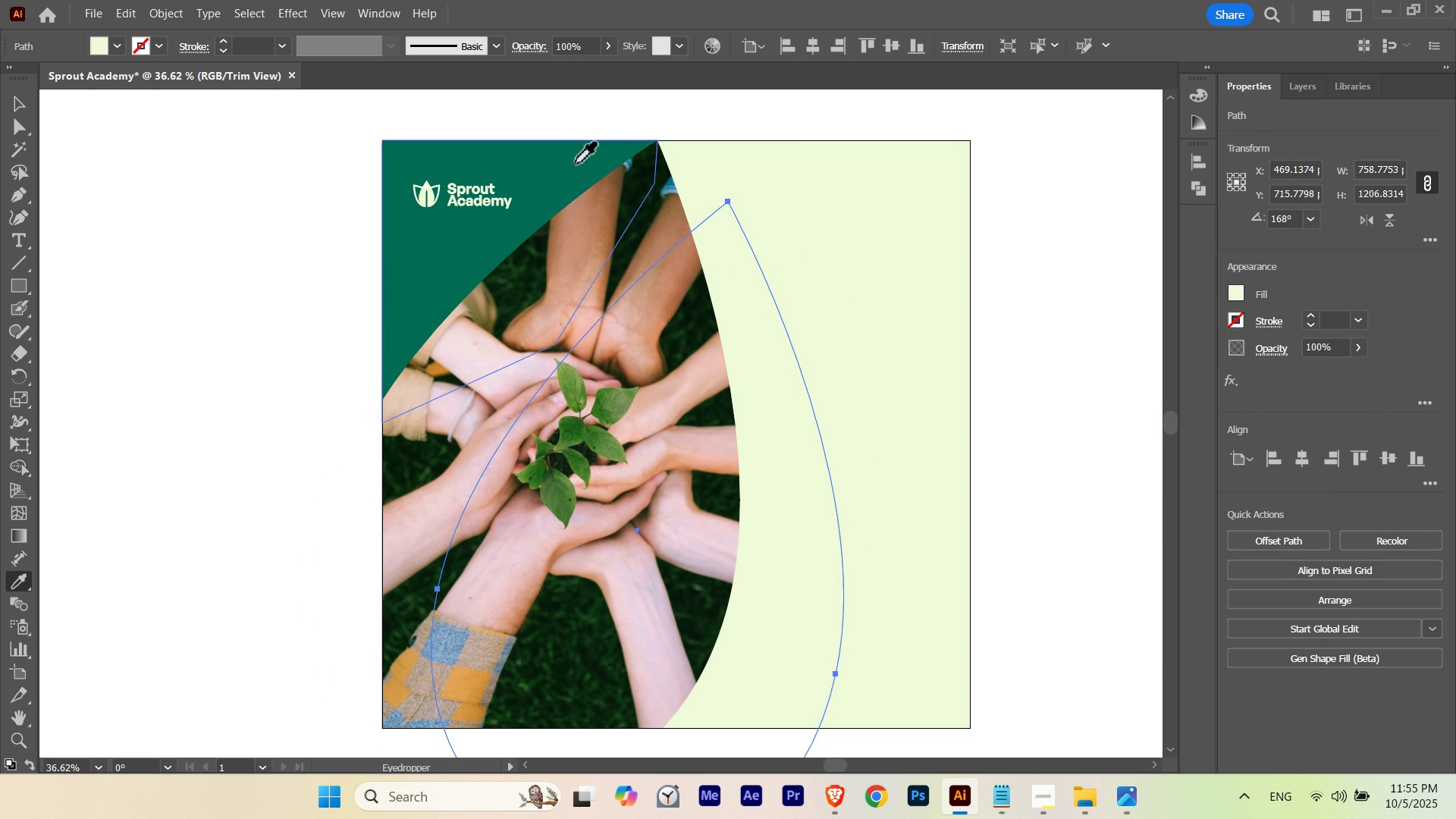 
left_click([576, 164])
 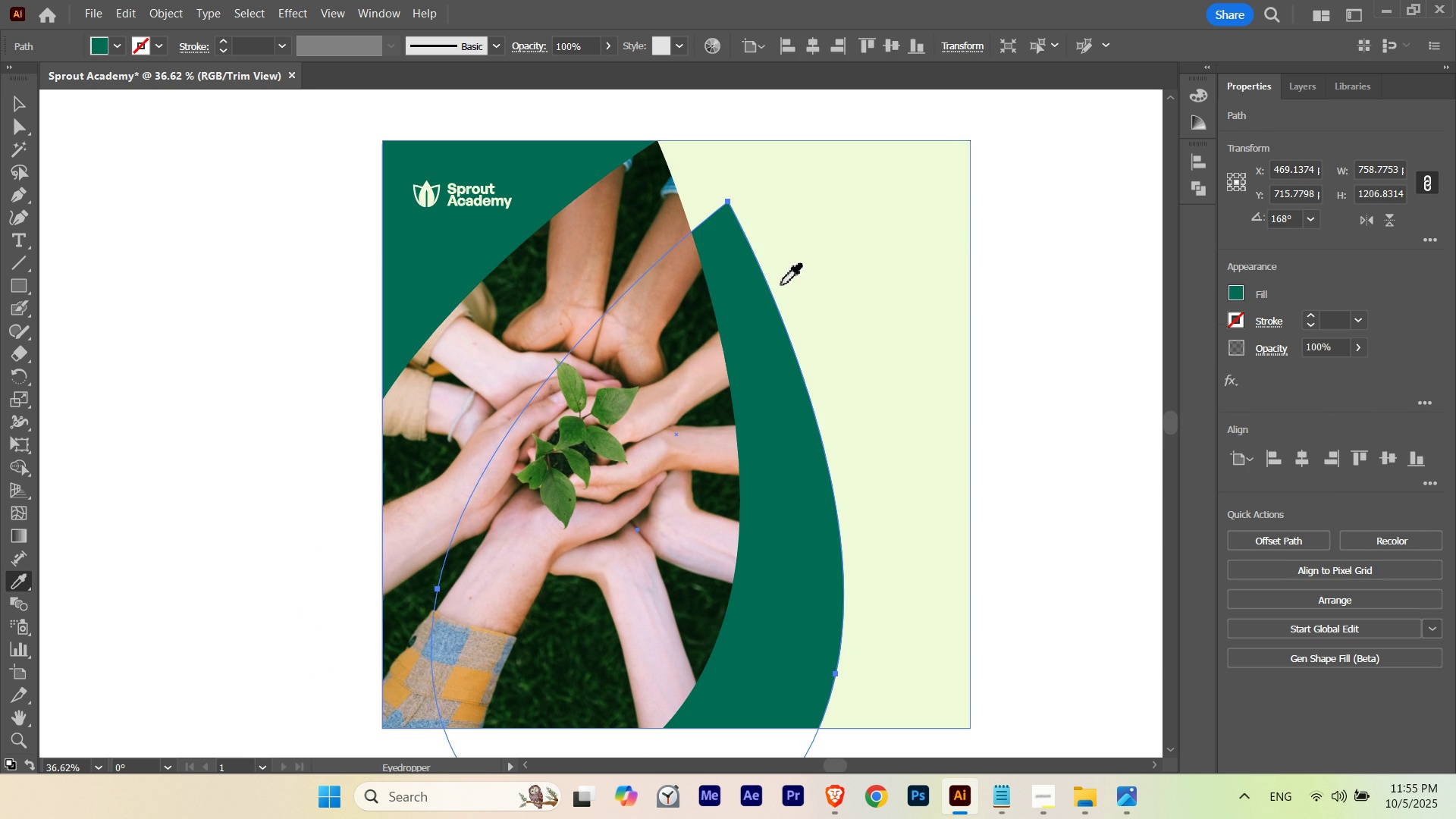 
key(Control+Z)
 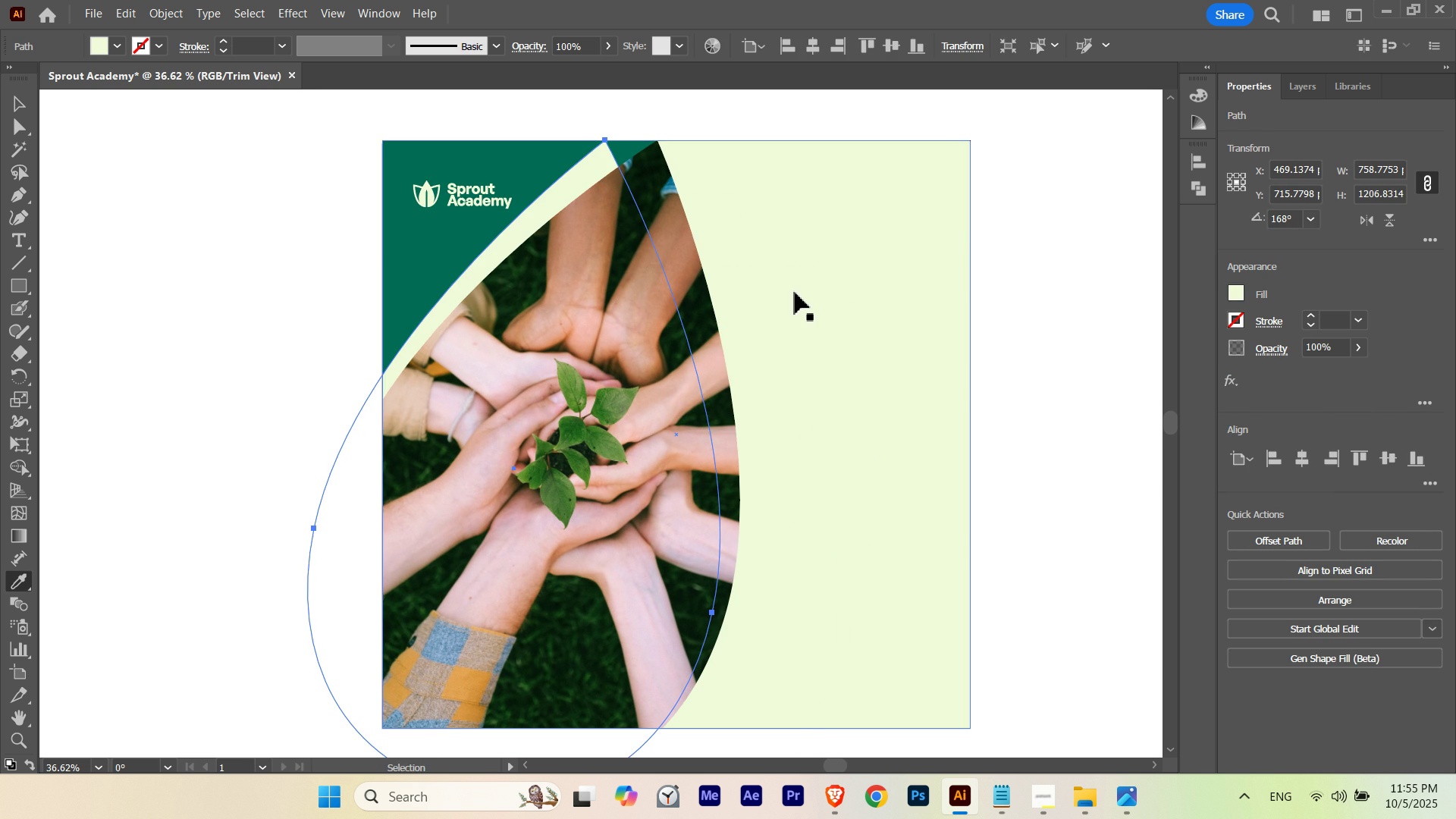 
key(Control+Z)
 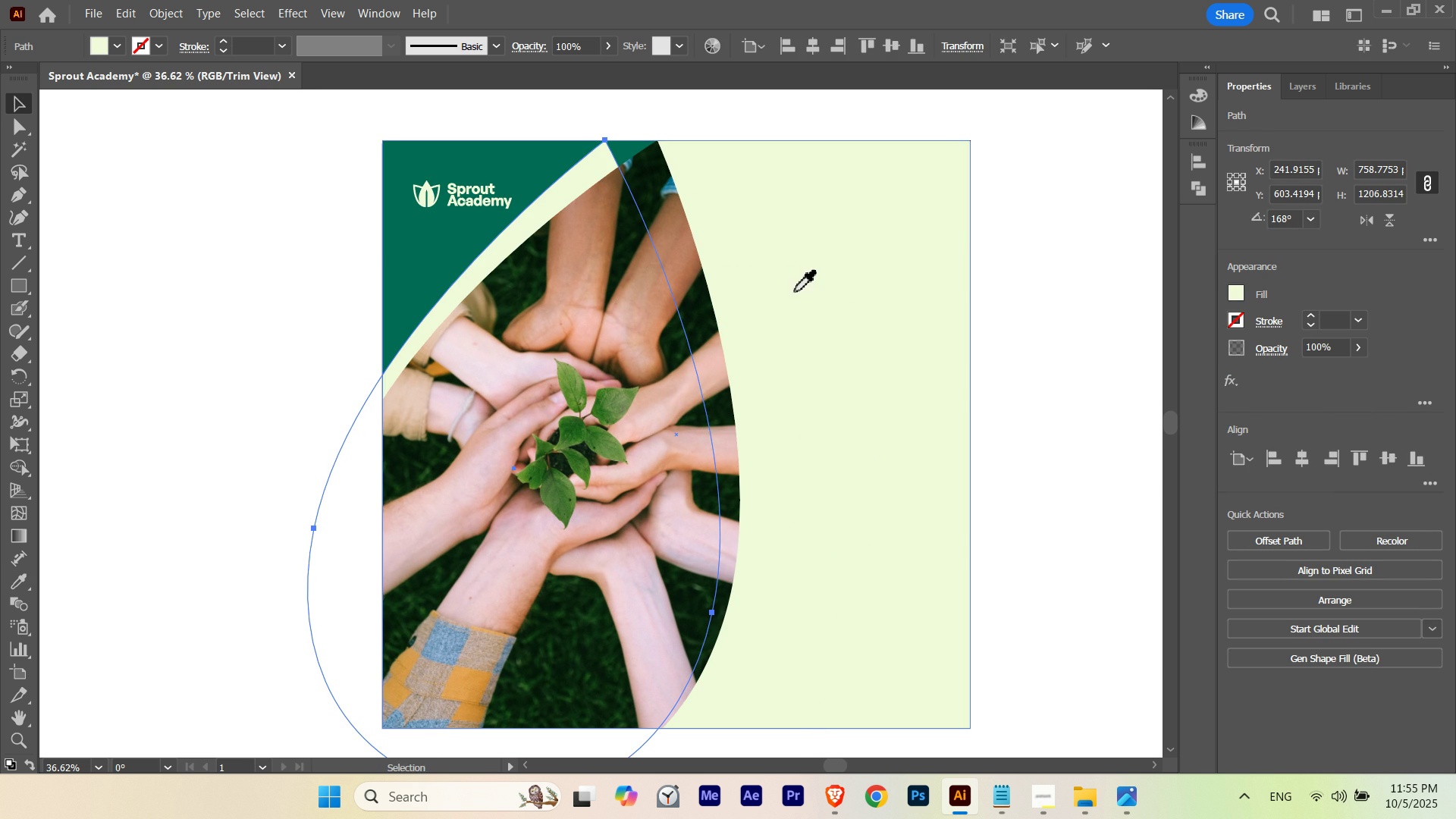 
type(vi)
 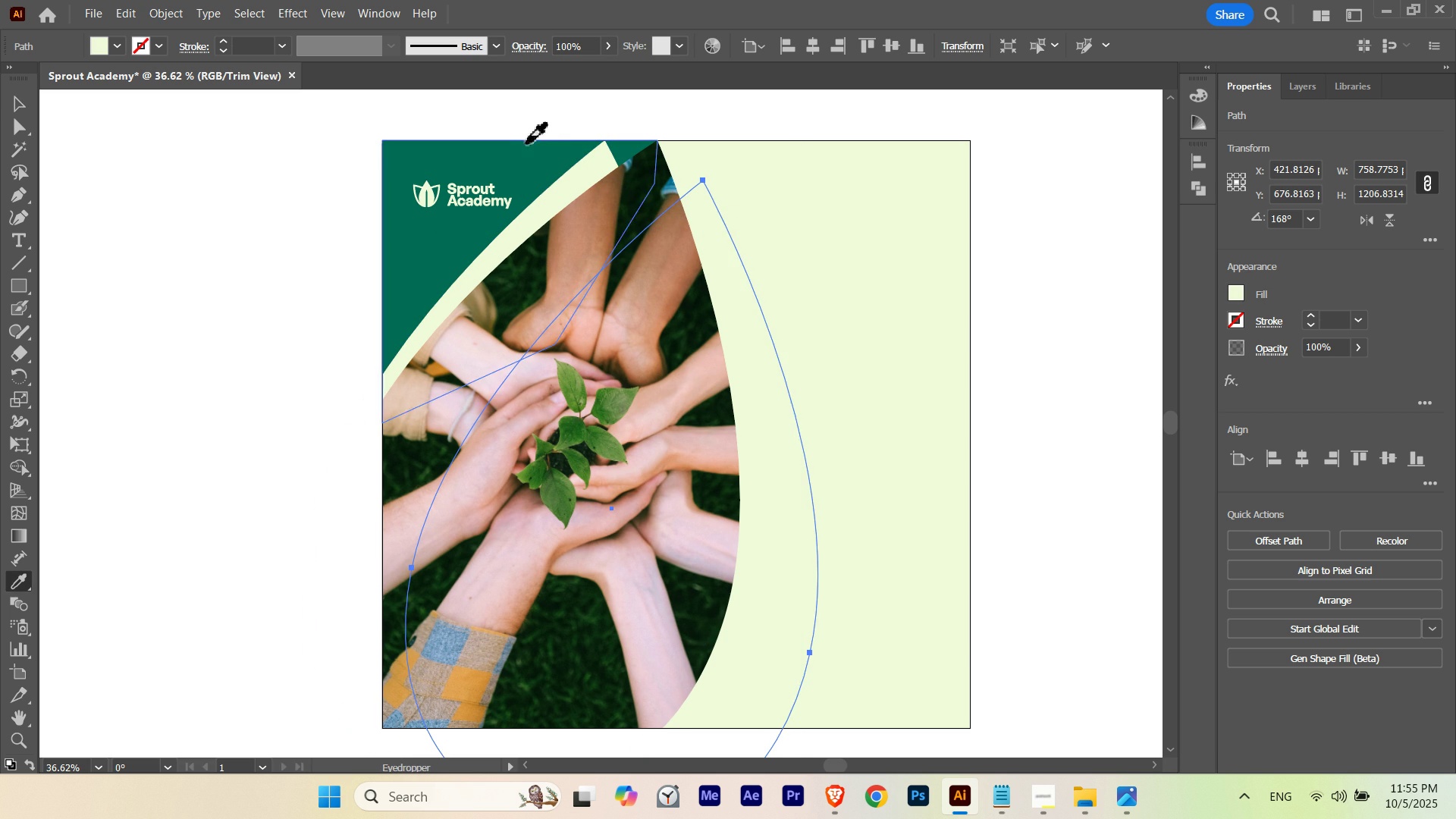 
hold_key(key=AltLeft, duration=1.42)
 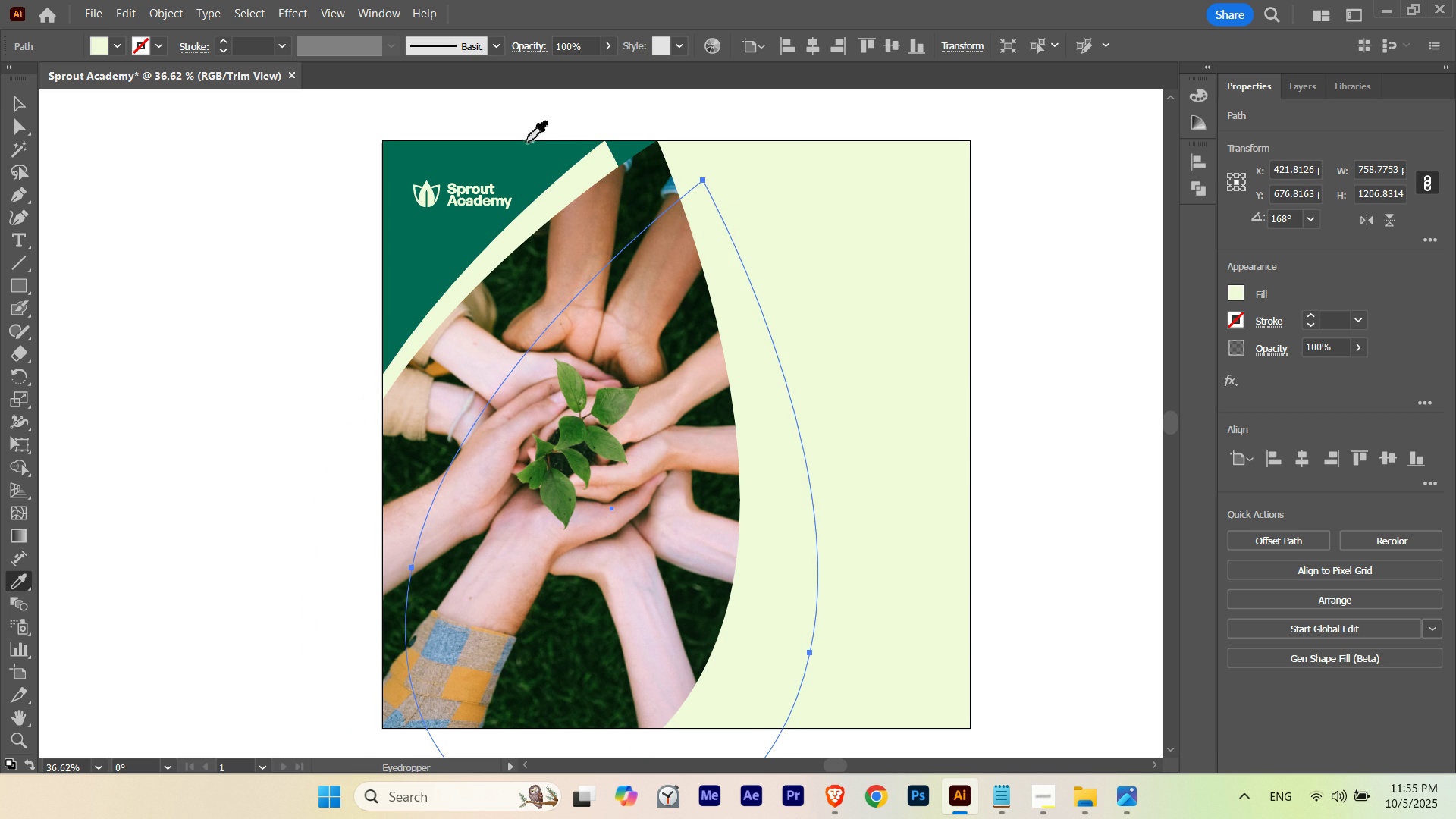 
left_click([526, 144])
 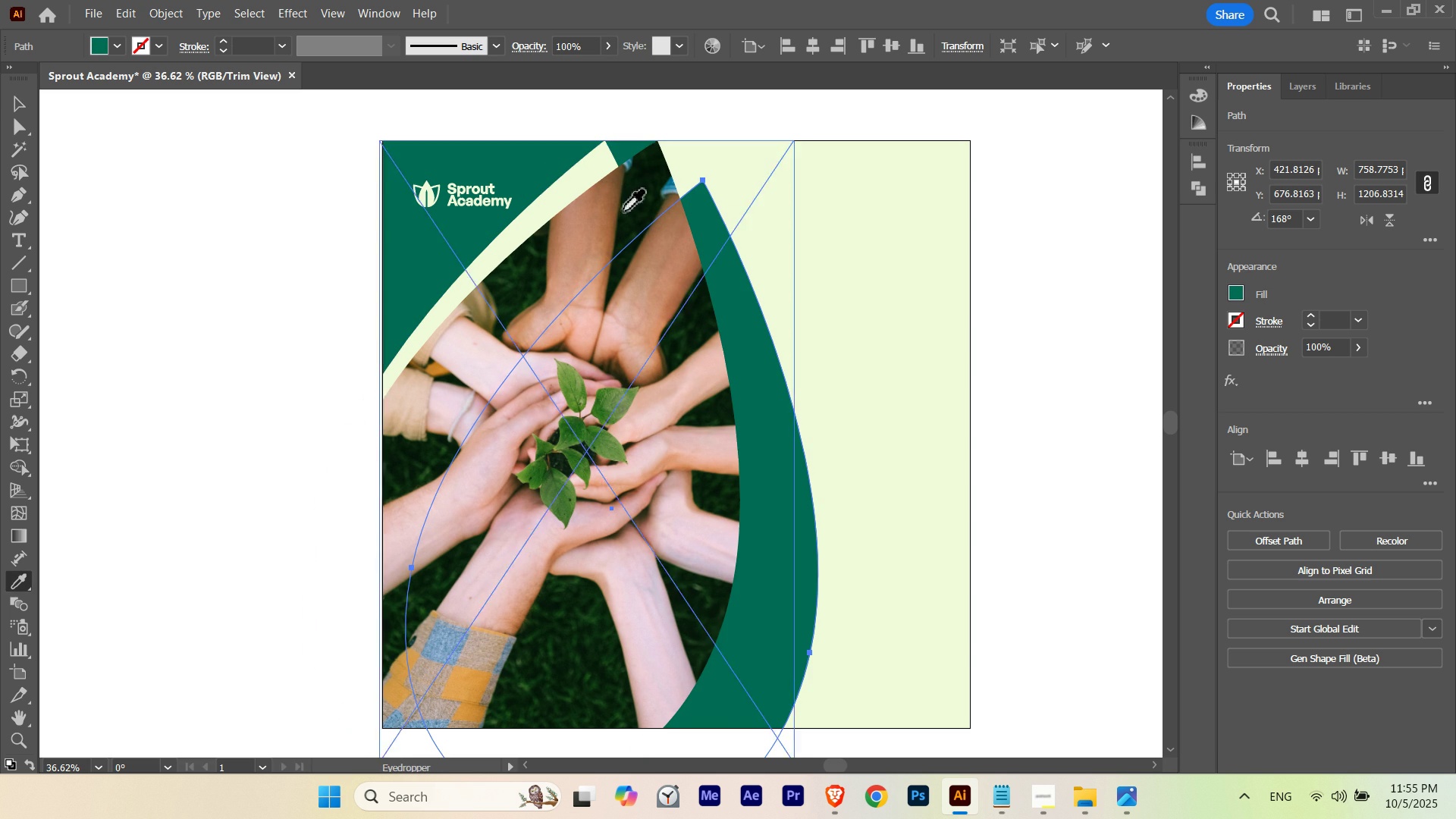 
key(V)
 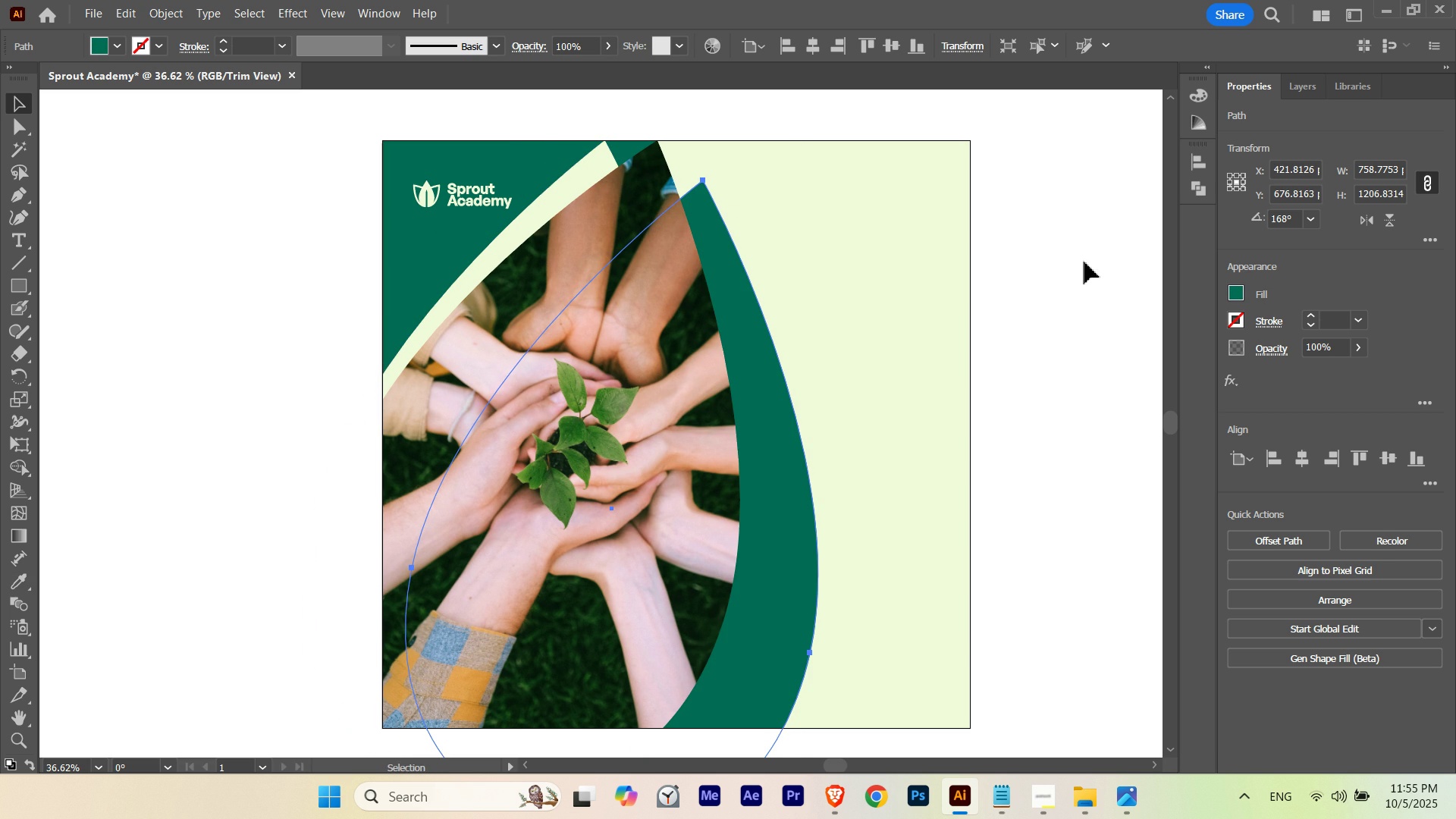 
left_click([1084, 262])
 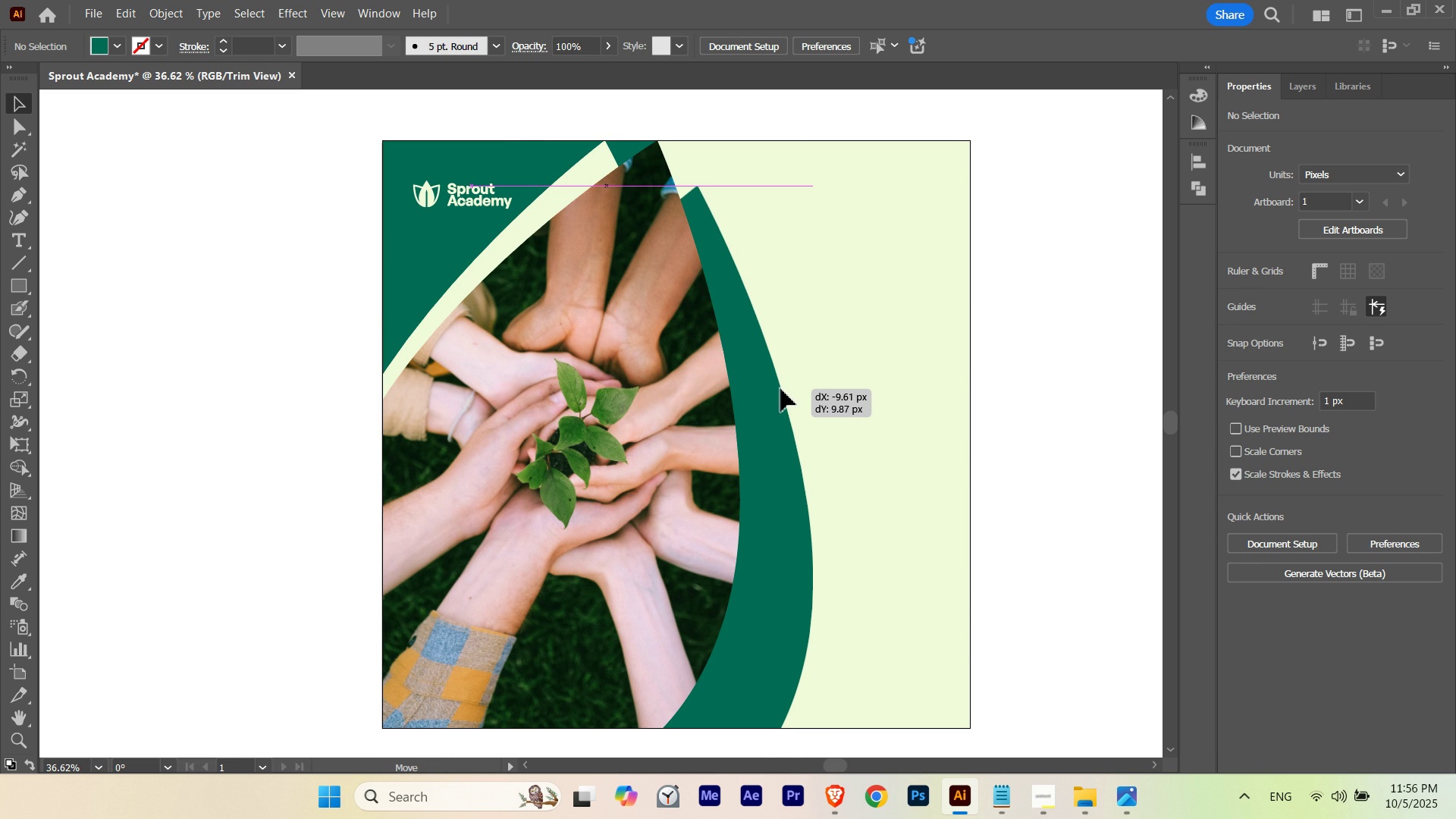 
wait(7.29)
 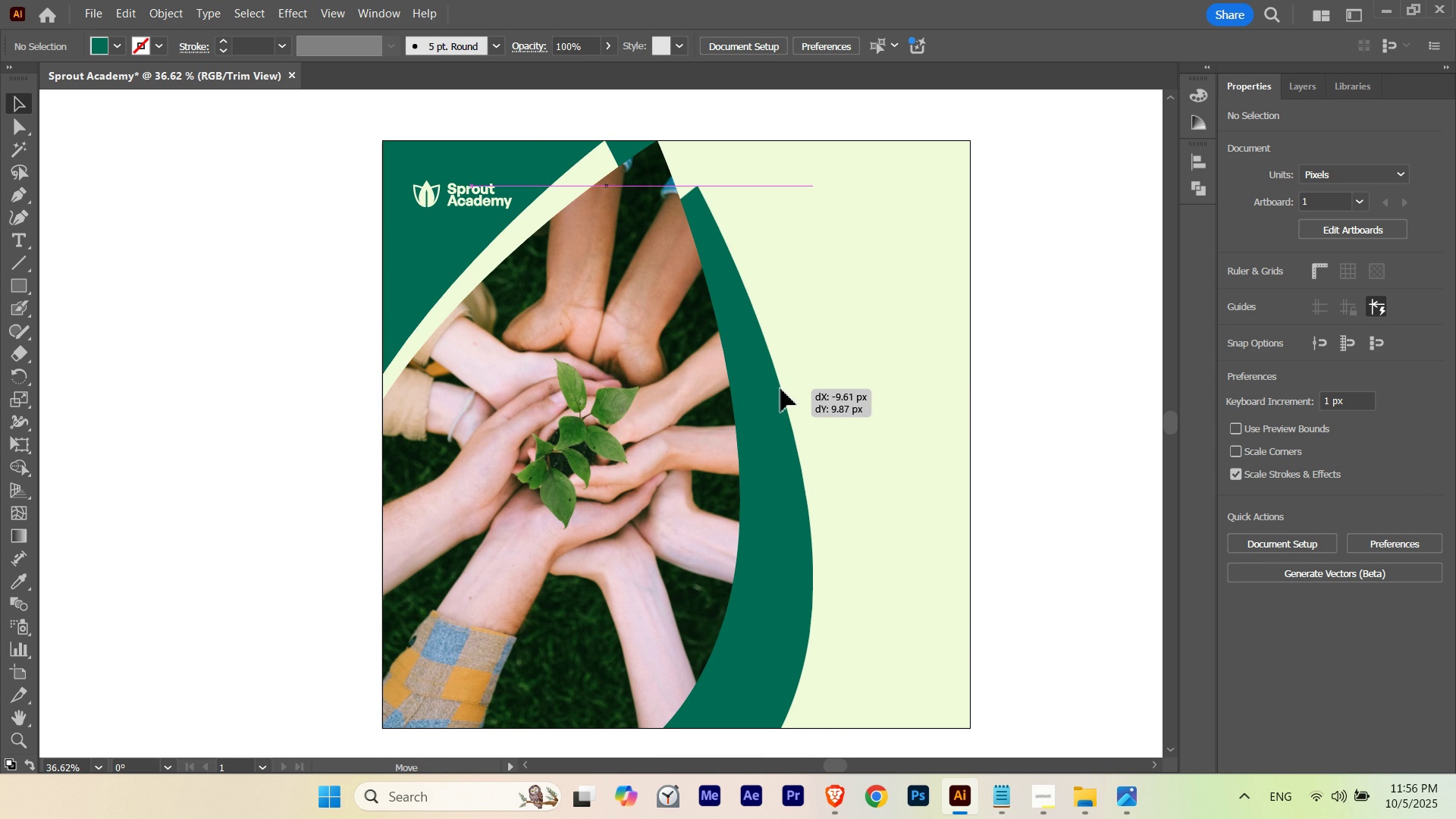 
hold_key(key=Space, duration=0.72)
 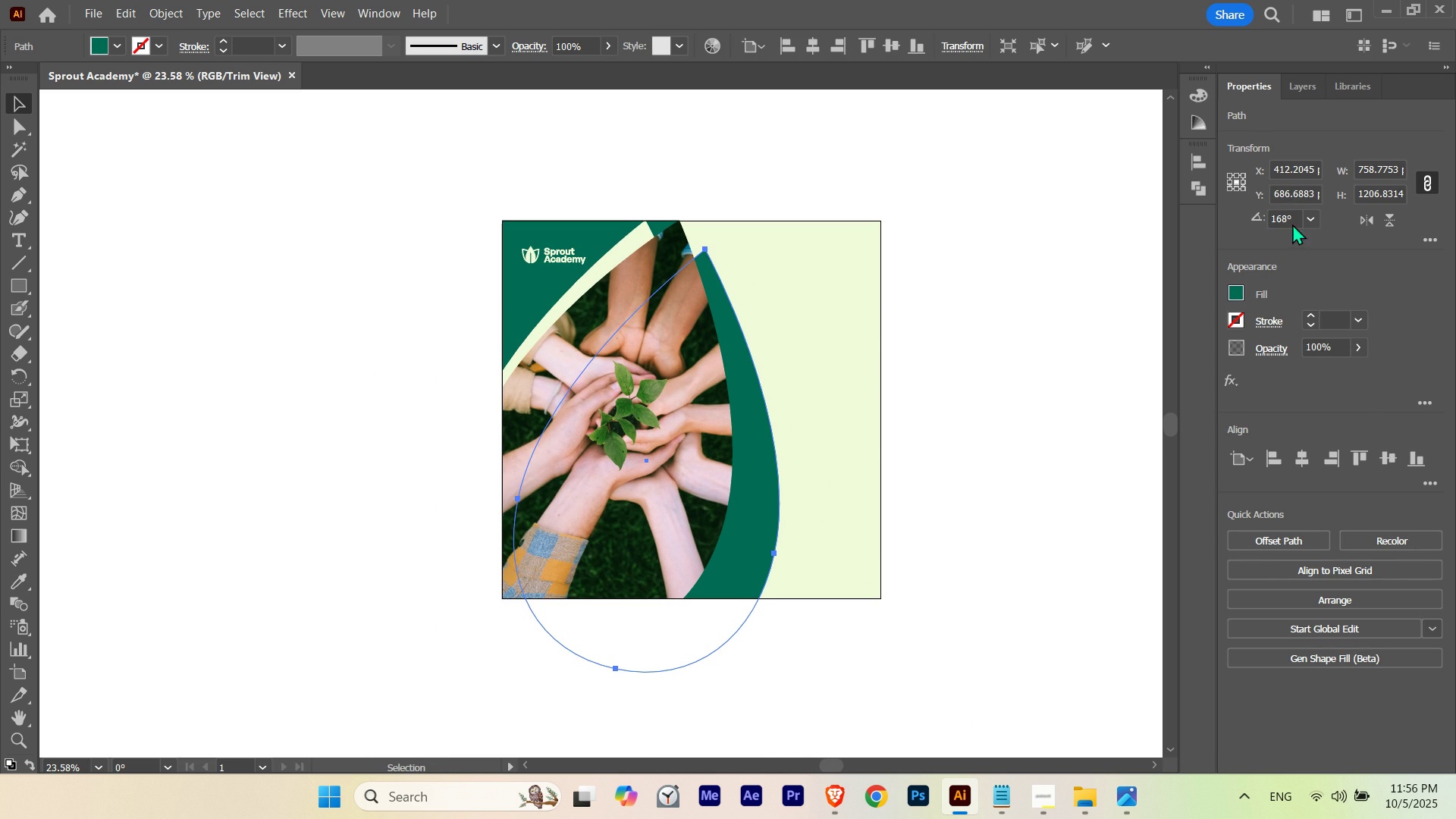 
hold_key(key=ControlLeft, duration=0.39)
 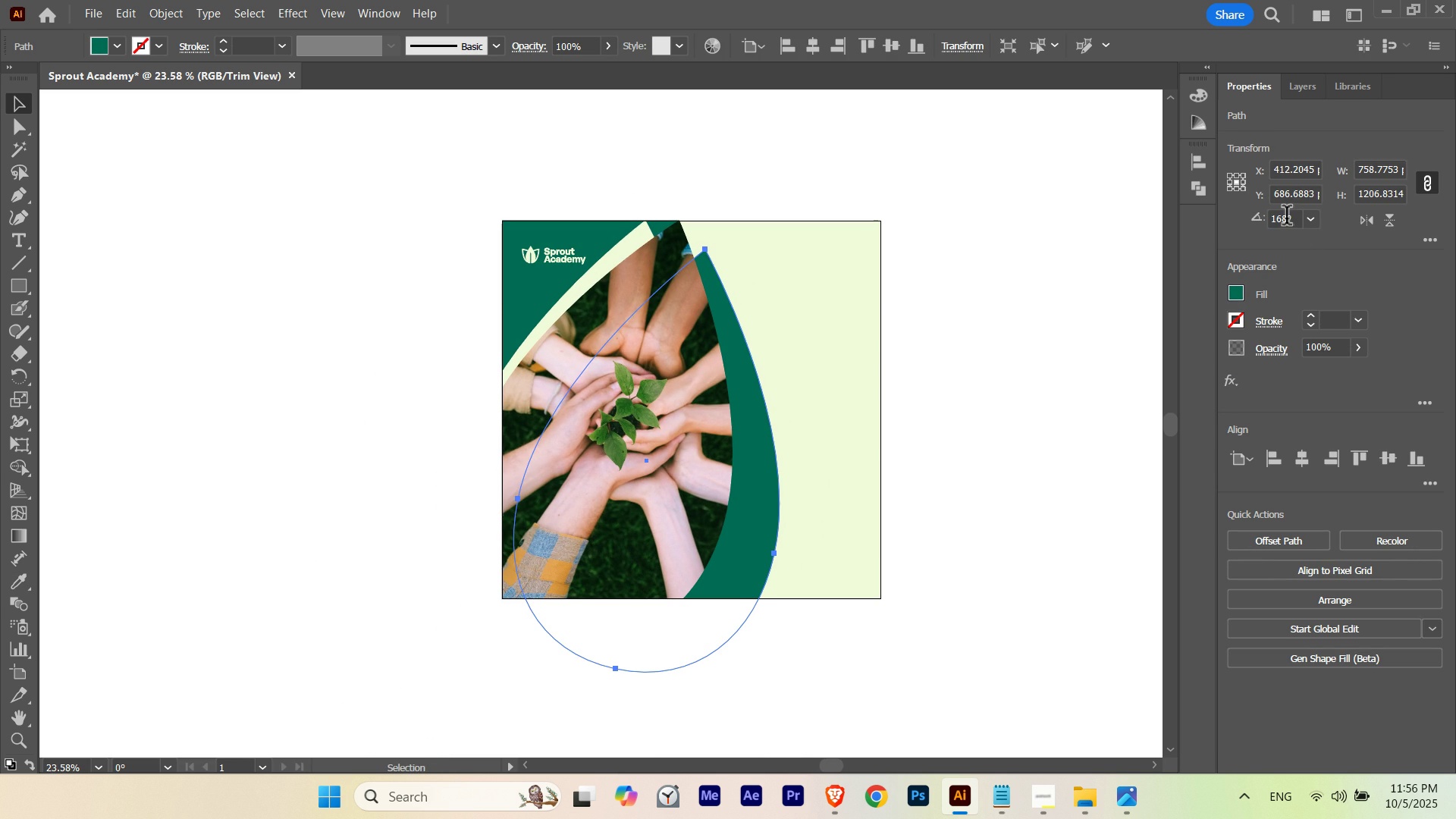 
scroll: coordinate [1287, 218], scroll_direction: down, amount: 4.0
 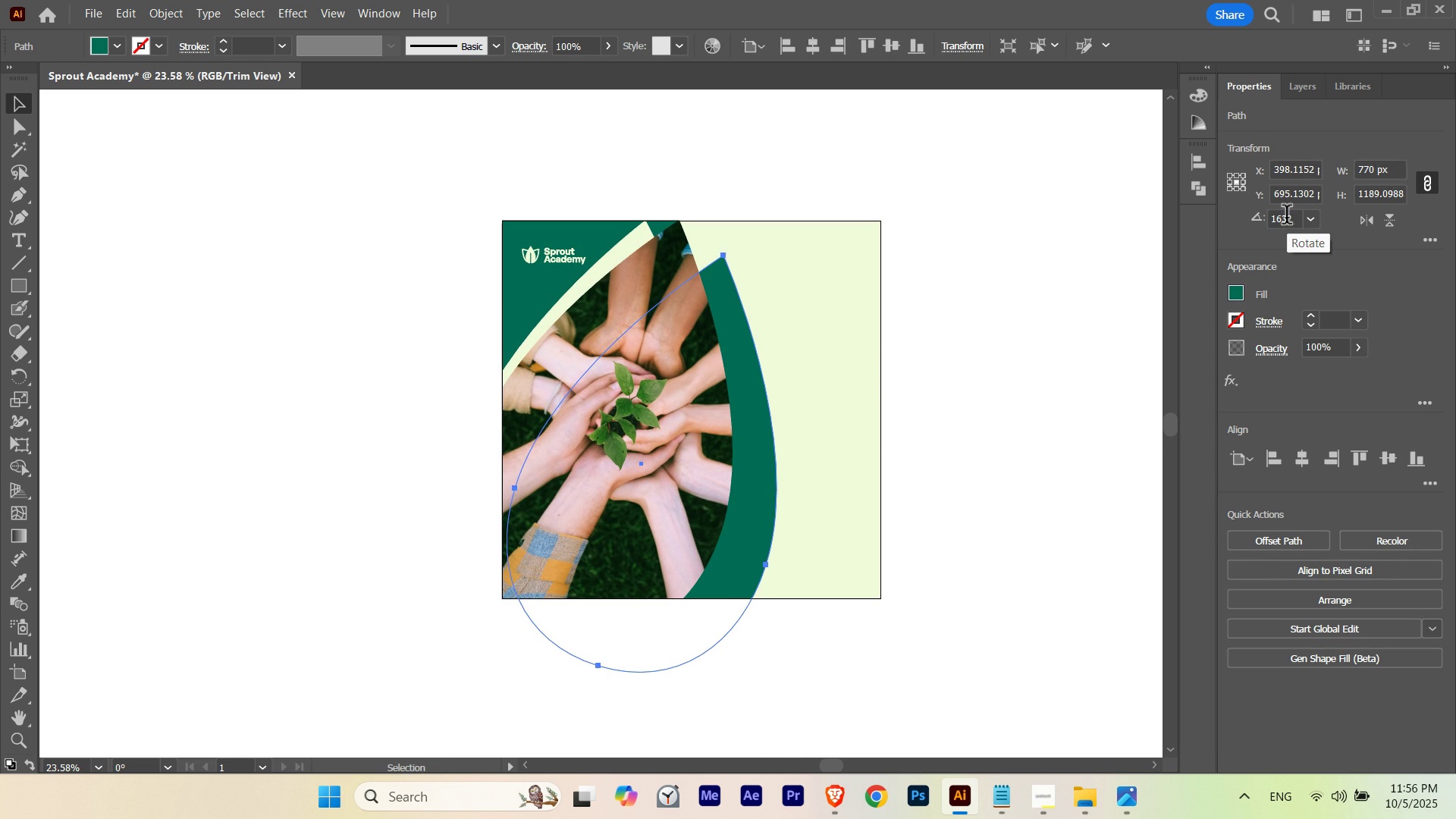 
key(Control+ControlLeft)
 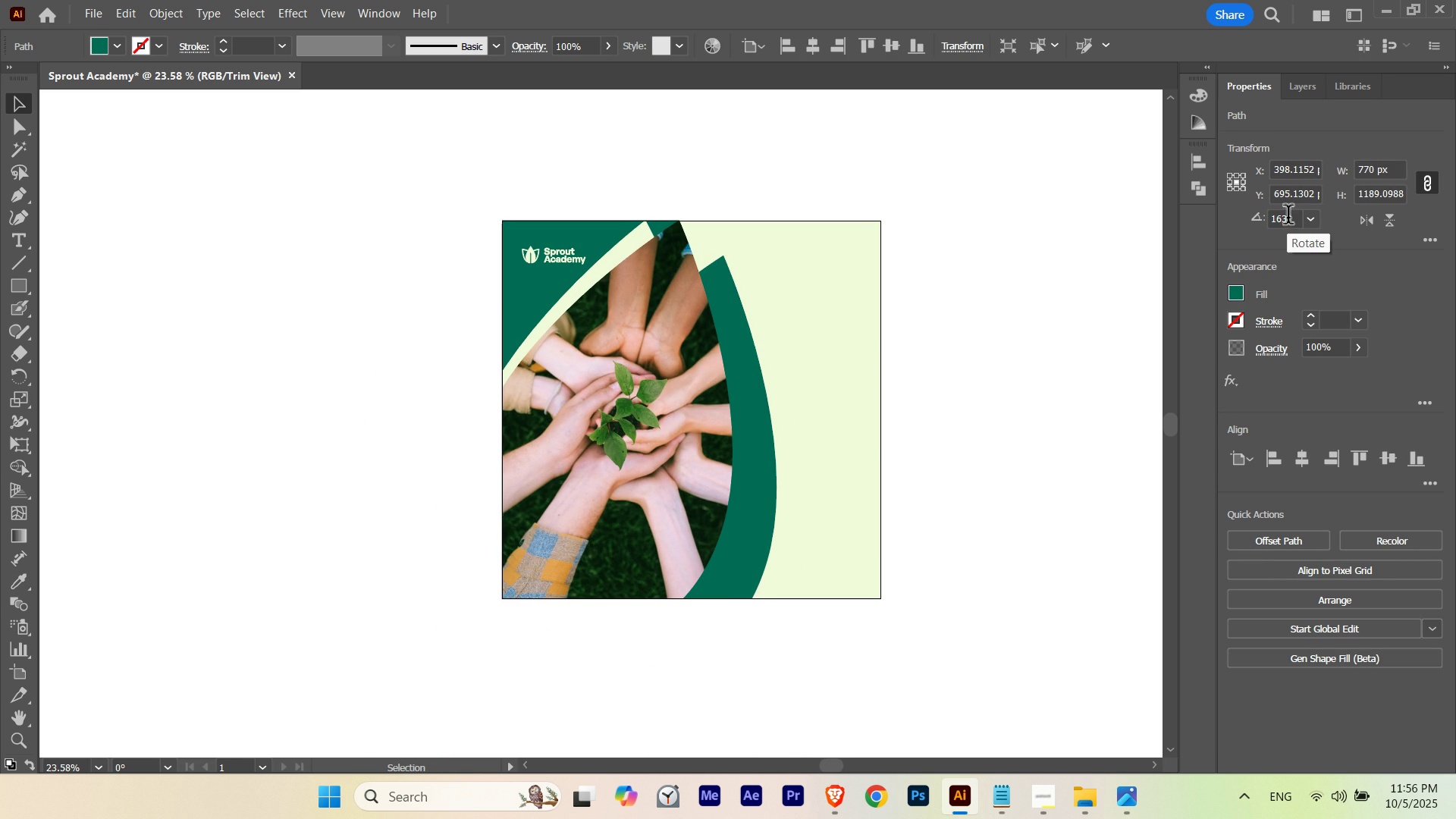 
key(Control+H)
 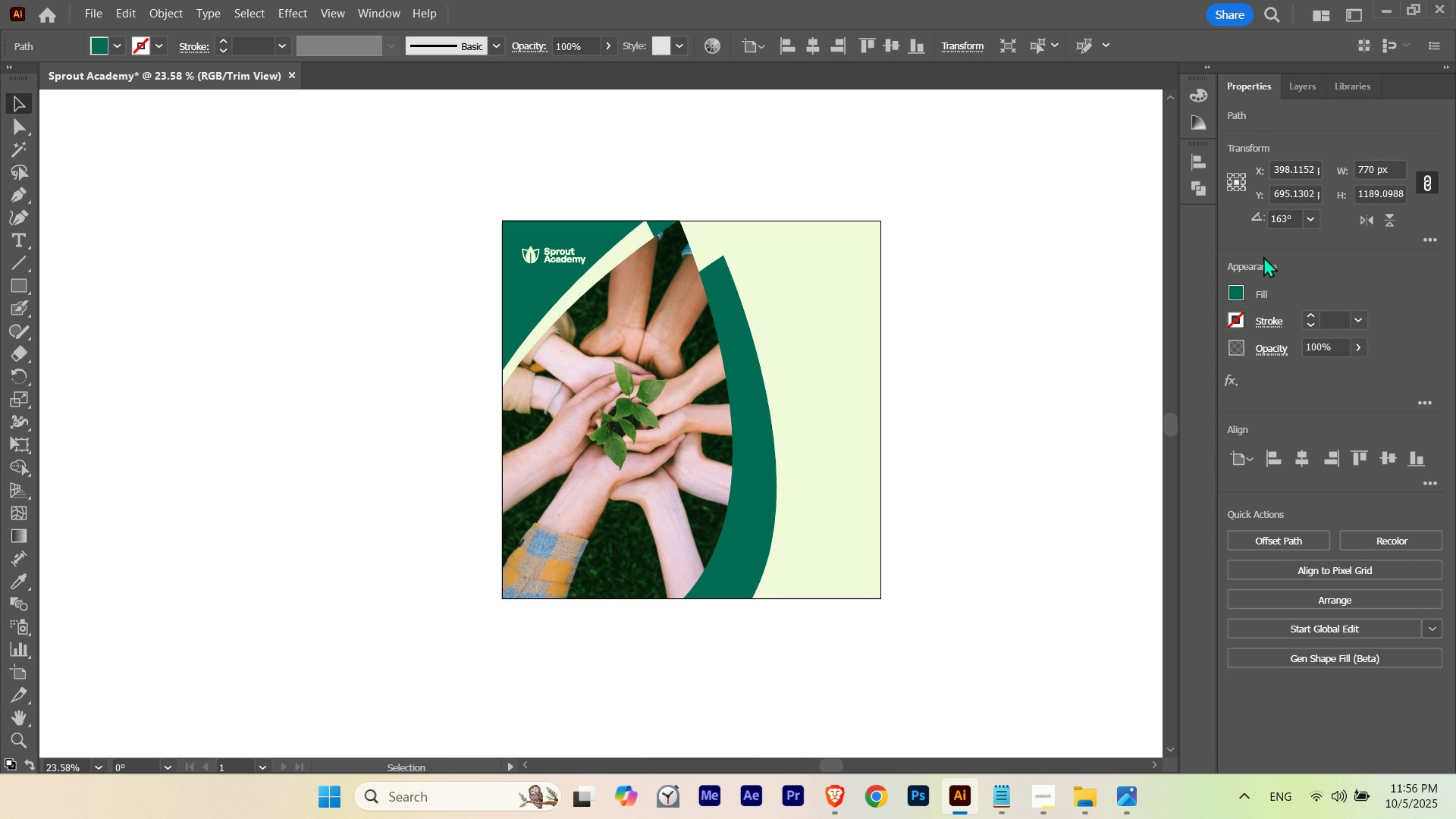 
key(Shift+ArrowLeft)
 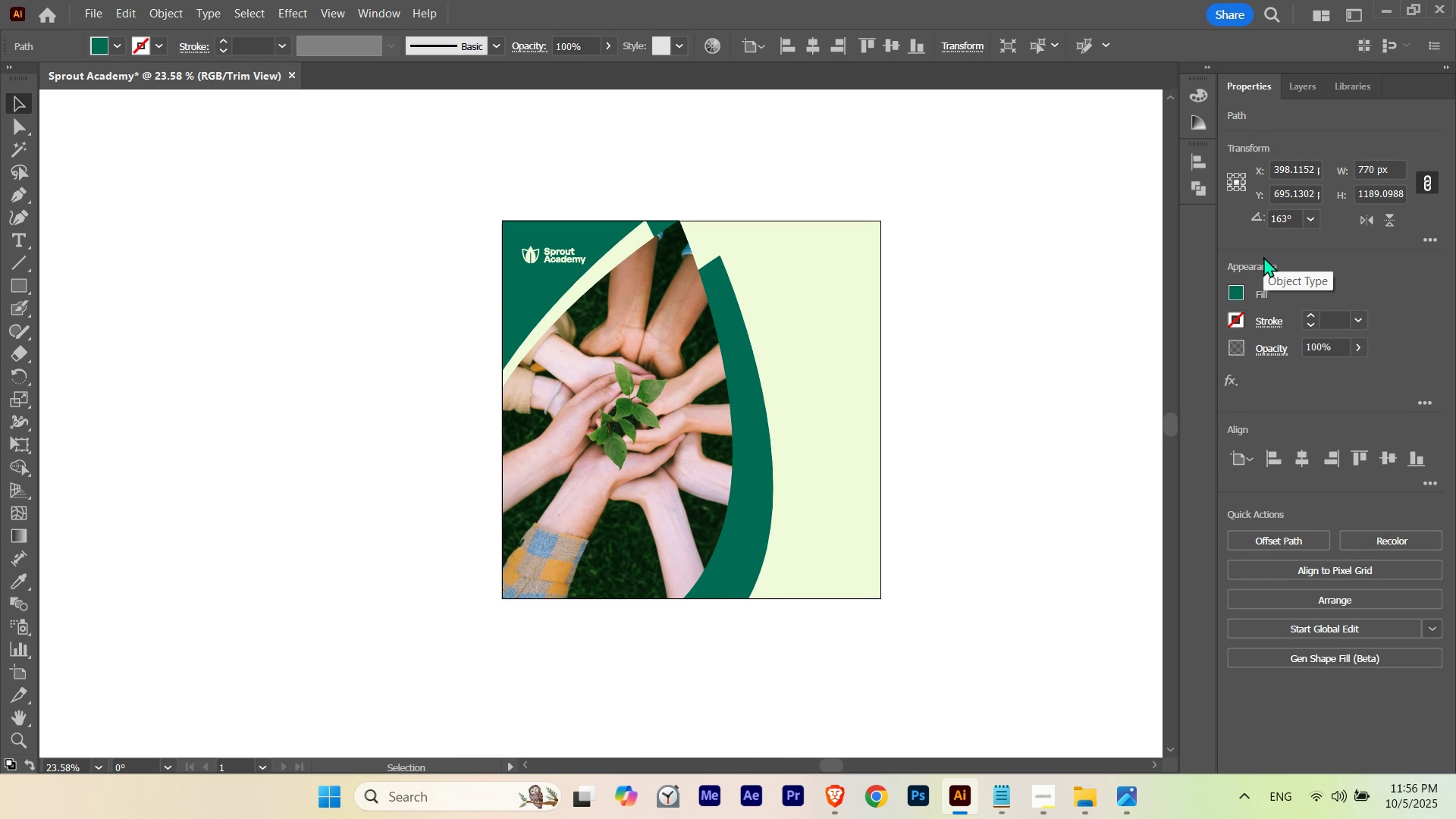 
key(Shift+ArrowLeft)
 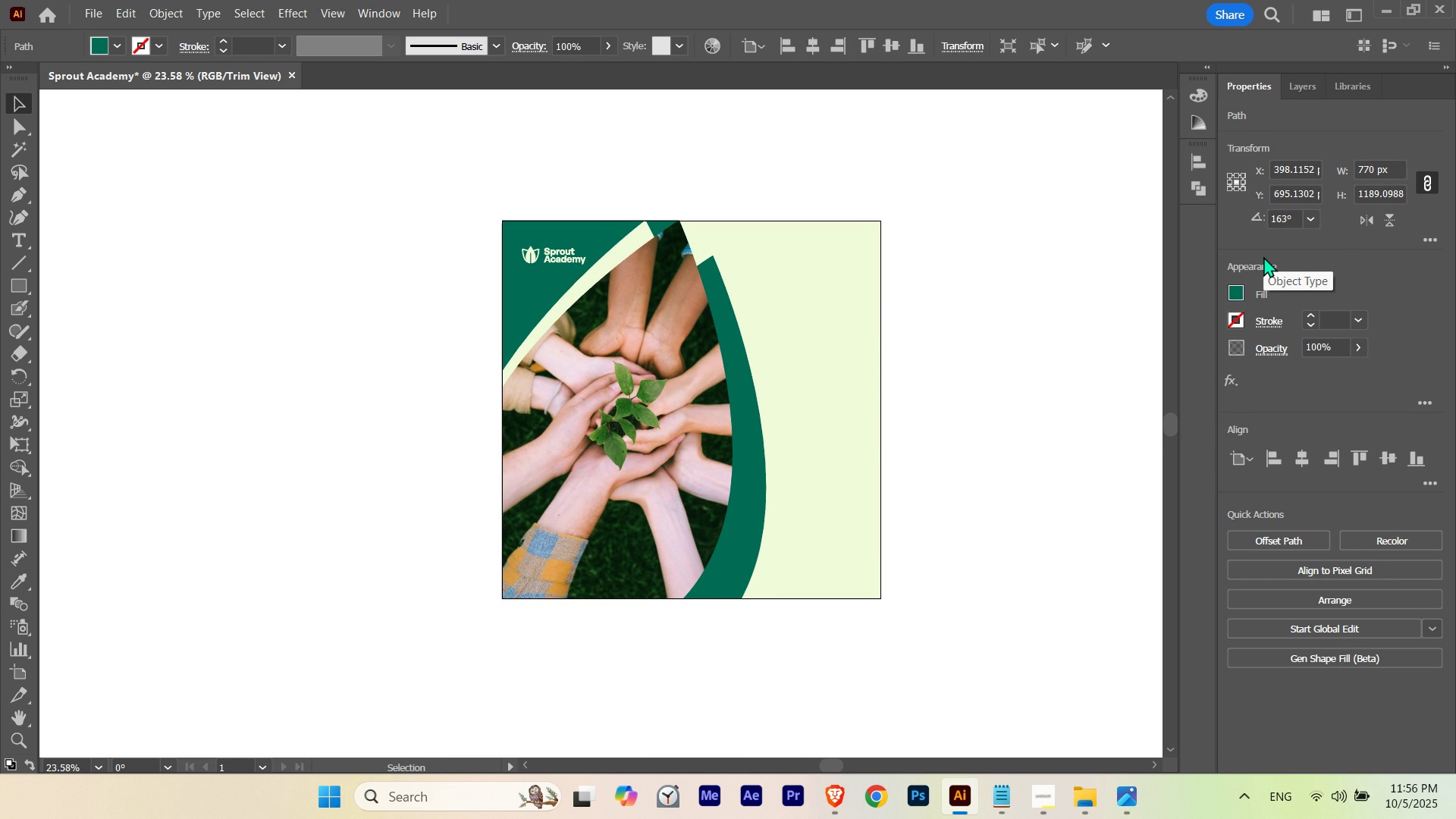 
key(Shift+ArrowLeft)
 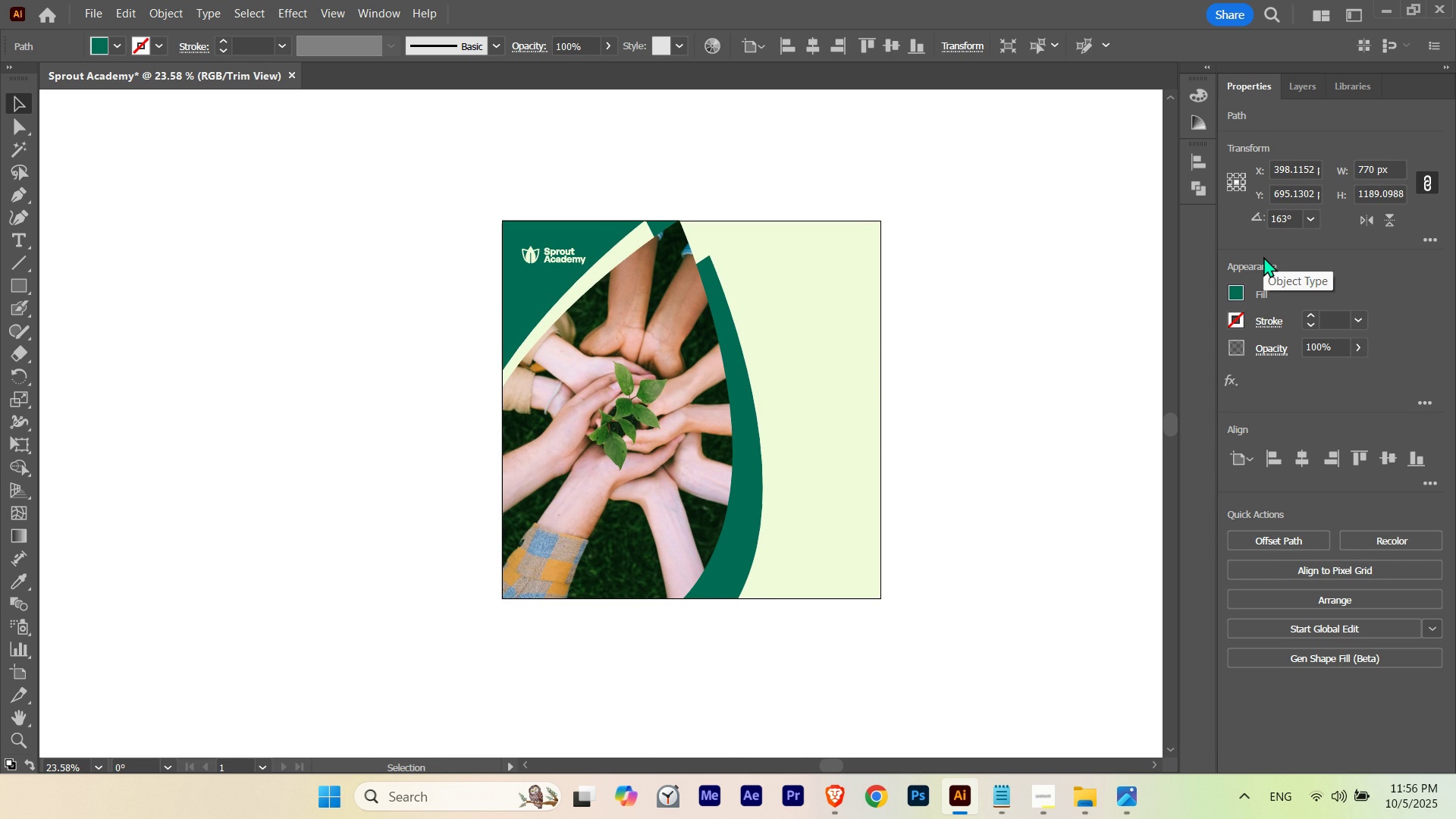 
key(Shift+ArrowLeft)
 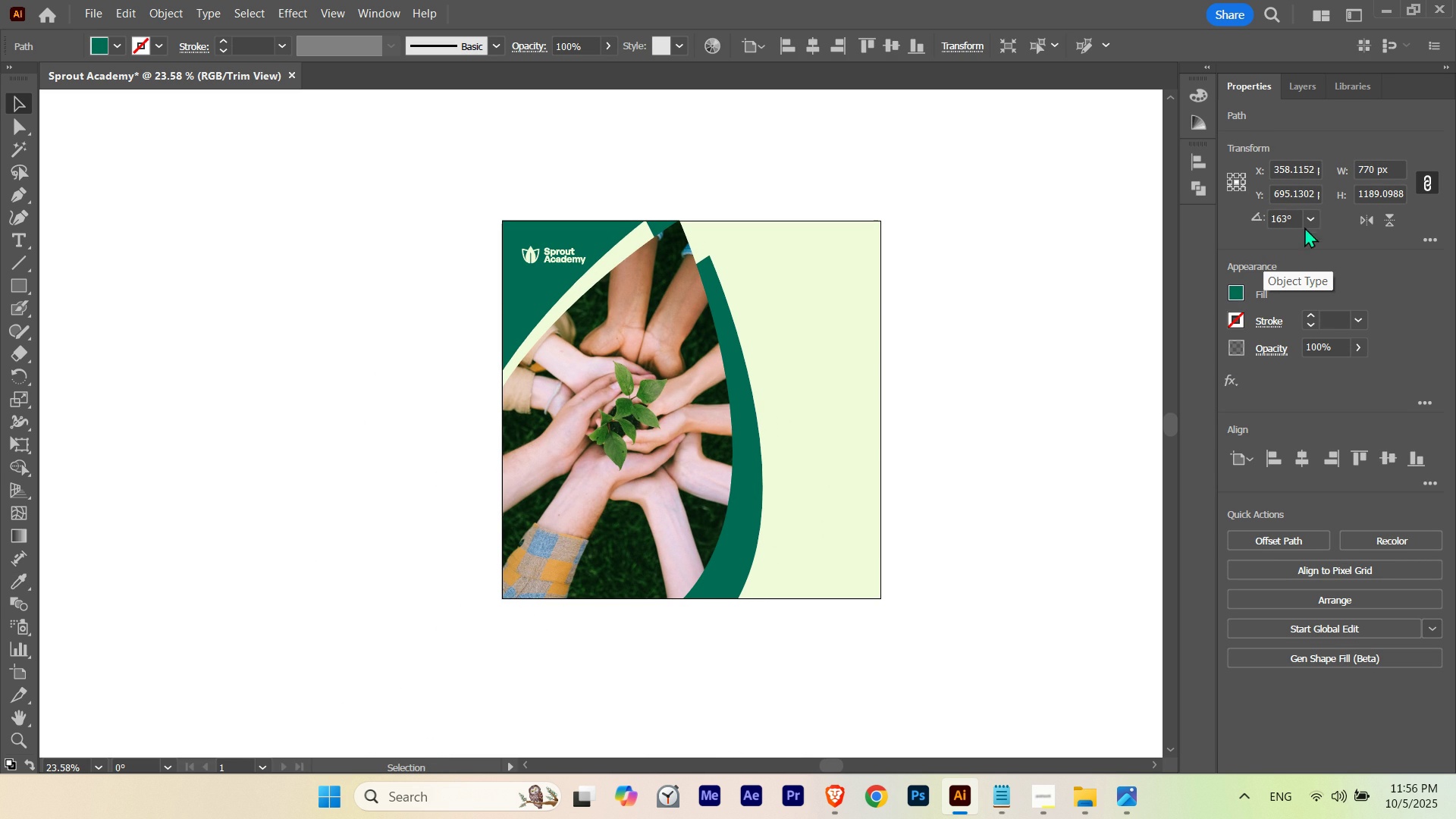 
hold_key(key=ShiftLeft, duration=1.24)
scroll: coordinate [1294, 220], scroll_direction: down, amount: 1.0
 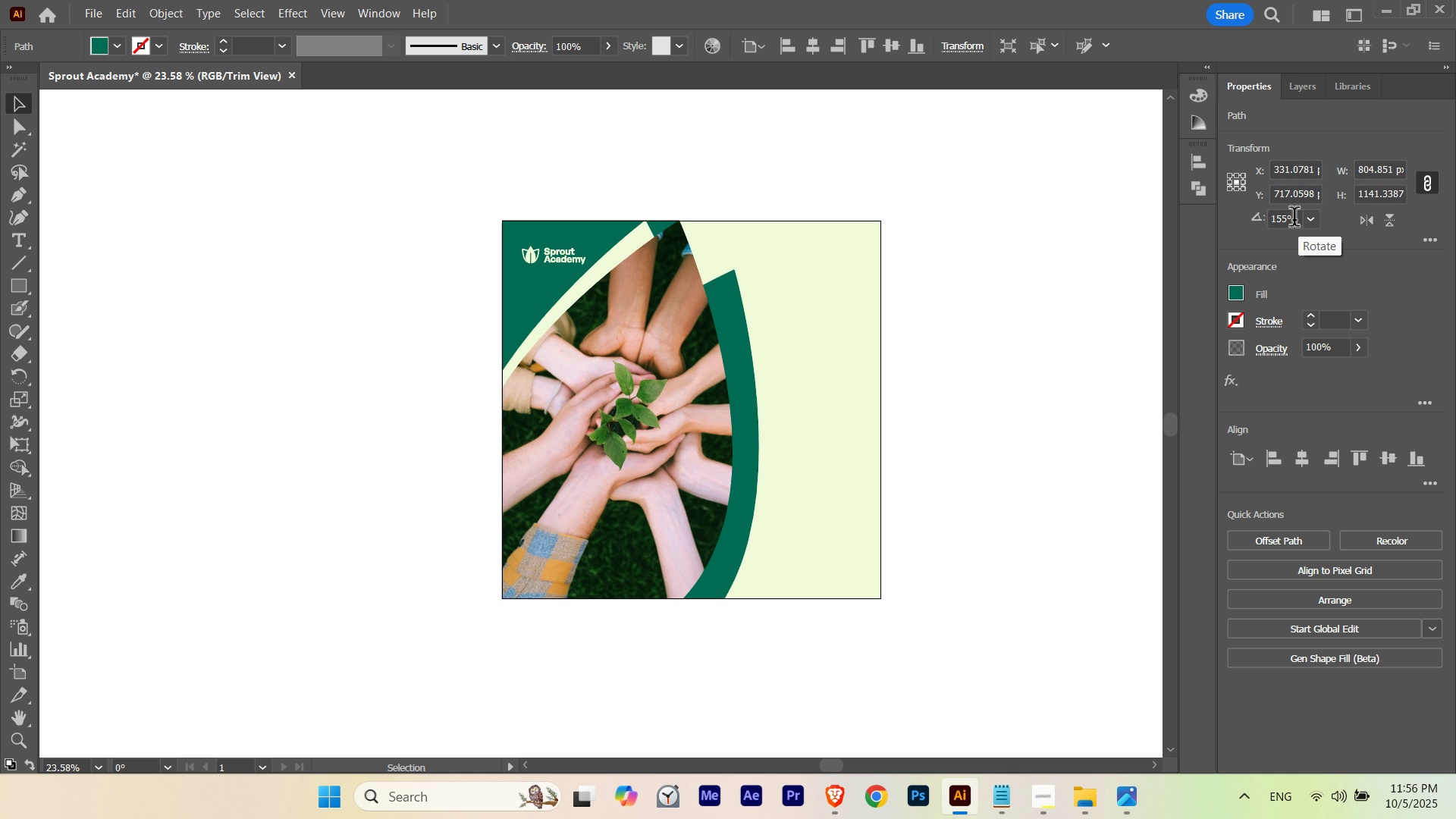 
scroll: coordinate [1294, 220], scroll_direction: up, amount: 6.0
 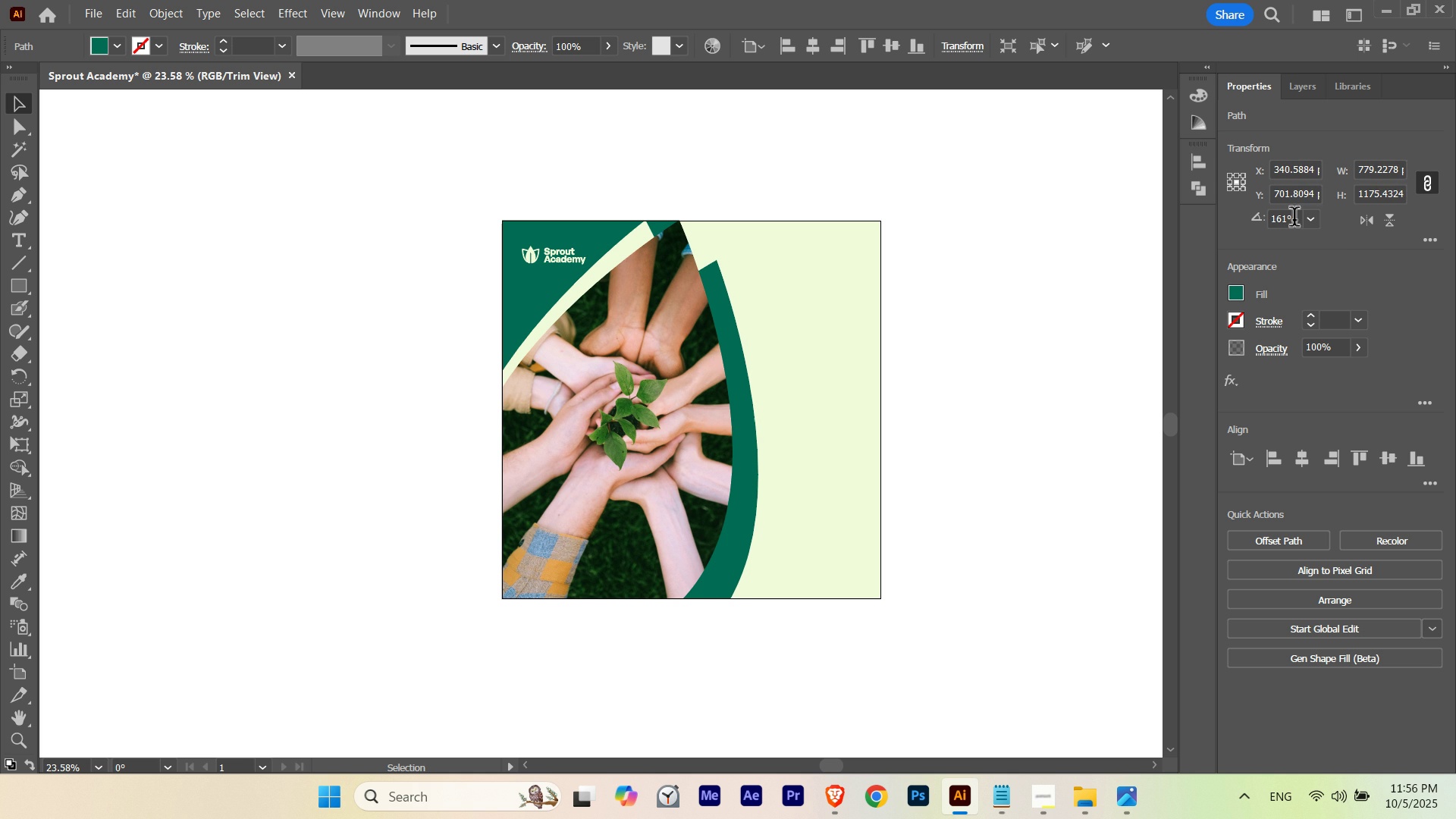 
scroll: coordinate [1294, 220], scroll_direction: none, amount: 0.0
 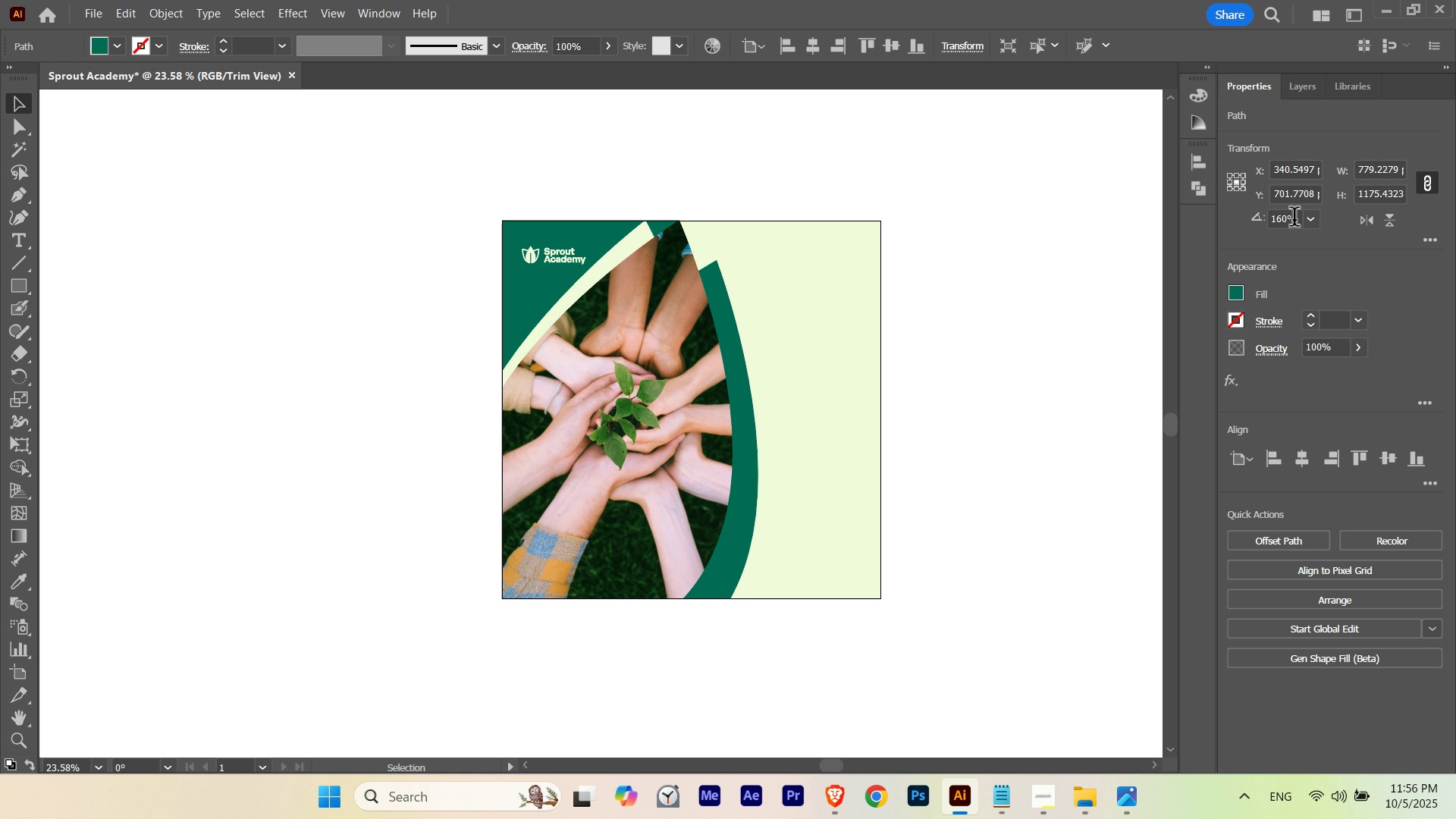 
key(V)
 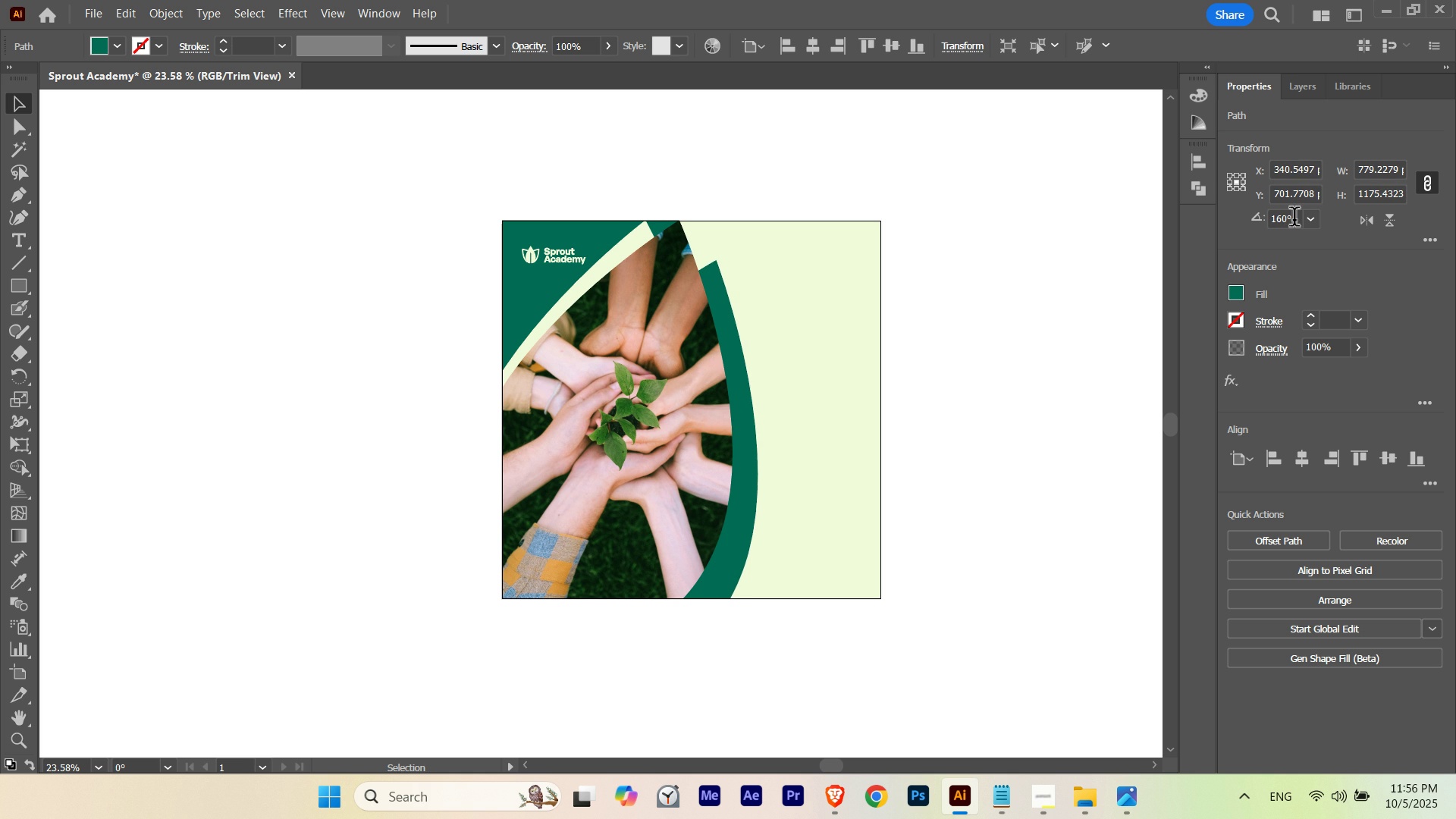 
key(ArrowLeft)
 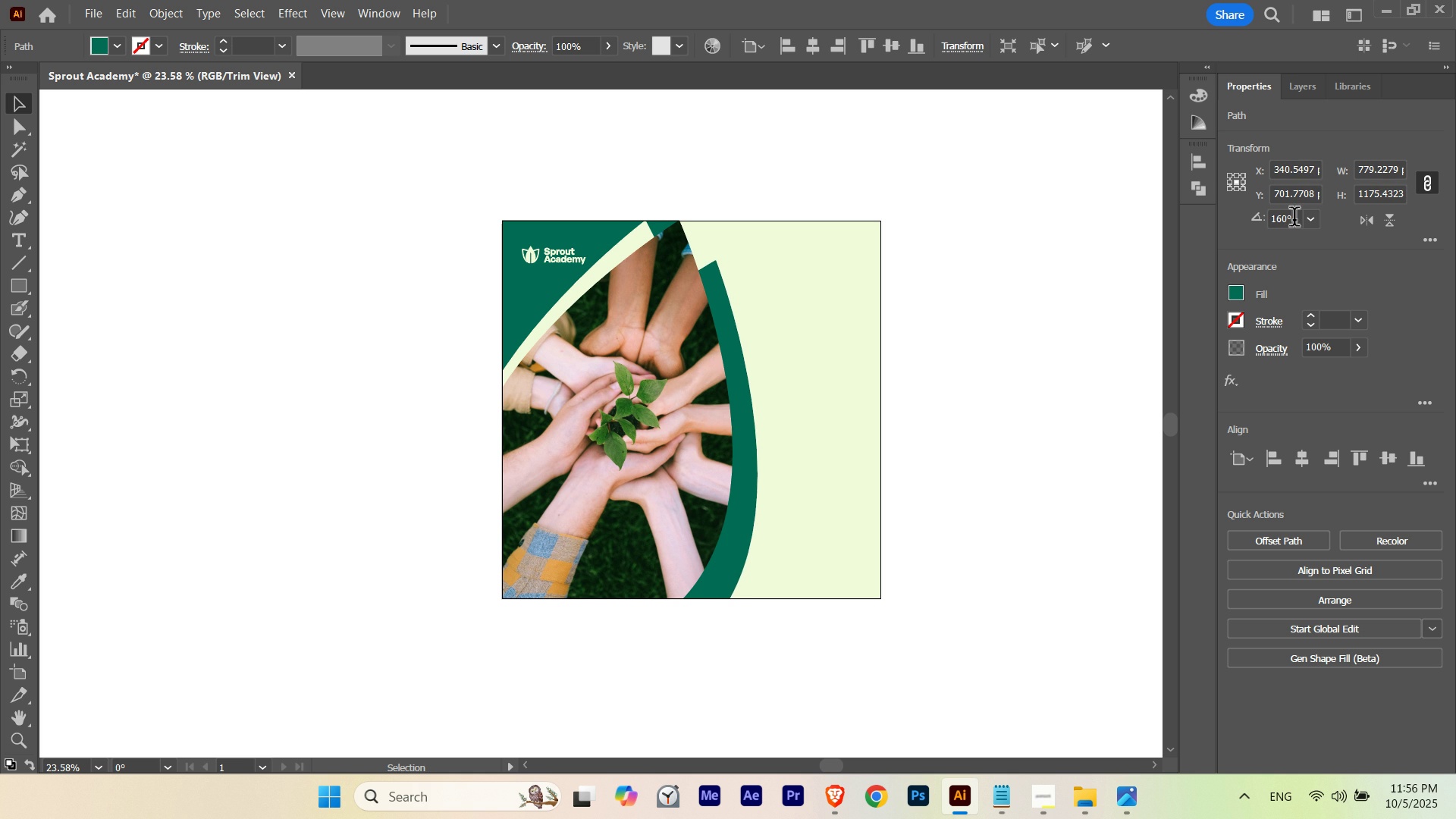 
key(ArrowLeft)
 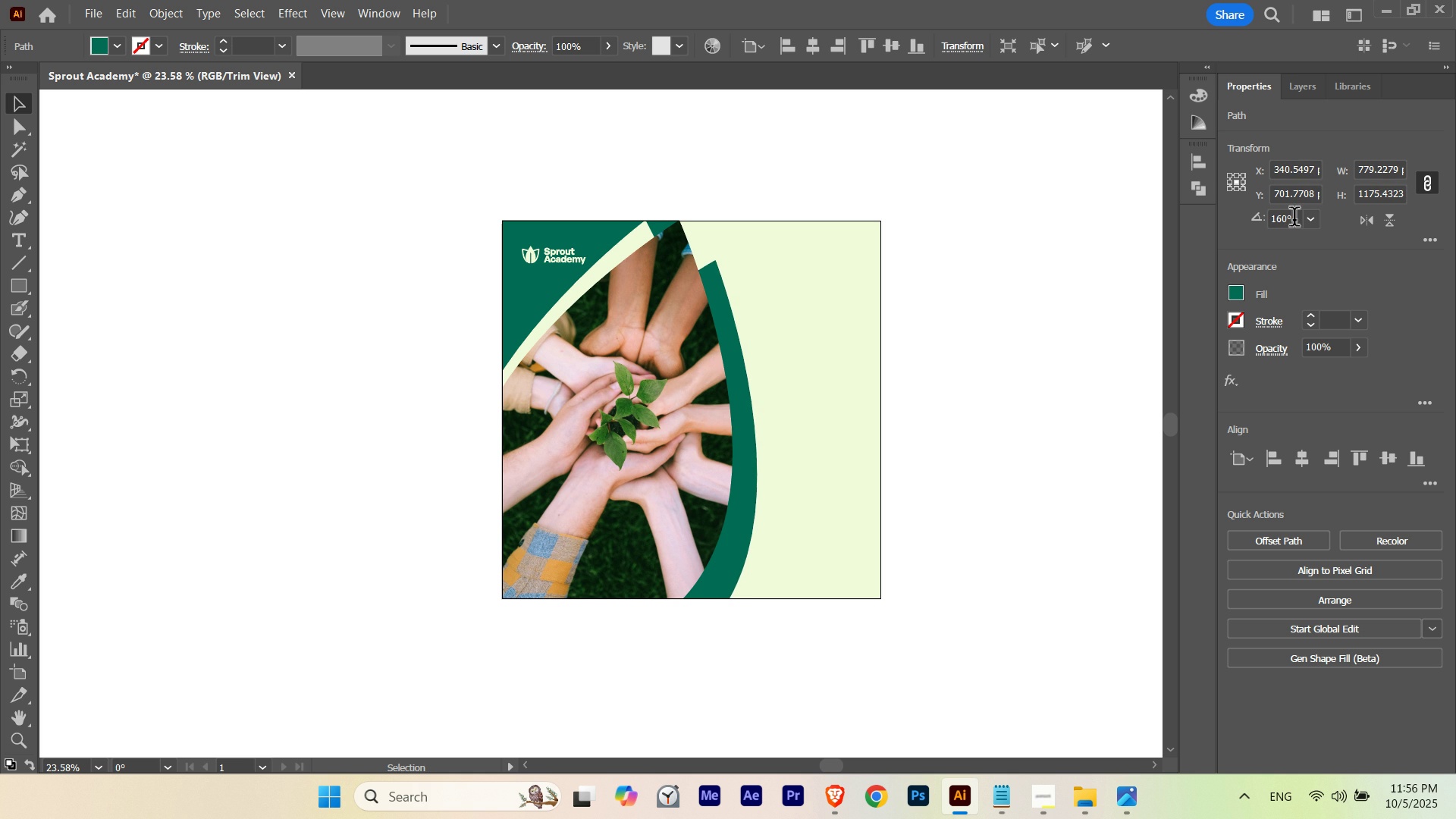 
key(ArrowLeft)
 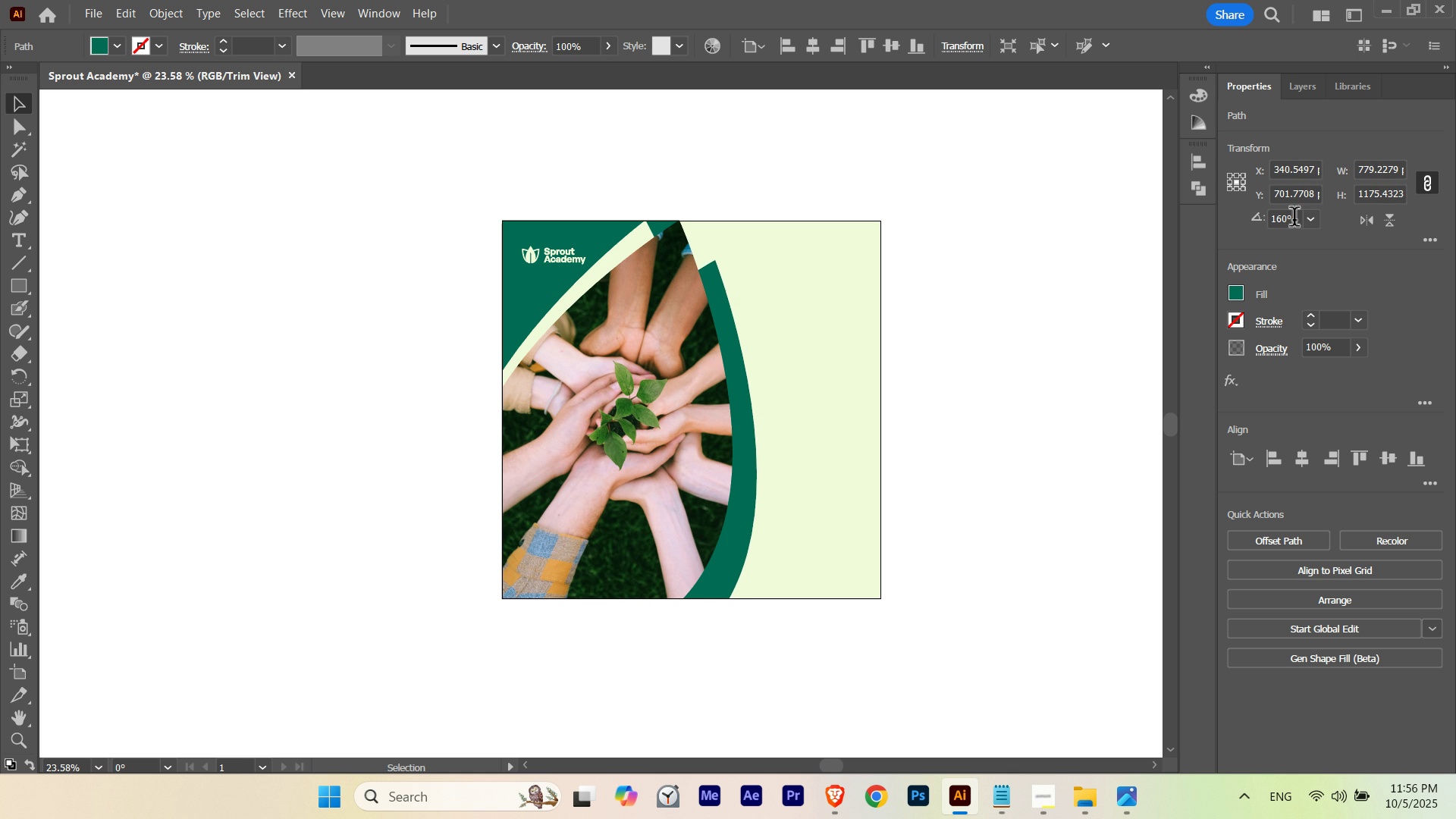 
key(ArrowLeft)
 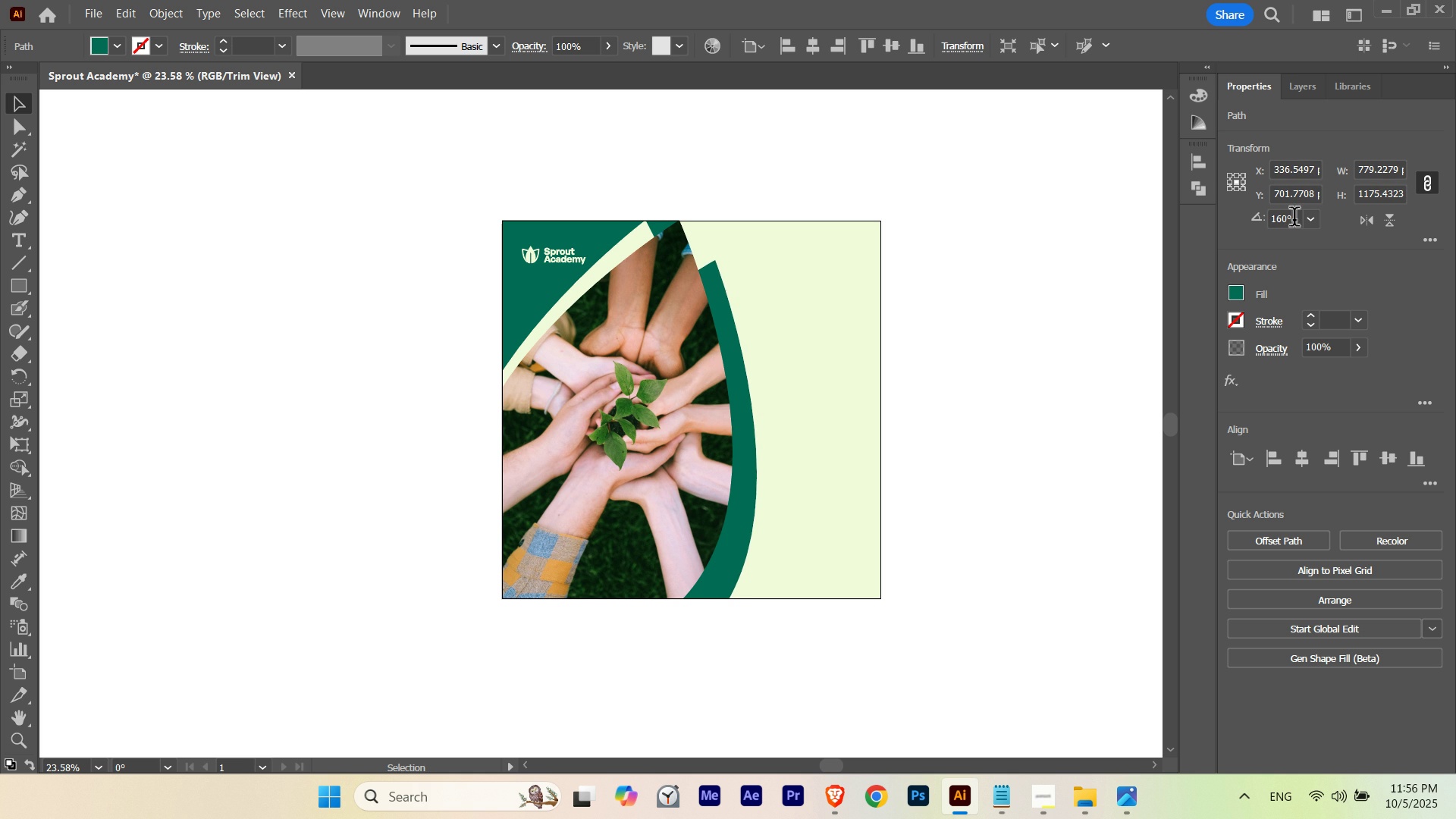 
key(Shift+ArrowLeft)
 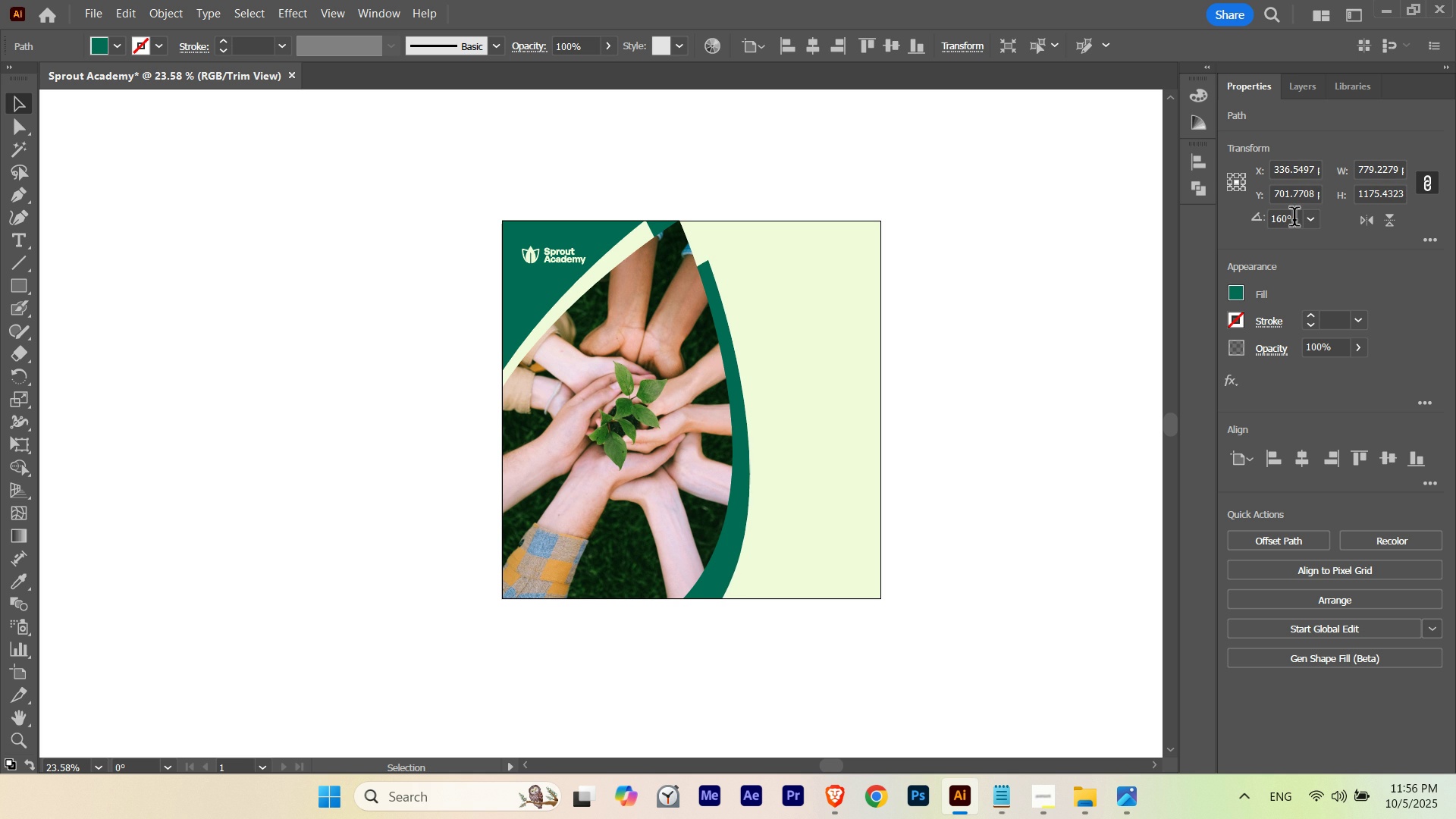 
key(Shift+ArrowLeft)
 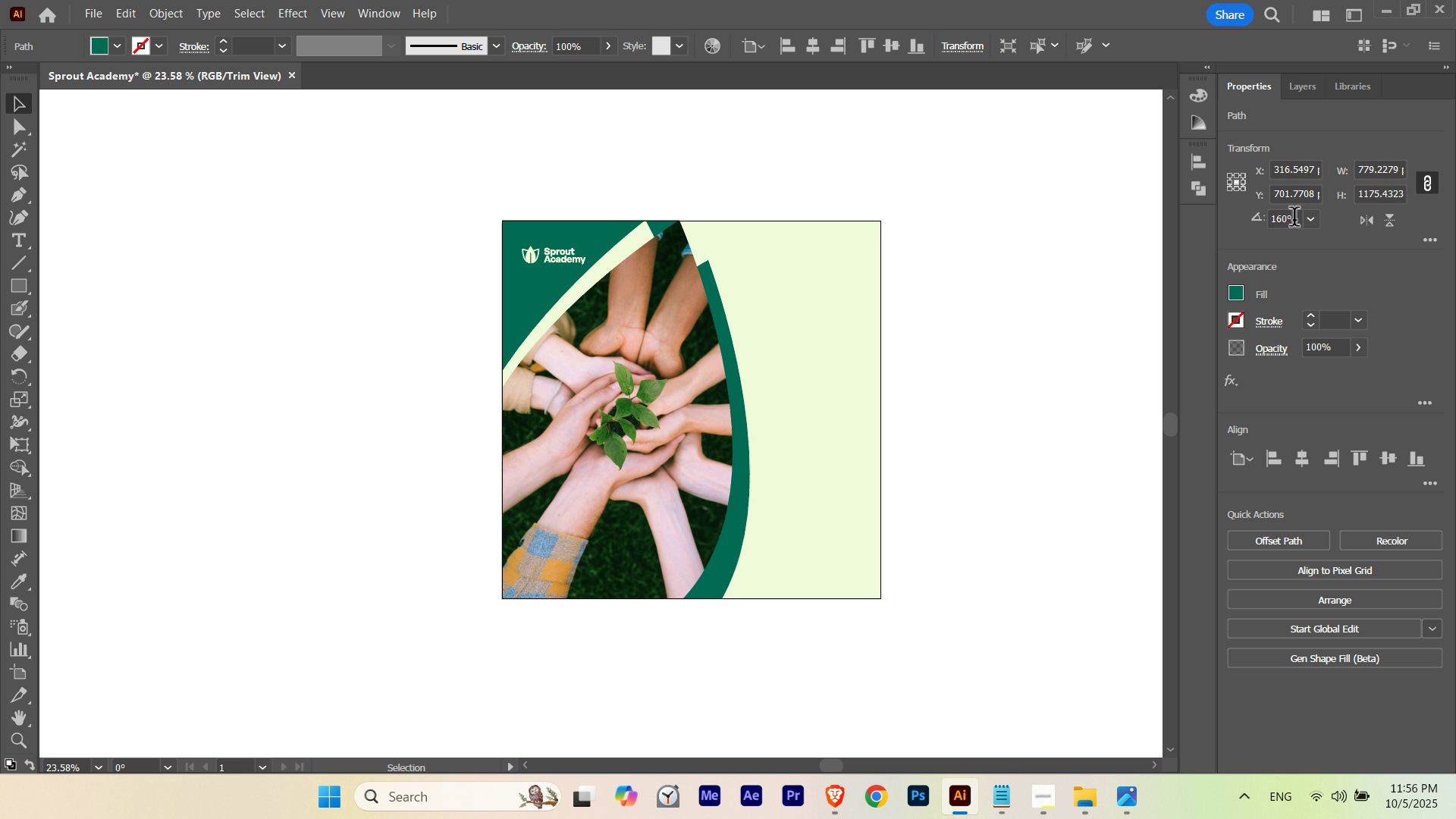 
key(Shift+ArrowRight)
 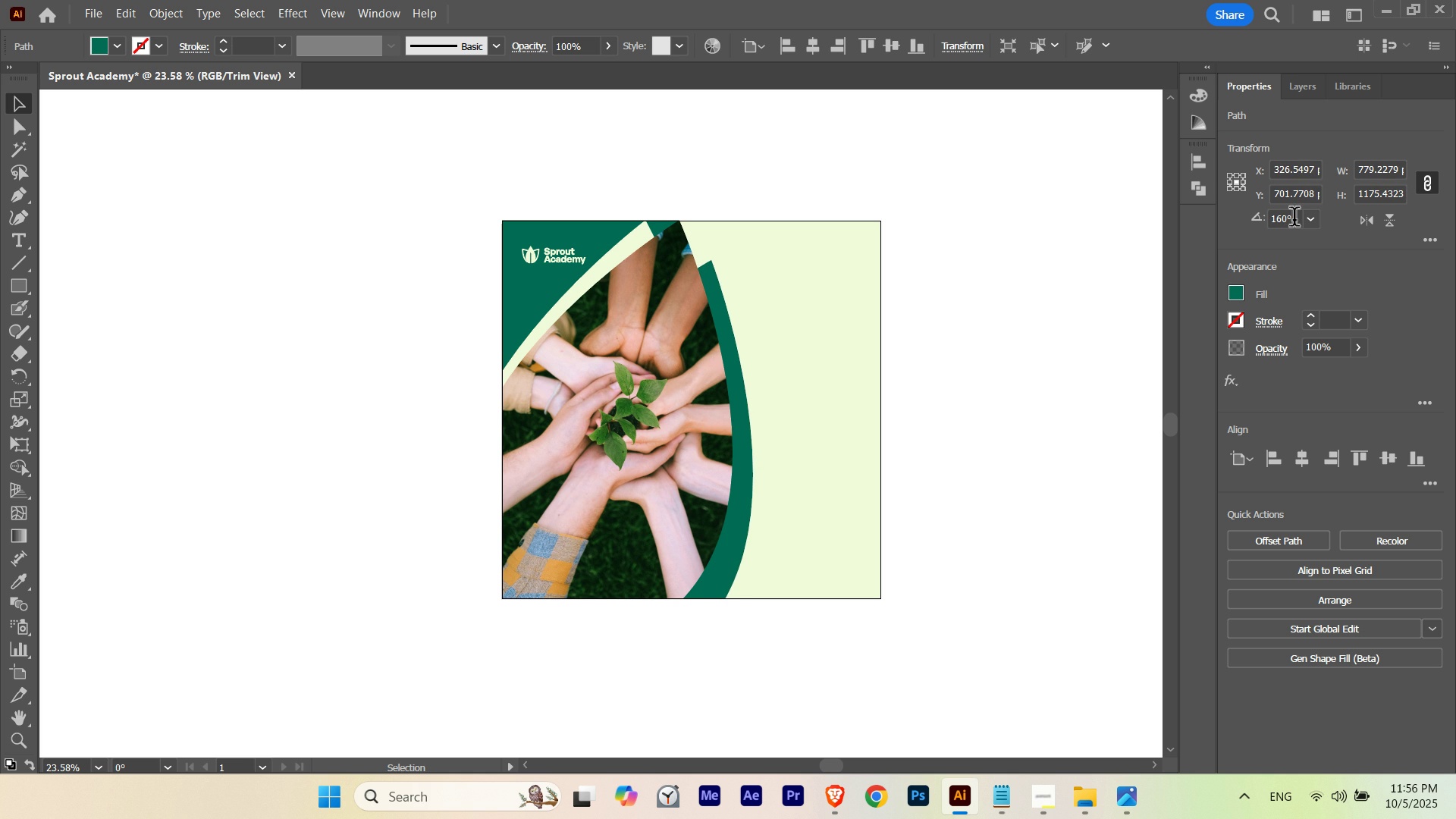 
key(Shift+ArrowLeft)
 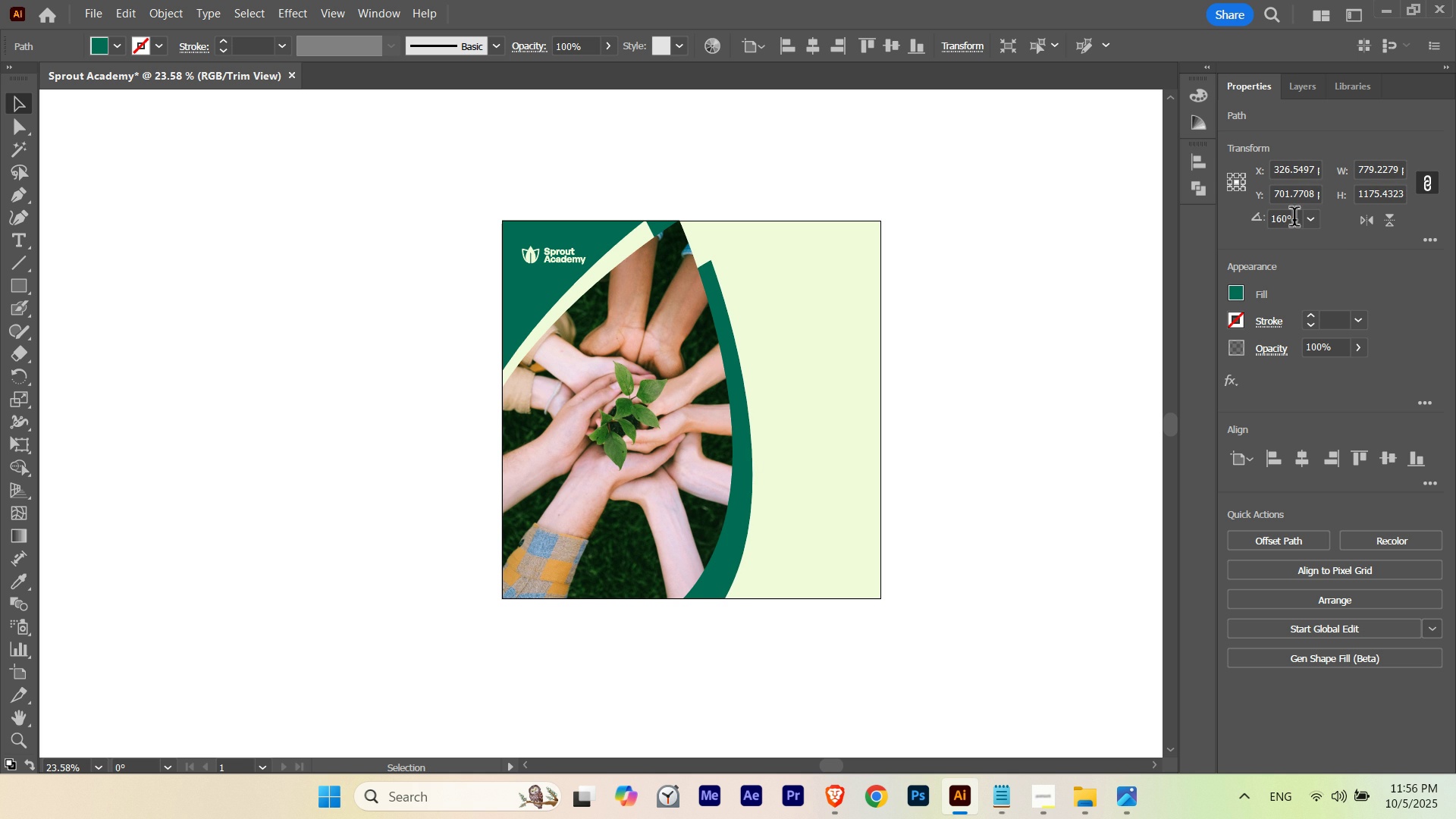 
key(ArrowLeft)
 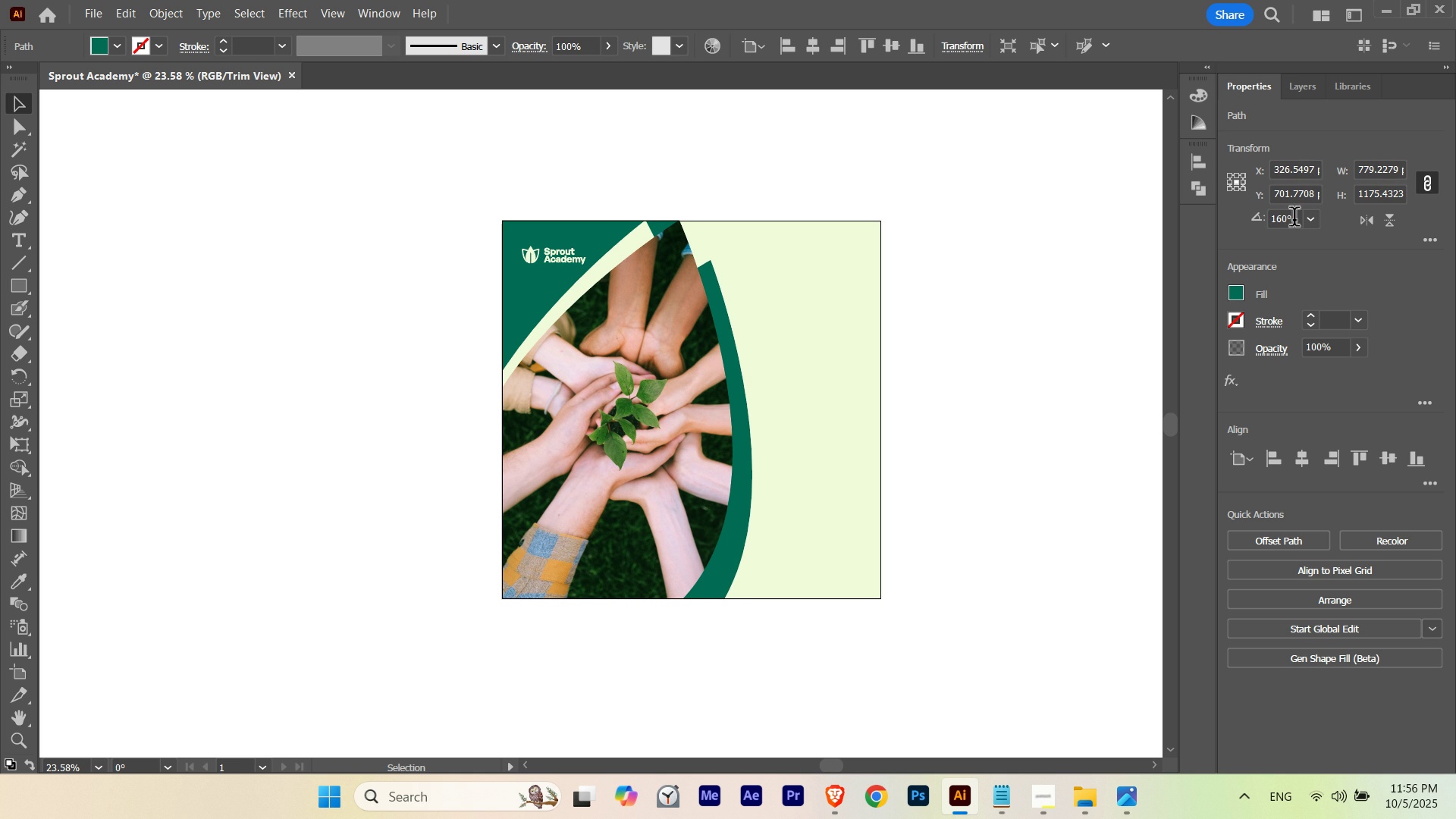 
key(ArrowLeft)
 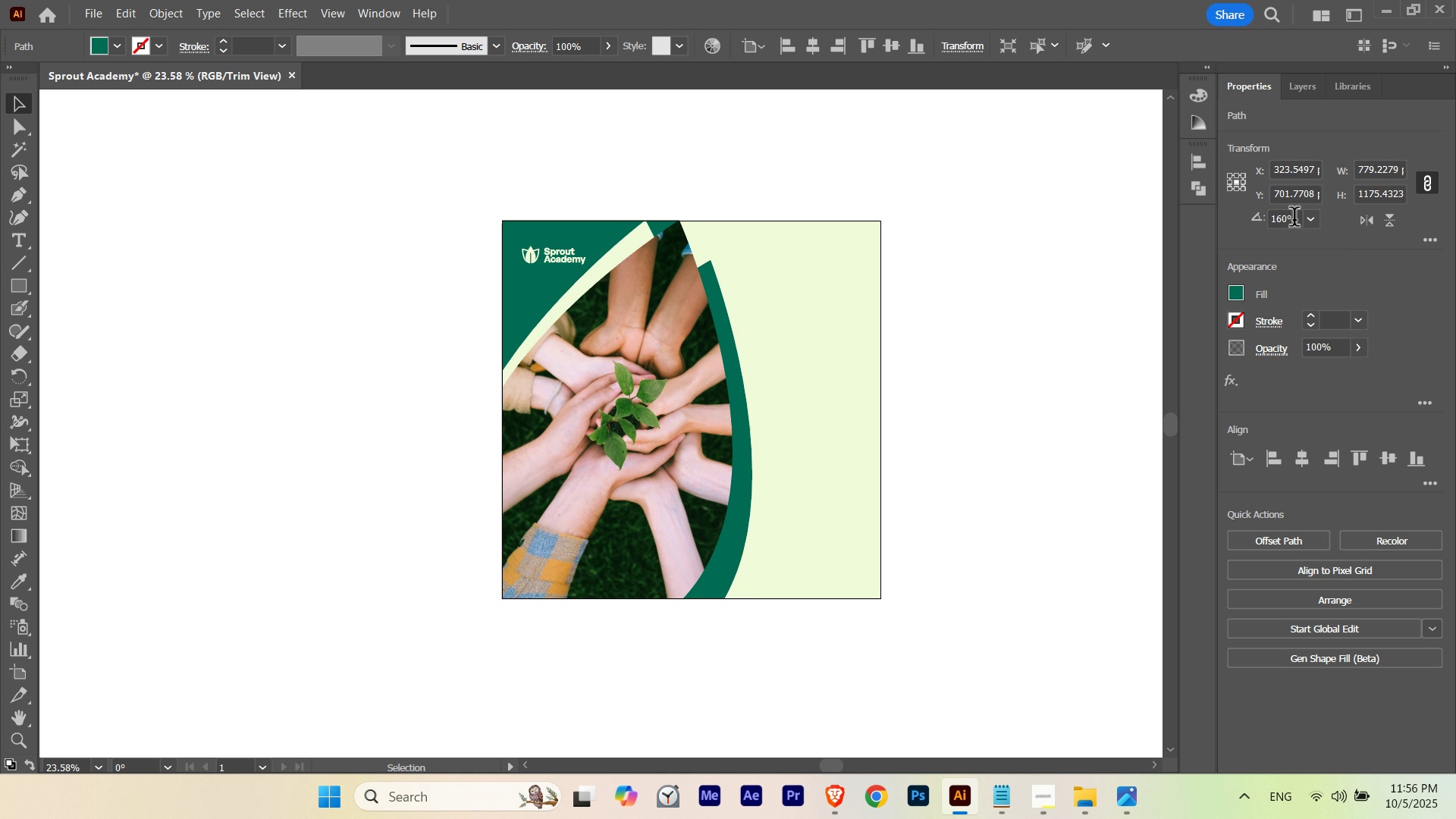 
key(ArrowRight)
 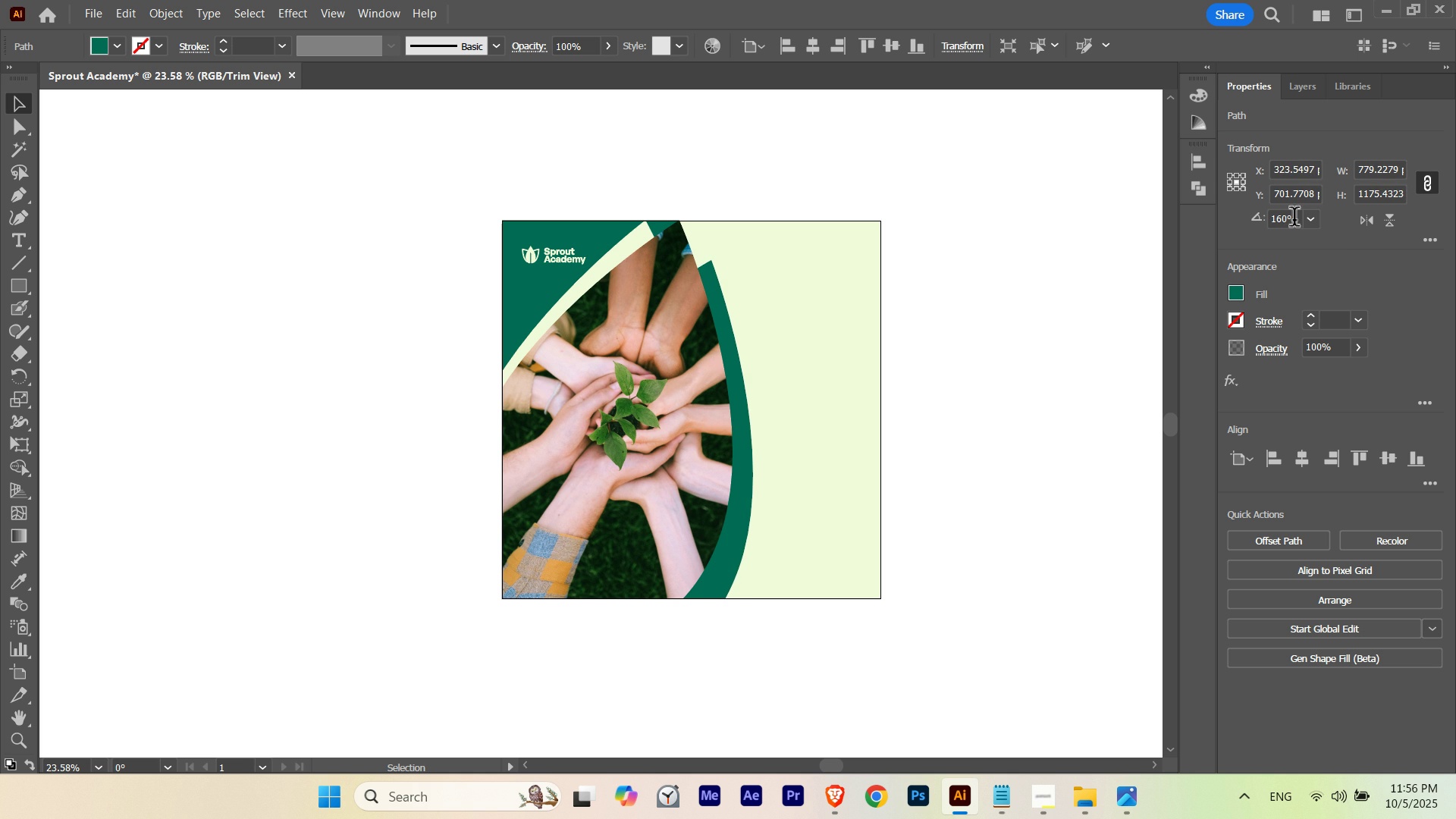 
key(ArrowRight)
 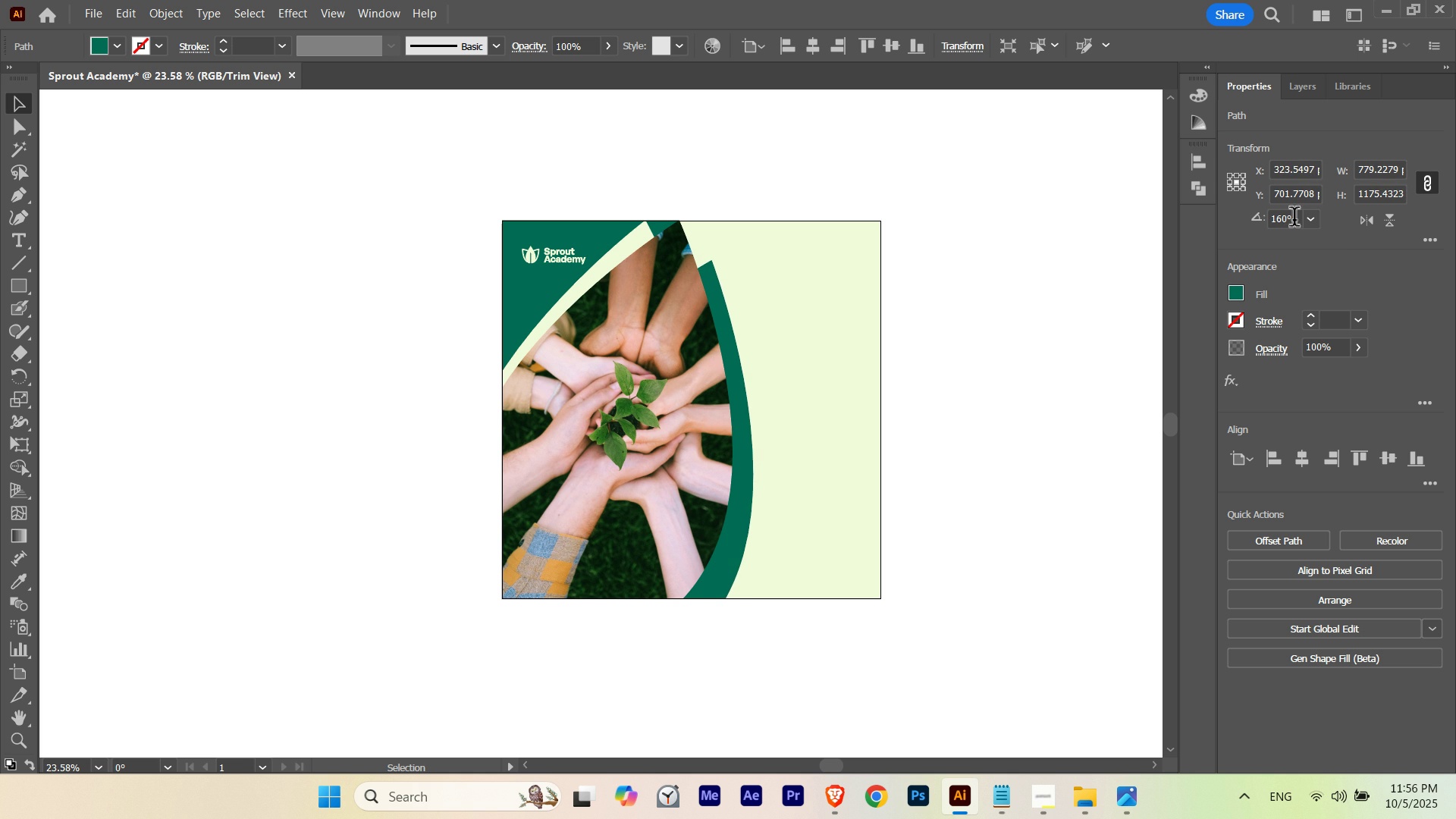 
key(ArrowRight)
 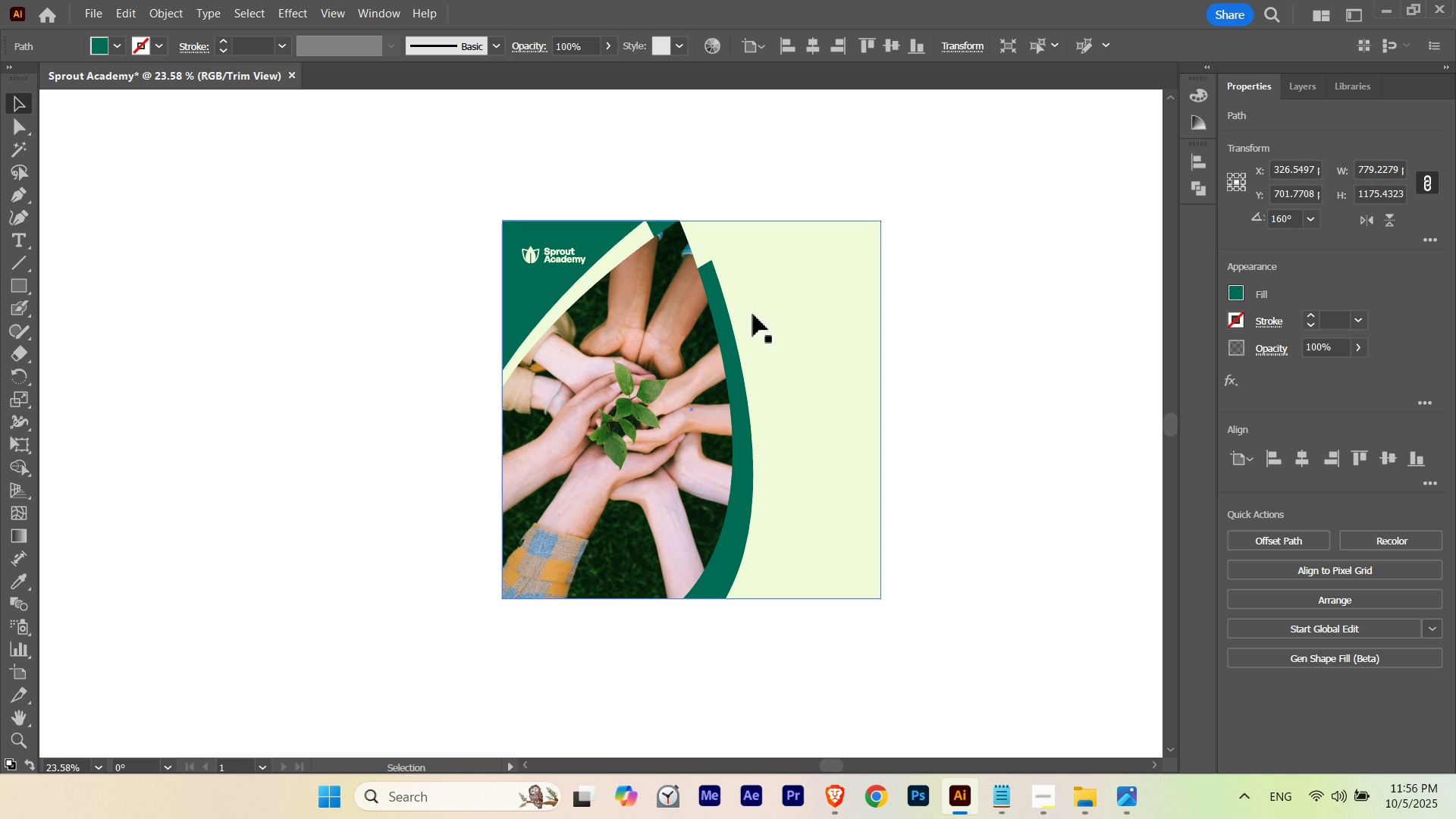 
left_click([730, 331])
 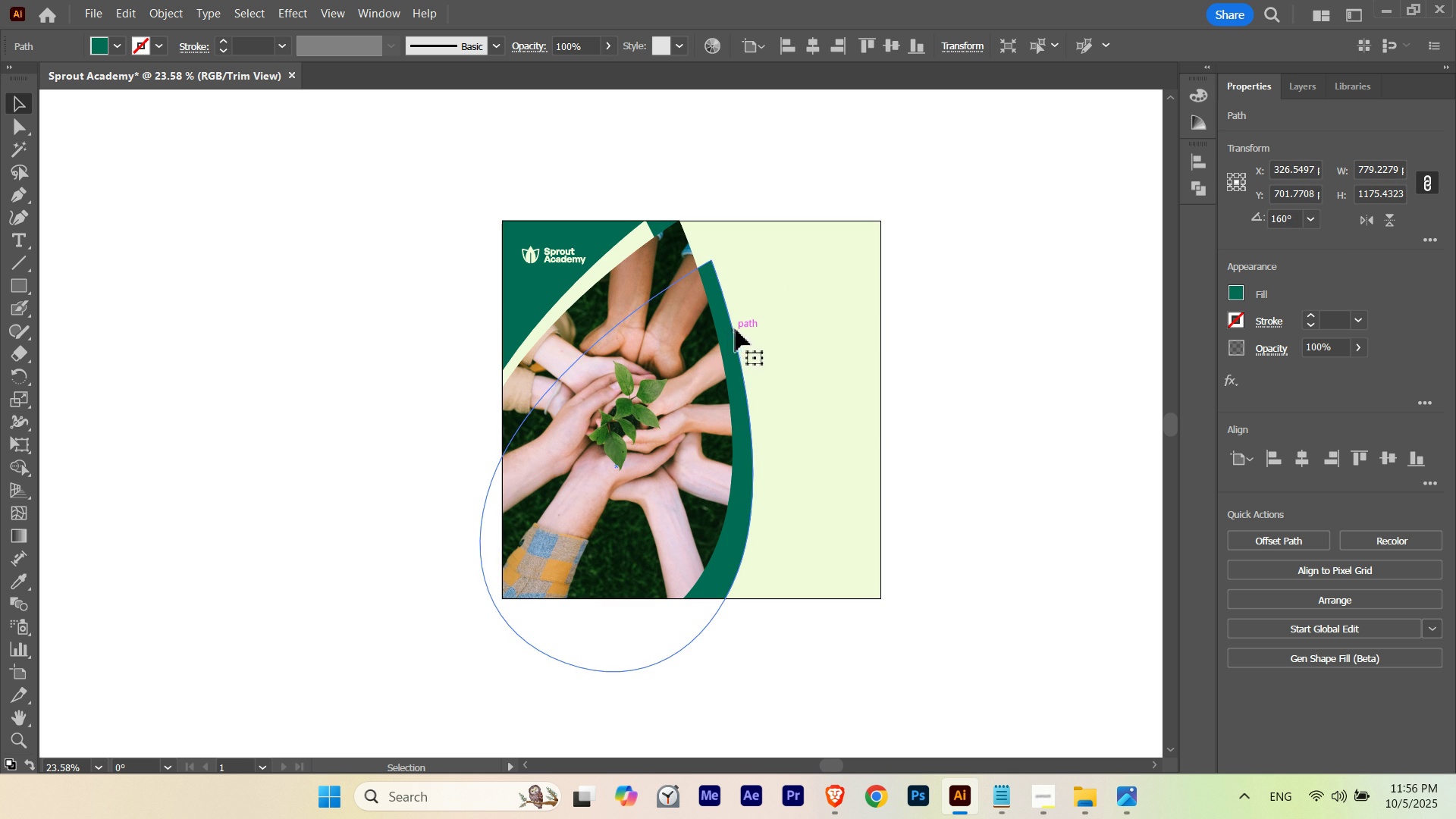 
key(Delete)
 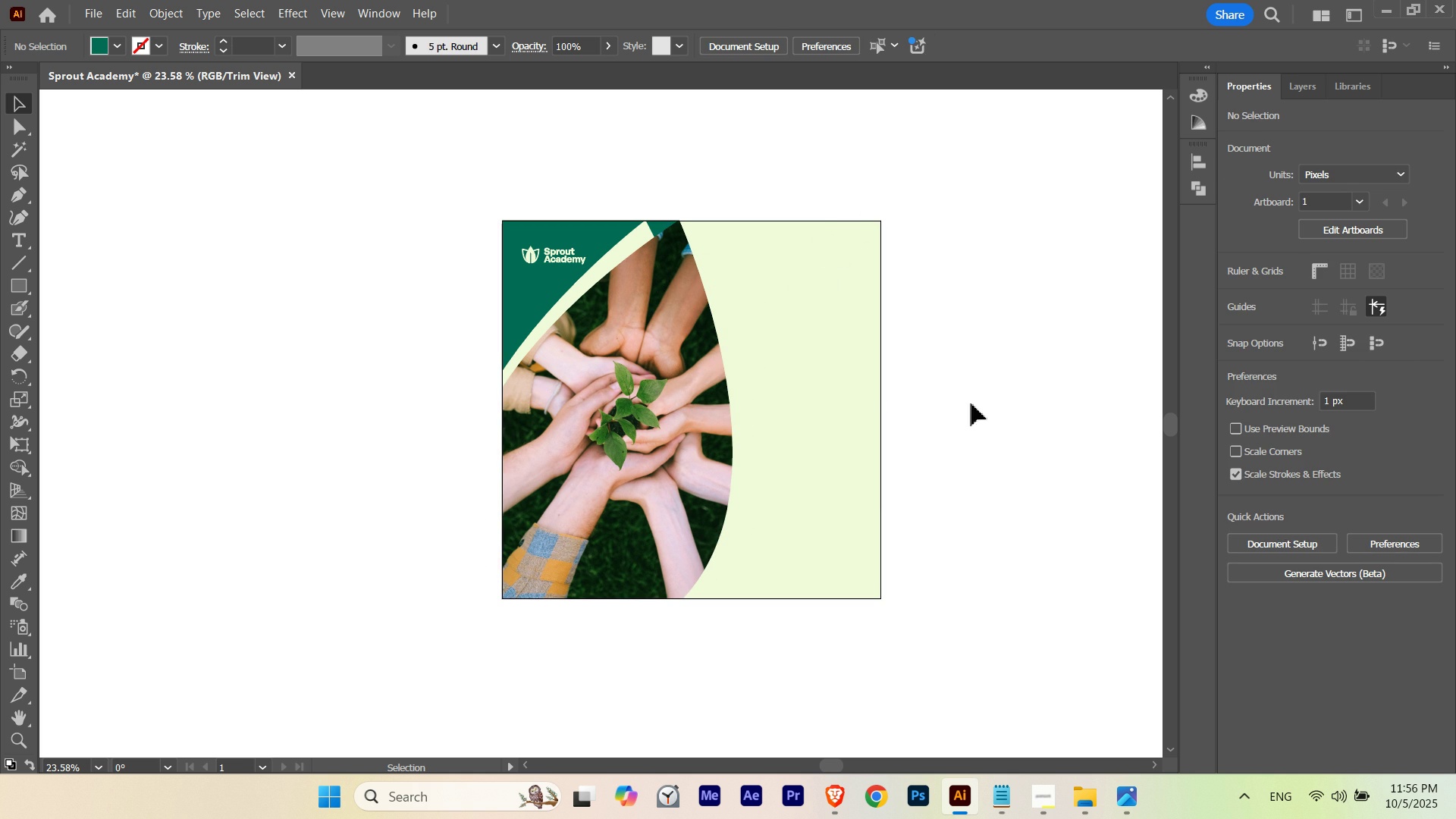 
hold_key(key=Space, duration=1.98)
 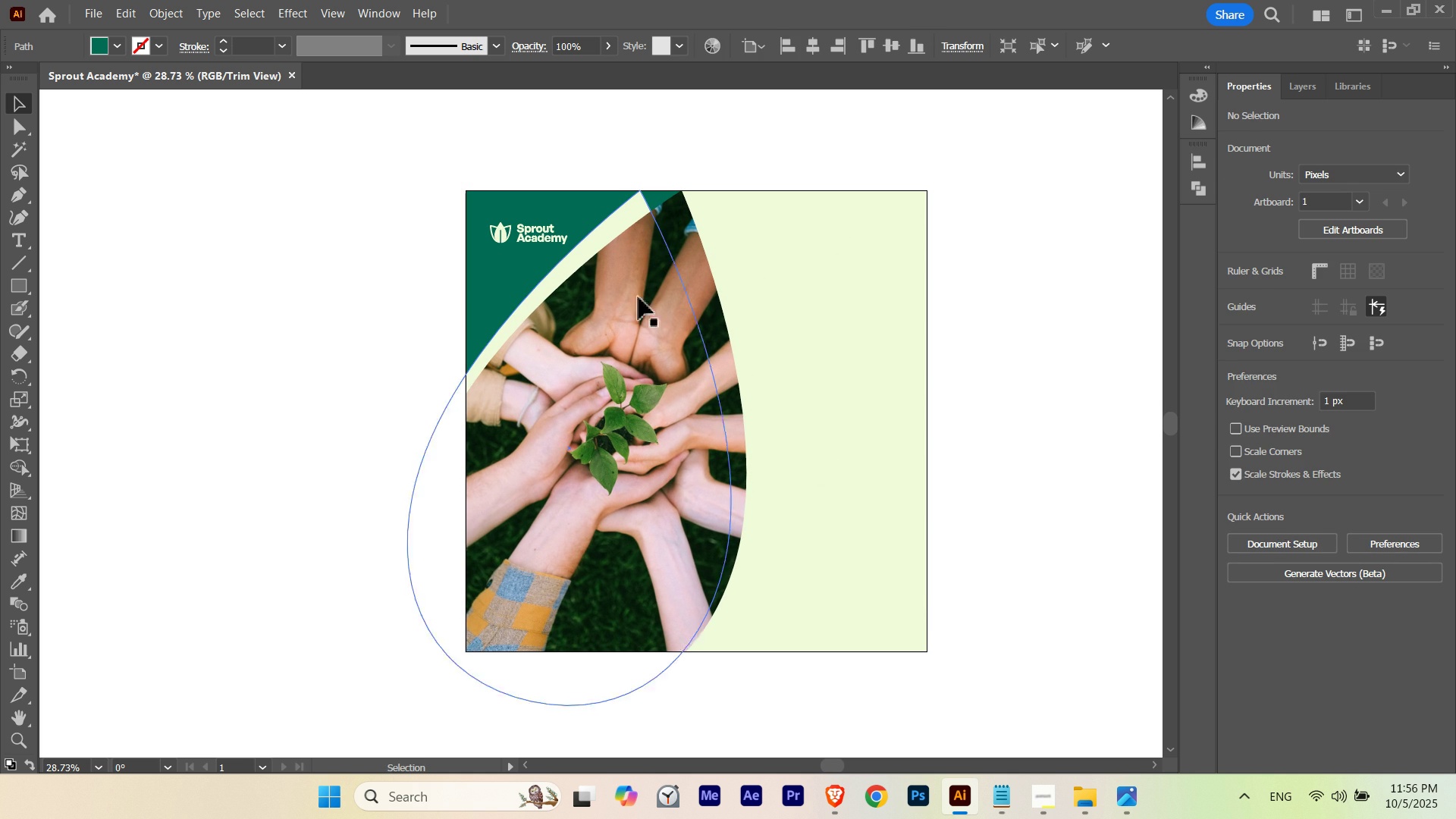 
hold_key(key=ControlLeft, duration=1.11)
 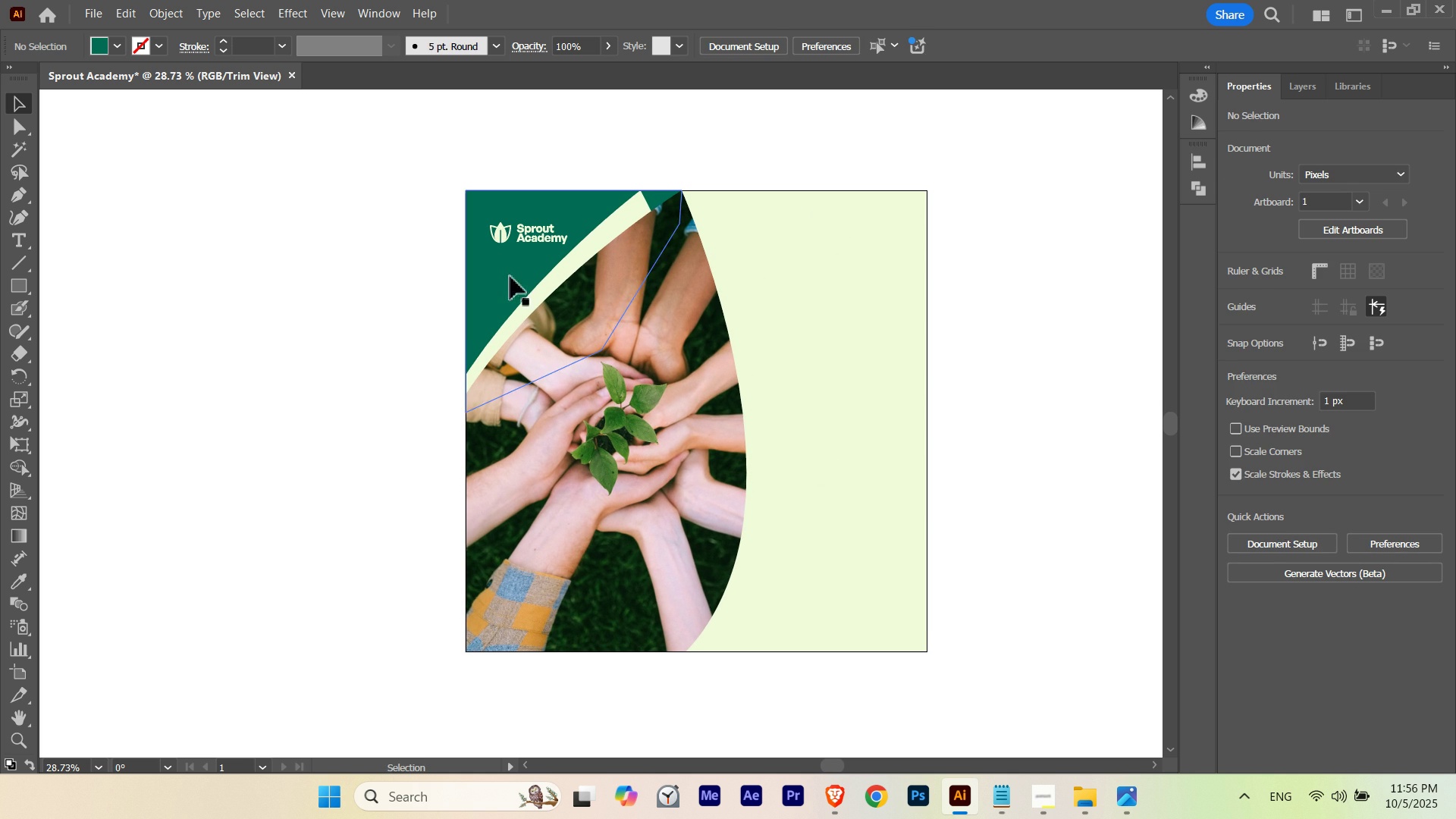 
left_click([507, 275])
 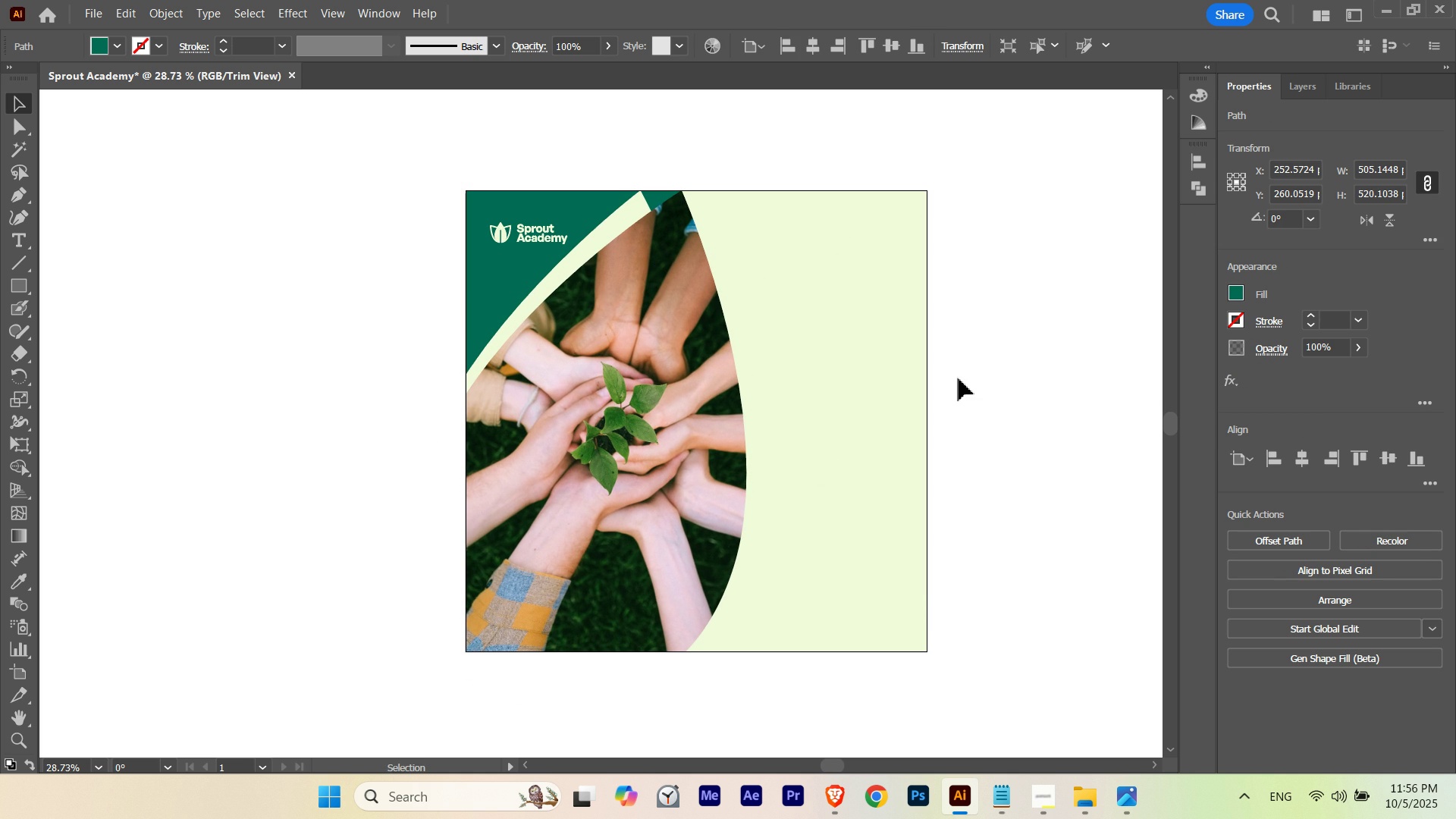 
hold_key(key=Space, duration=1.52)
 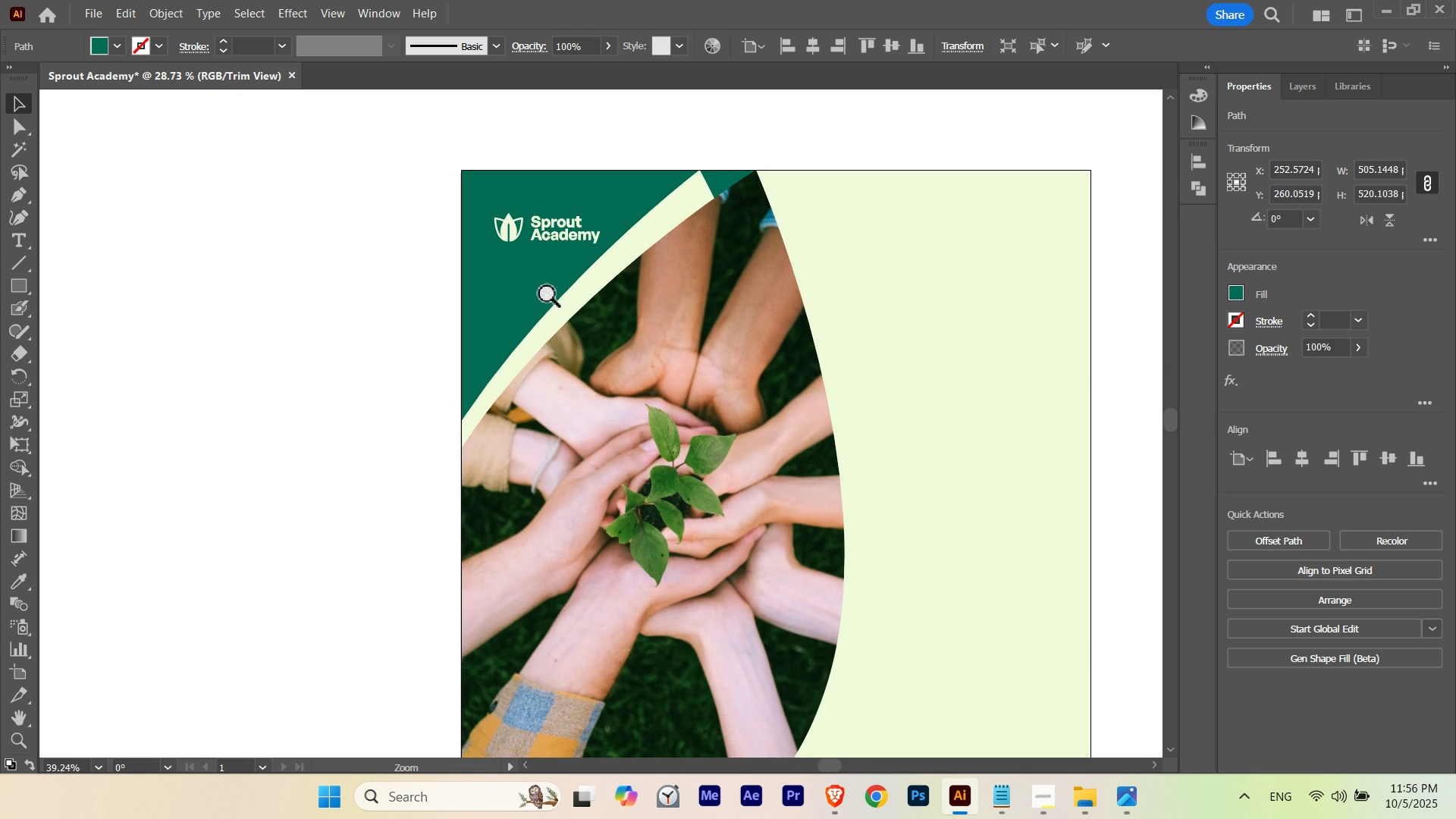 
key(Control+Space)
 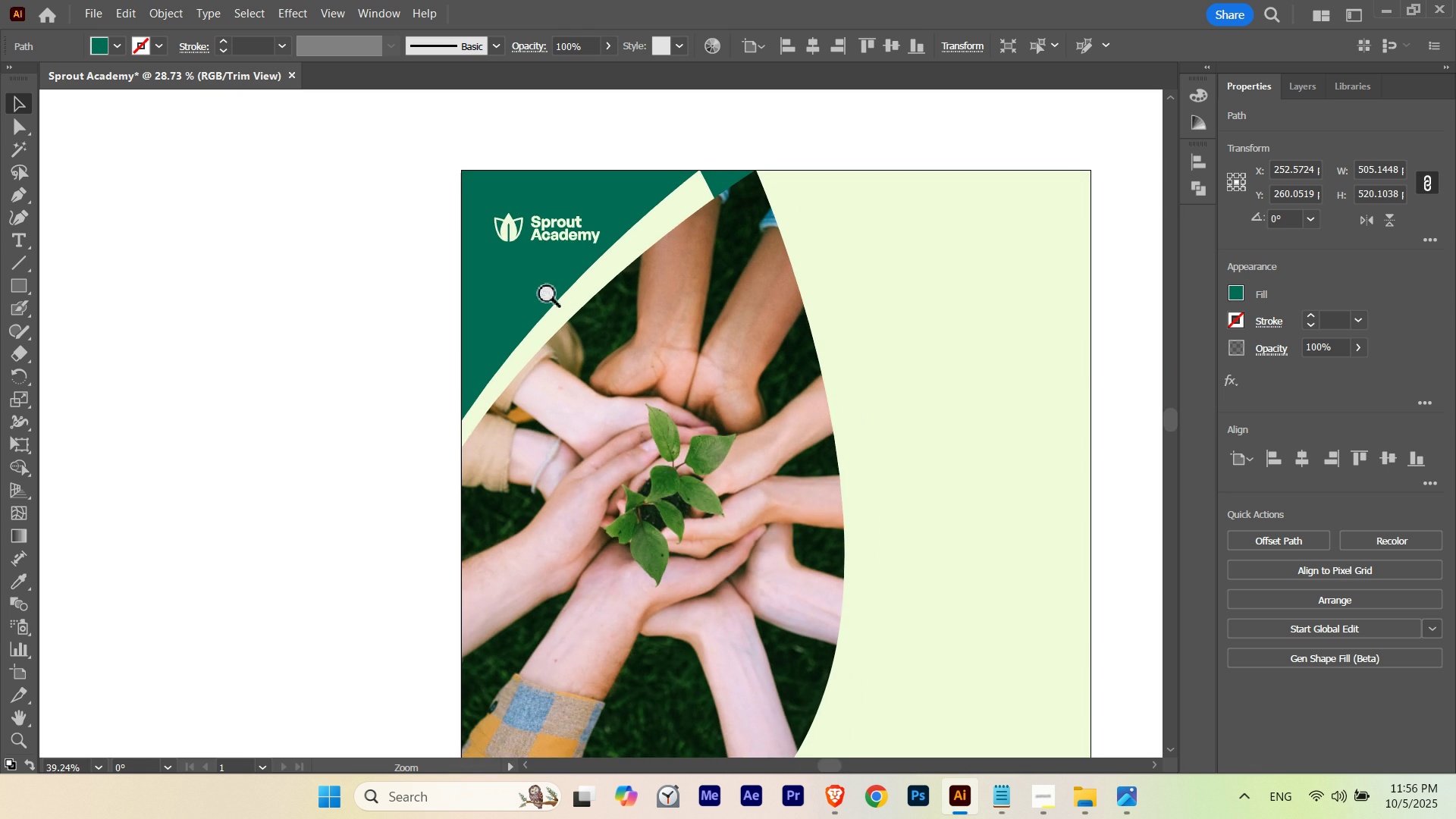 
key(Control+Space)
 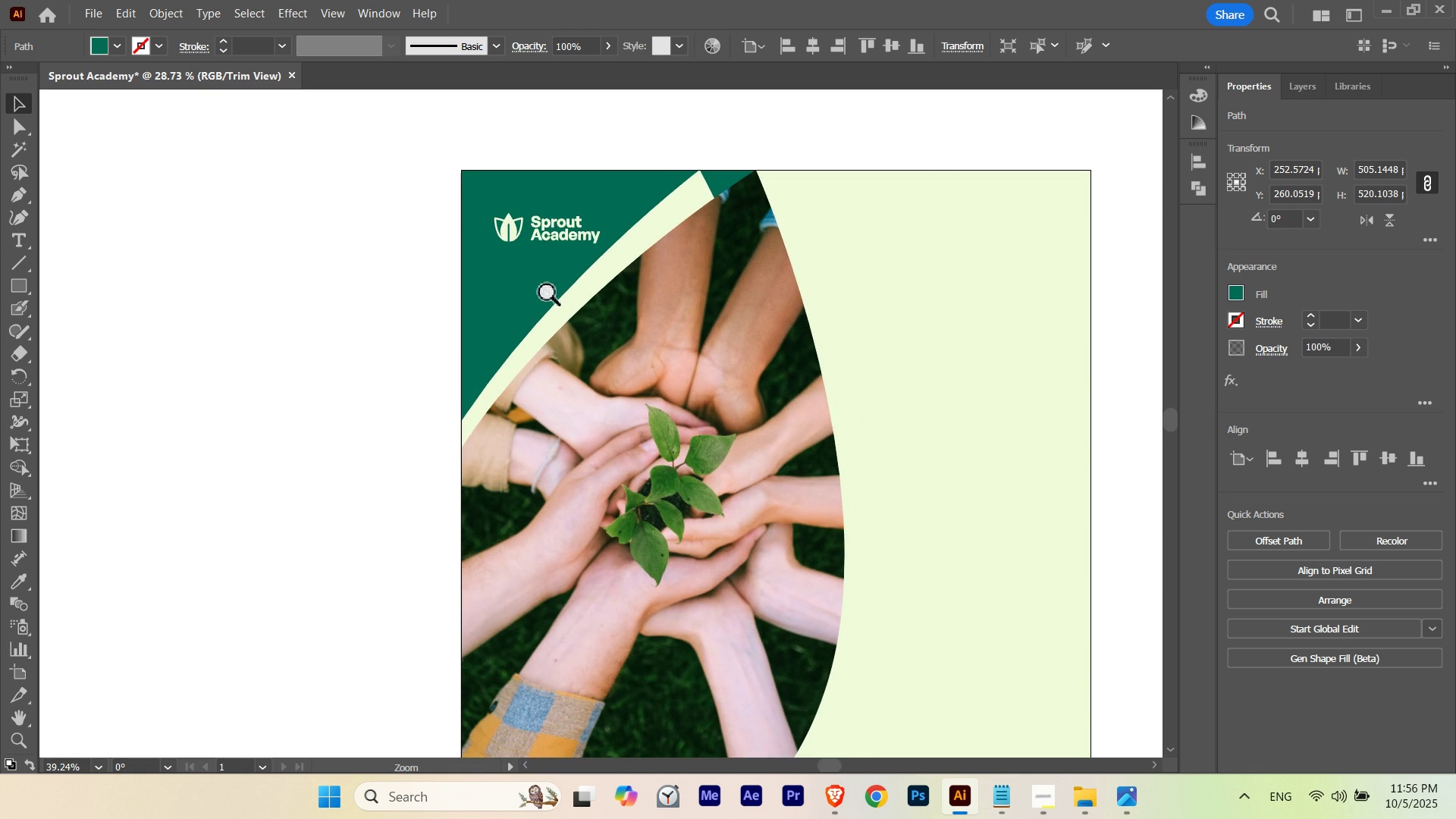 
key(Control+Space)
 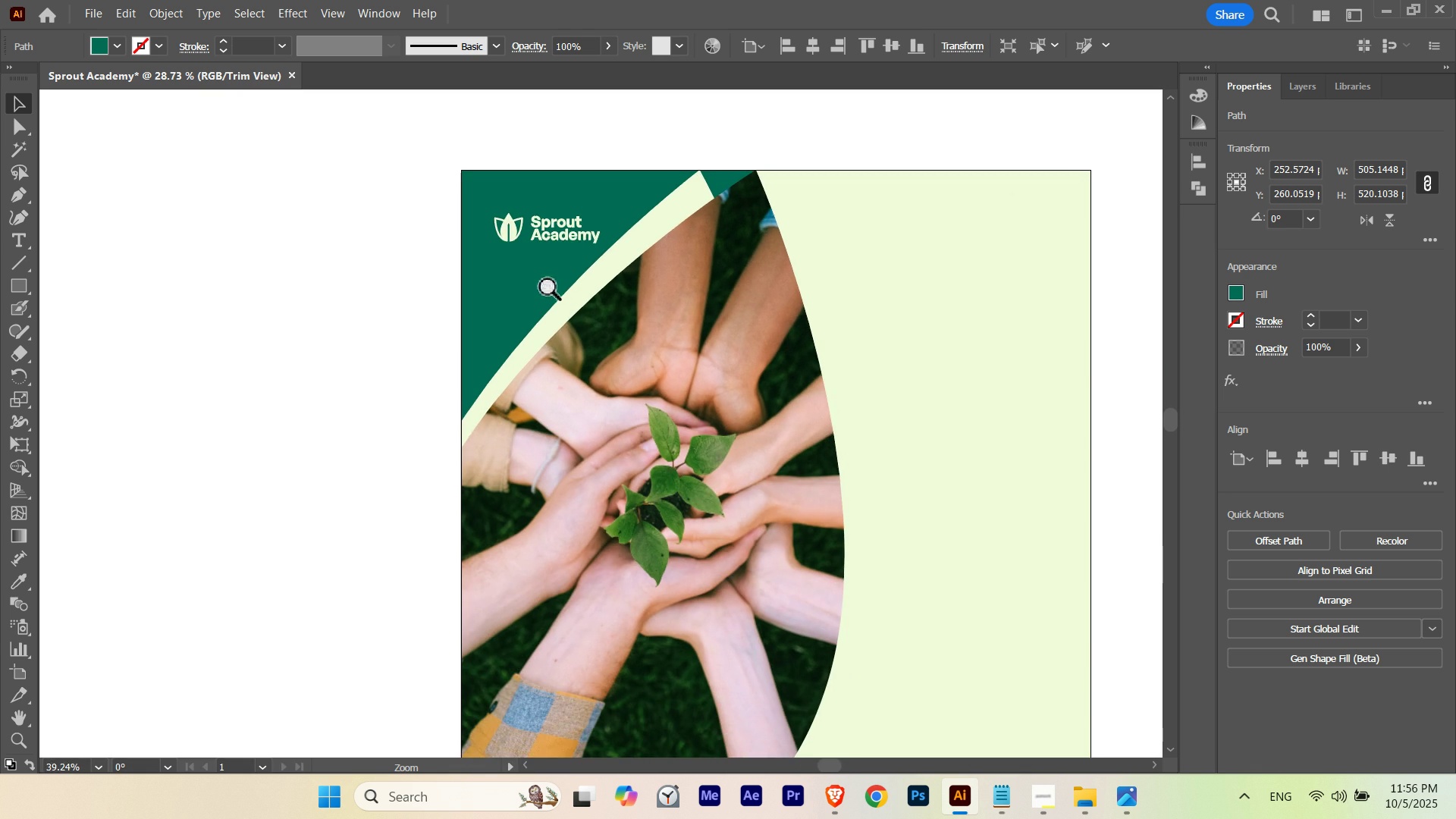 
key(Control+Space)
 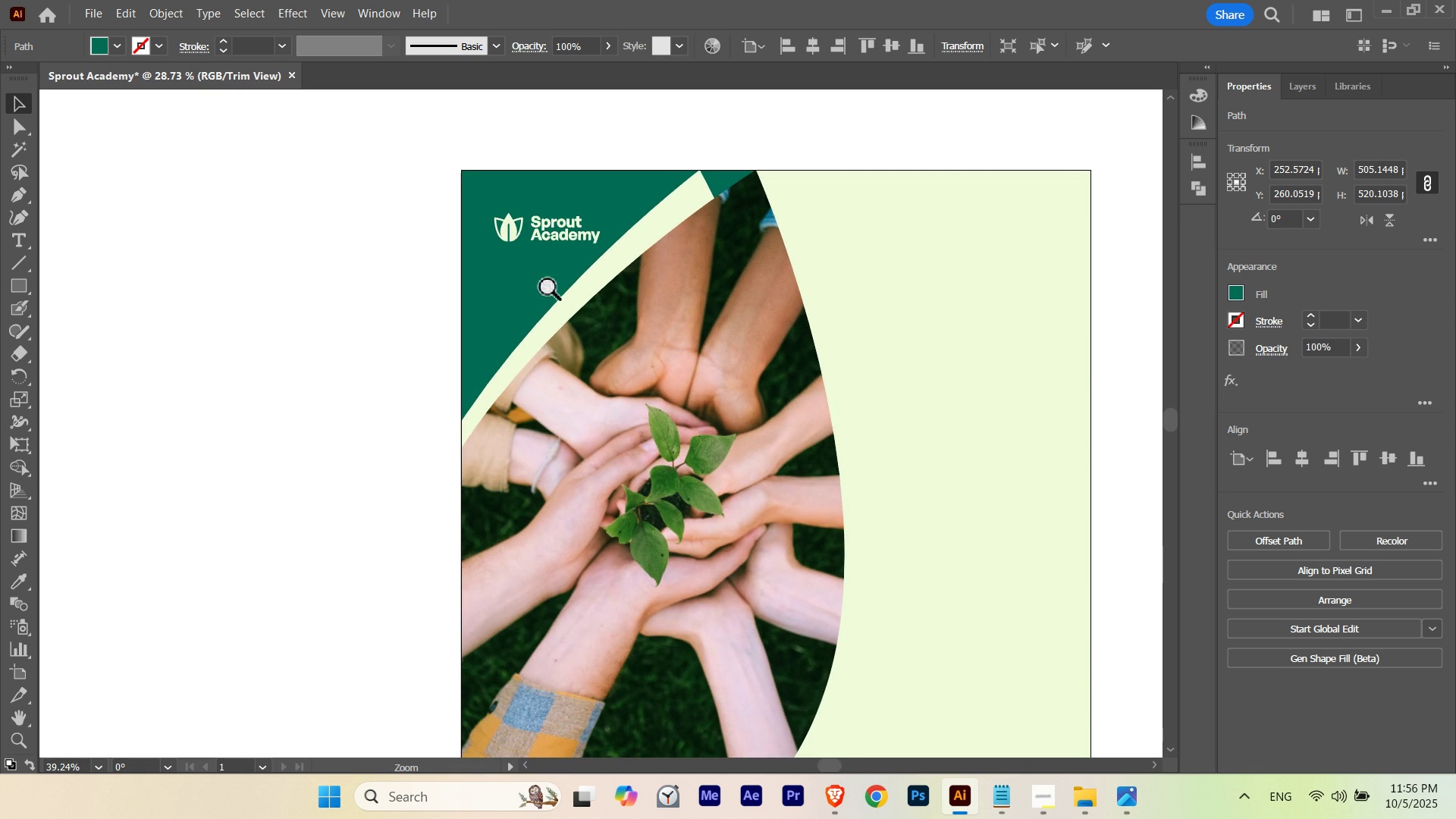 
key(Control+Space)
 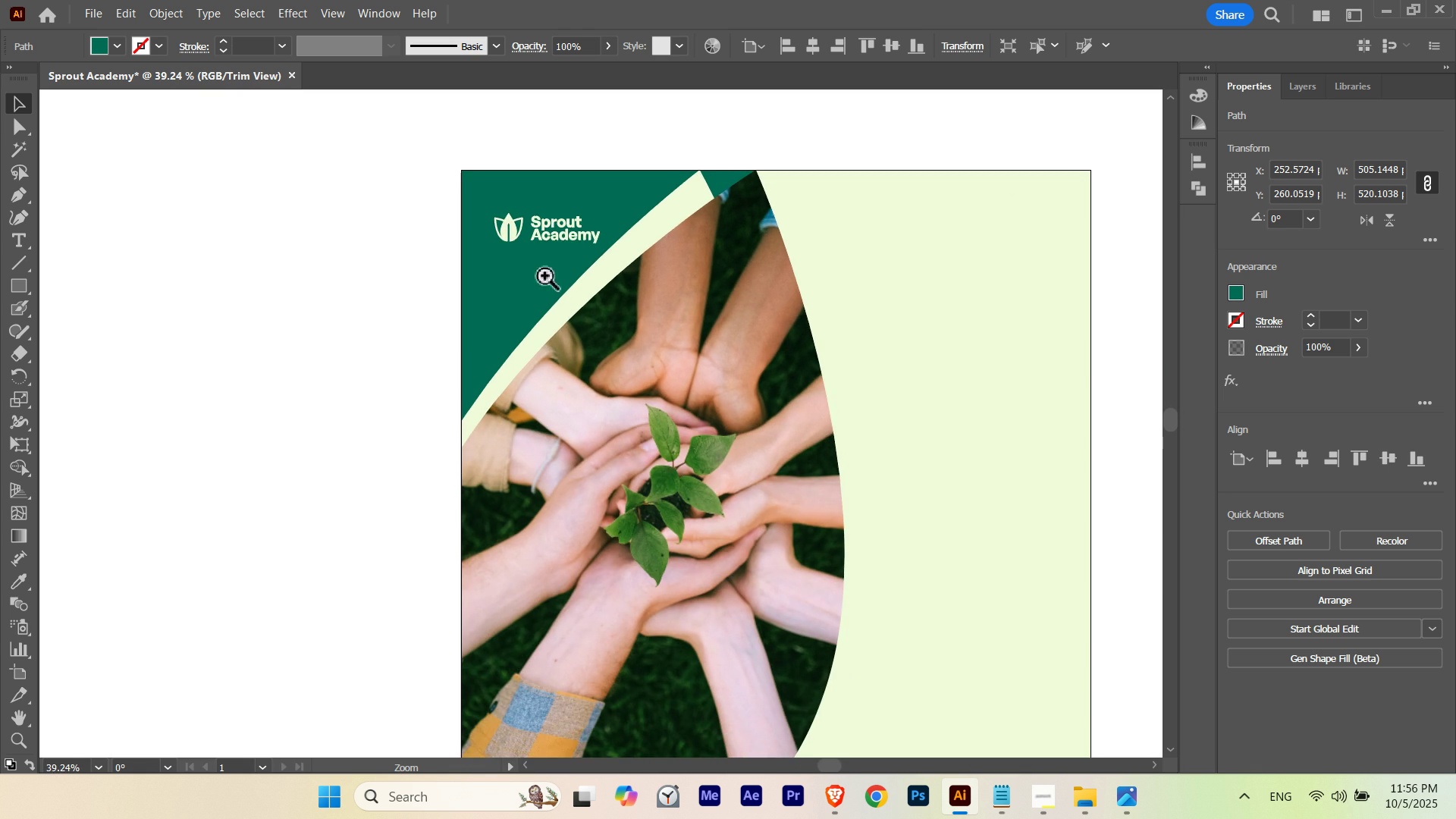 
key(Control+Space)
 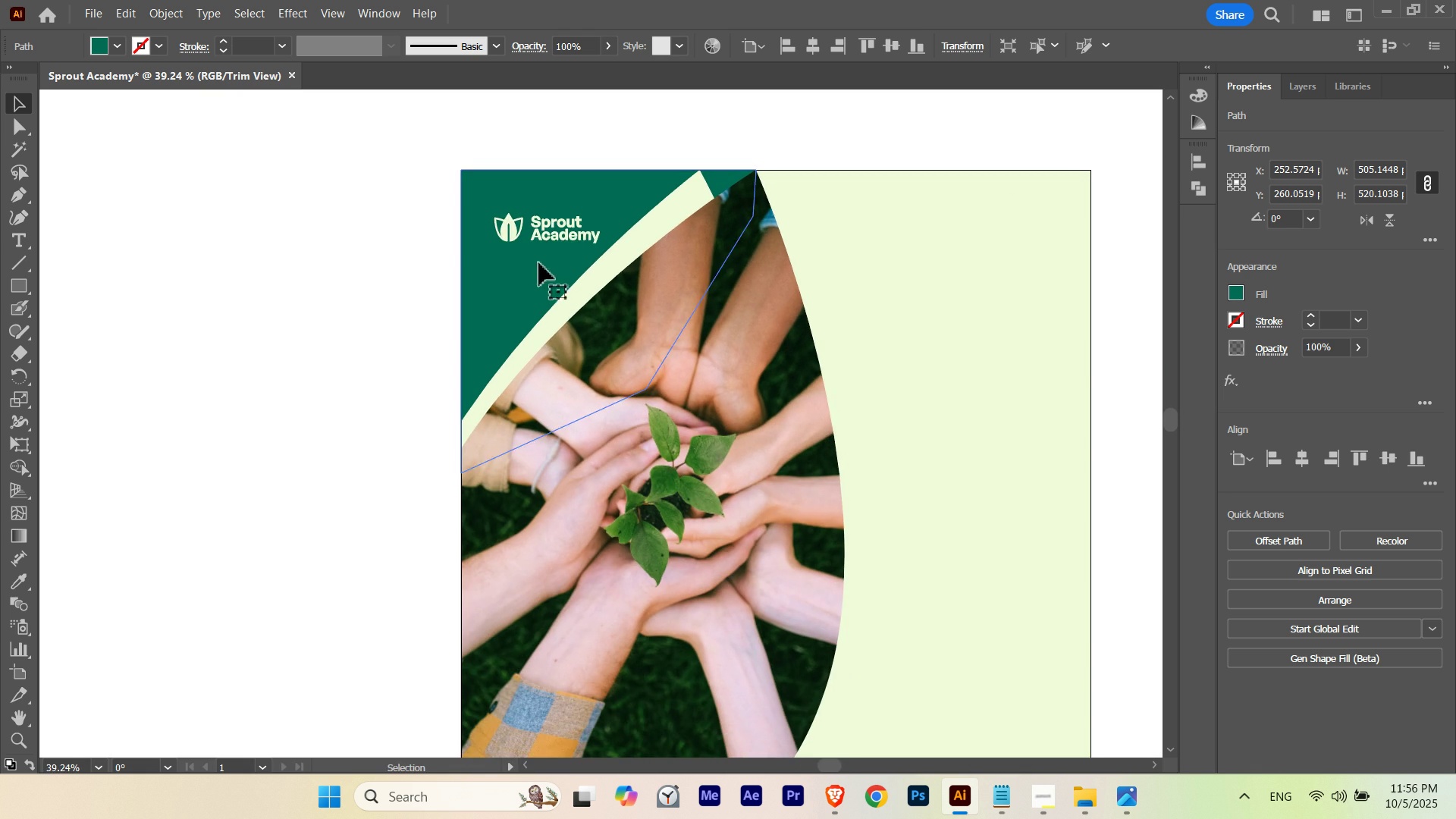 
key(Control+Space)
 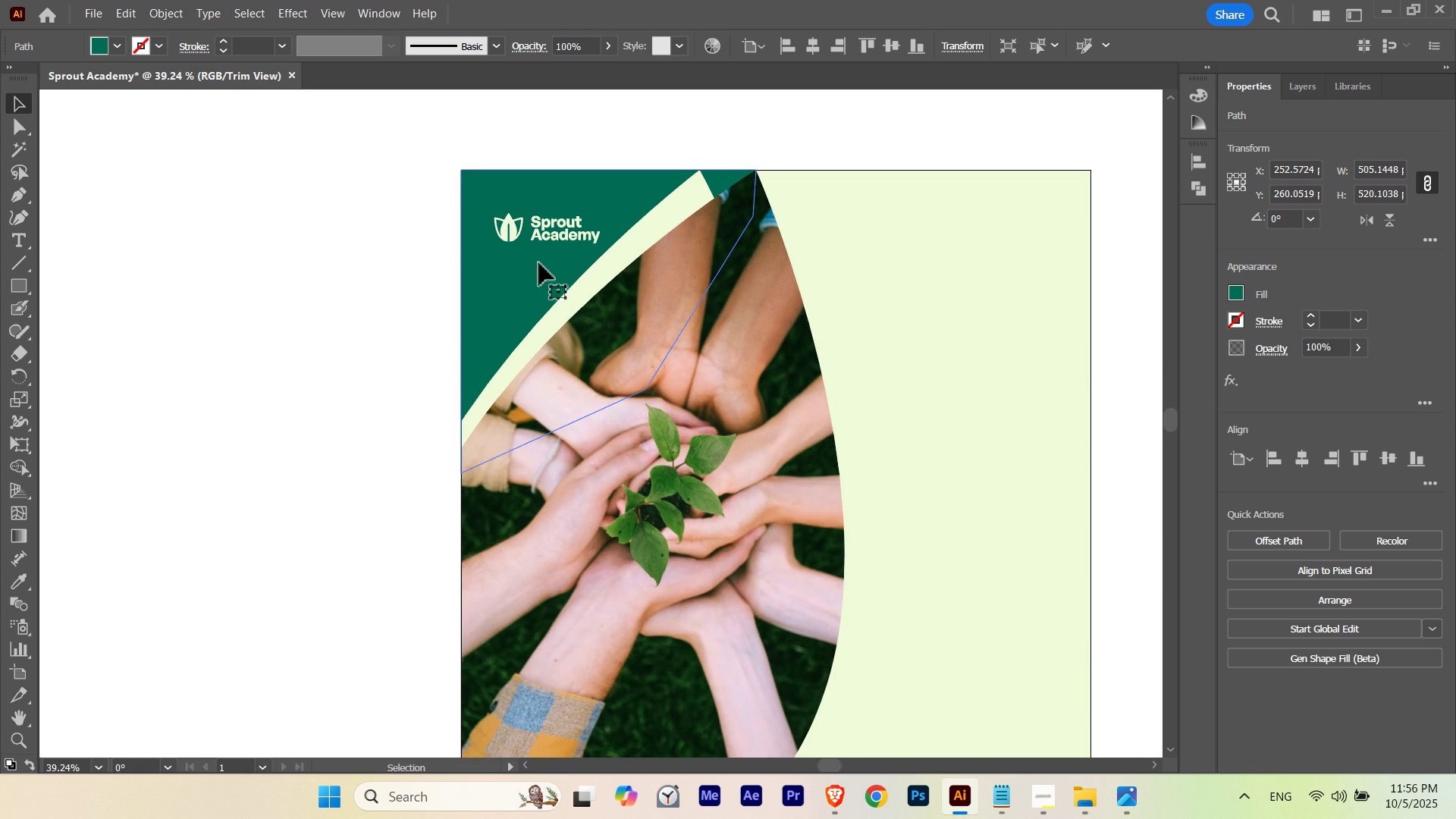 
key(Control+Space)
 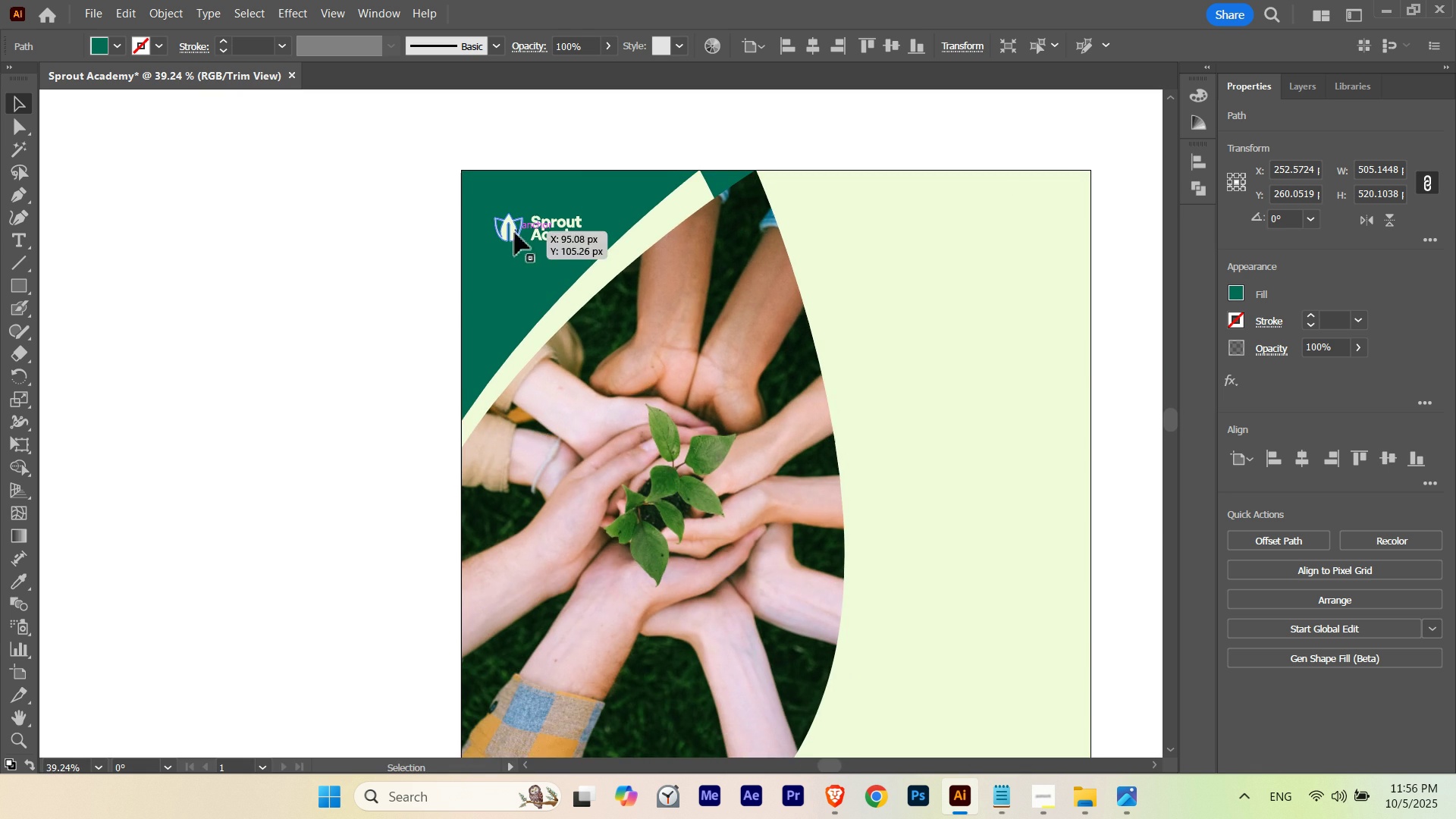 
left_click([515, 233])
 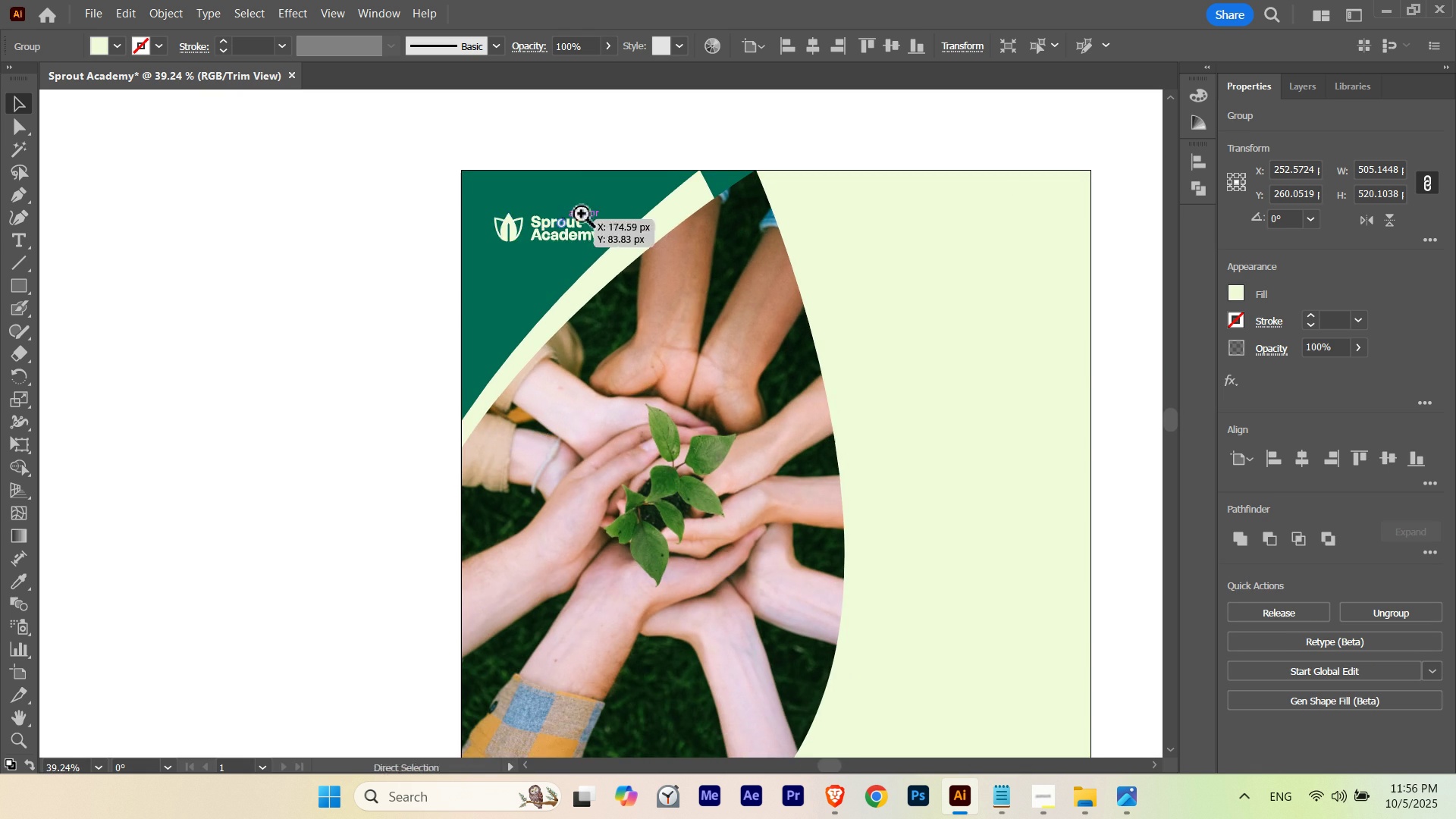 
hold_key(key=ControlLeft, duration=0.85)
 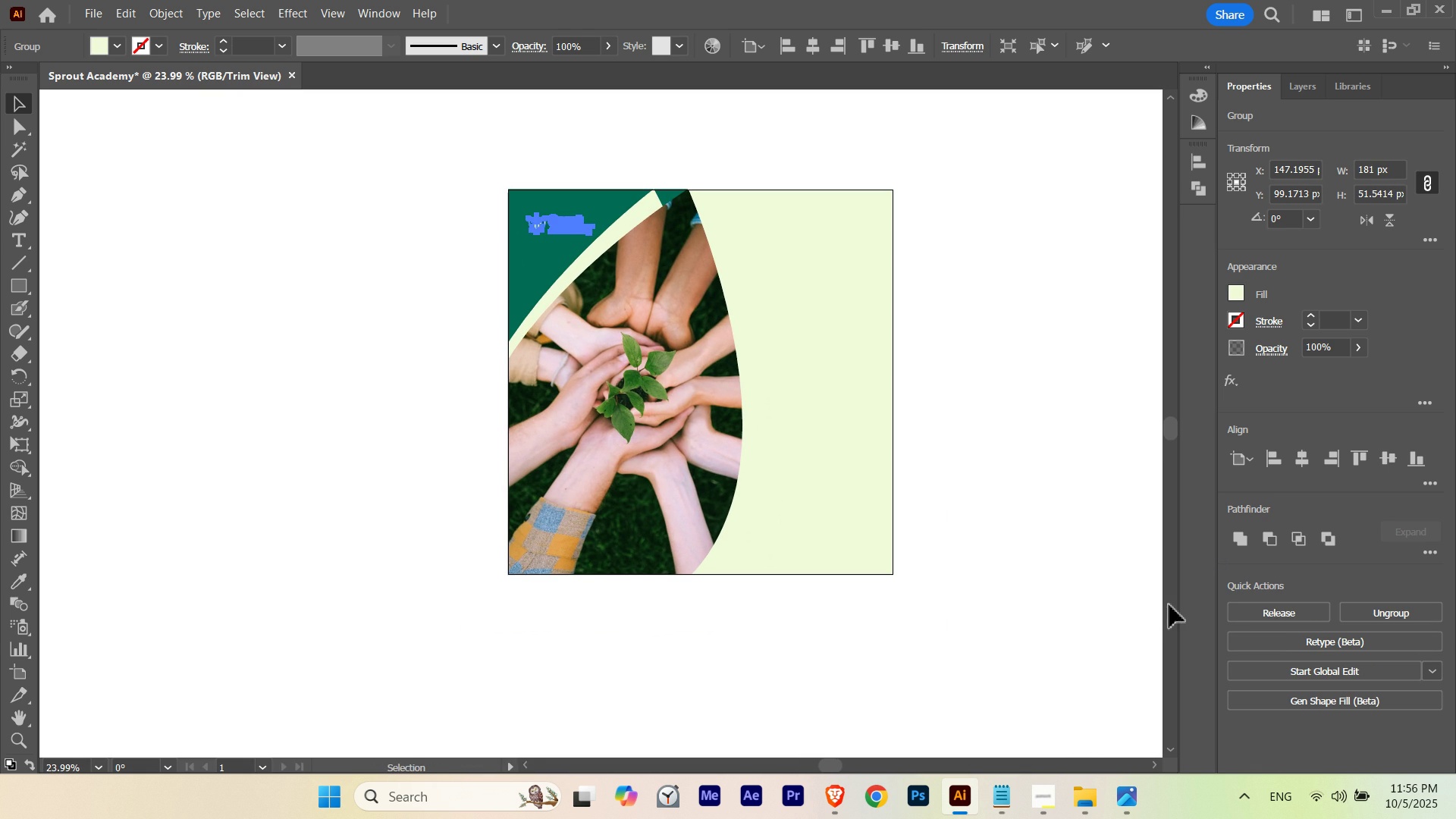 
hold_key(key=Space, duration=0.84)
 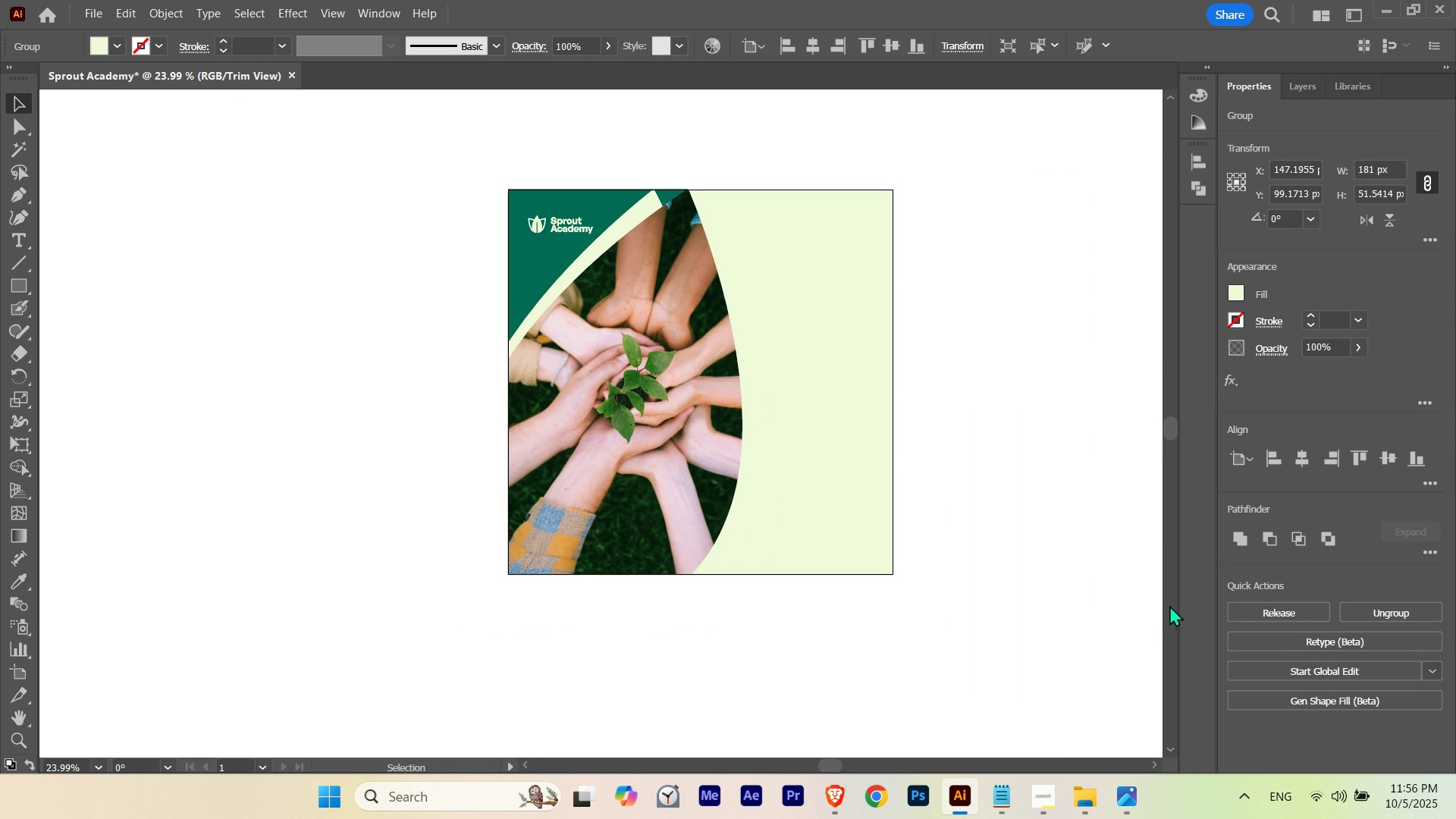 
key(Control+ControlLeft)
 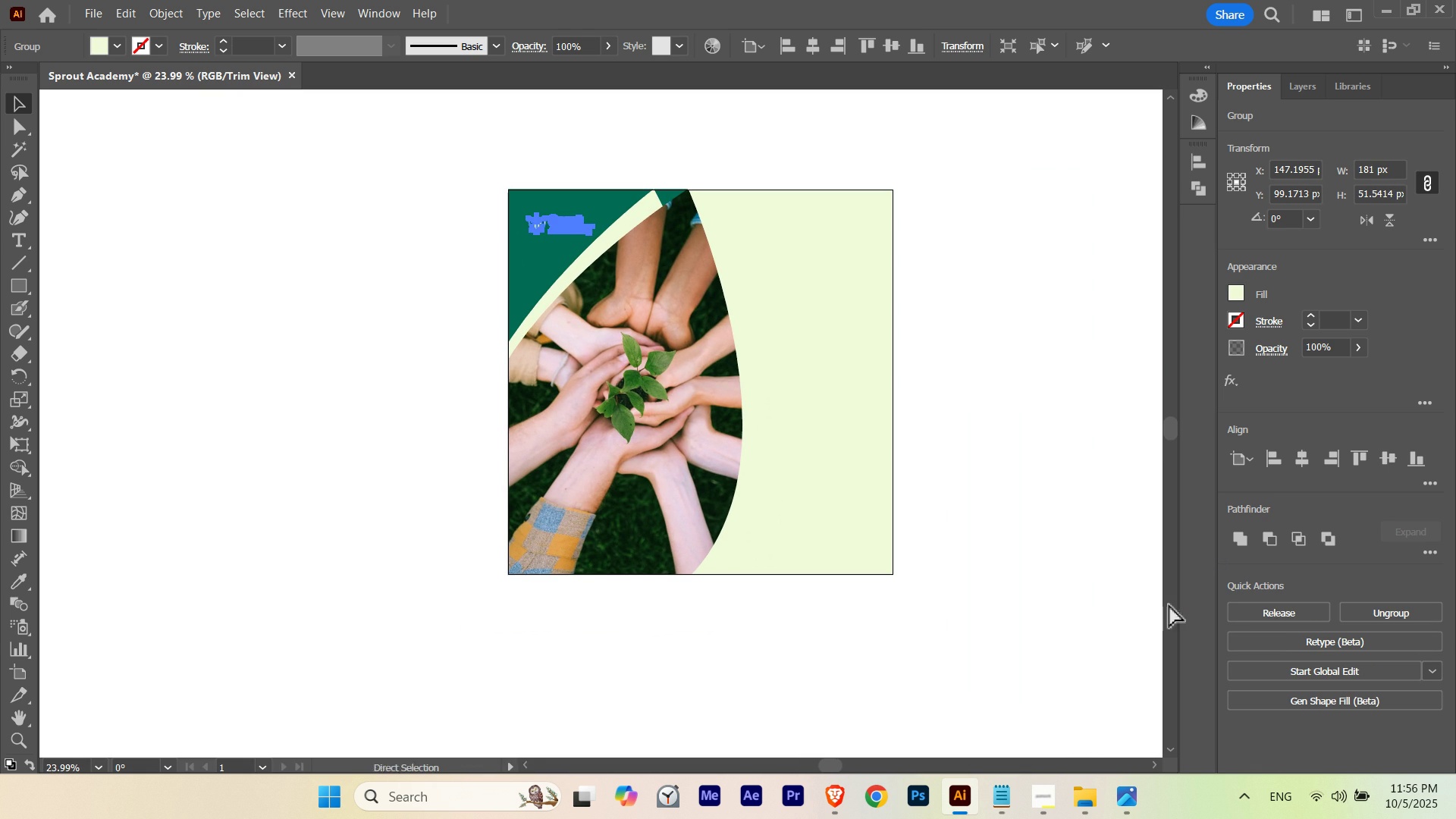 
key(Control+H)
 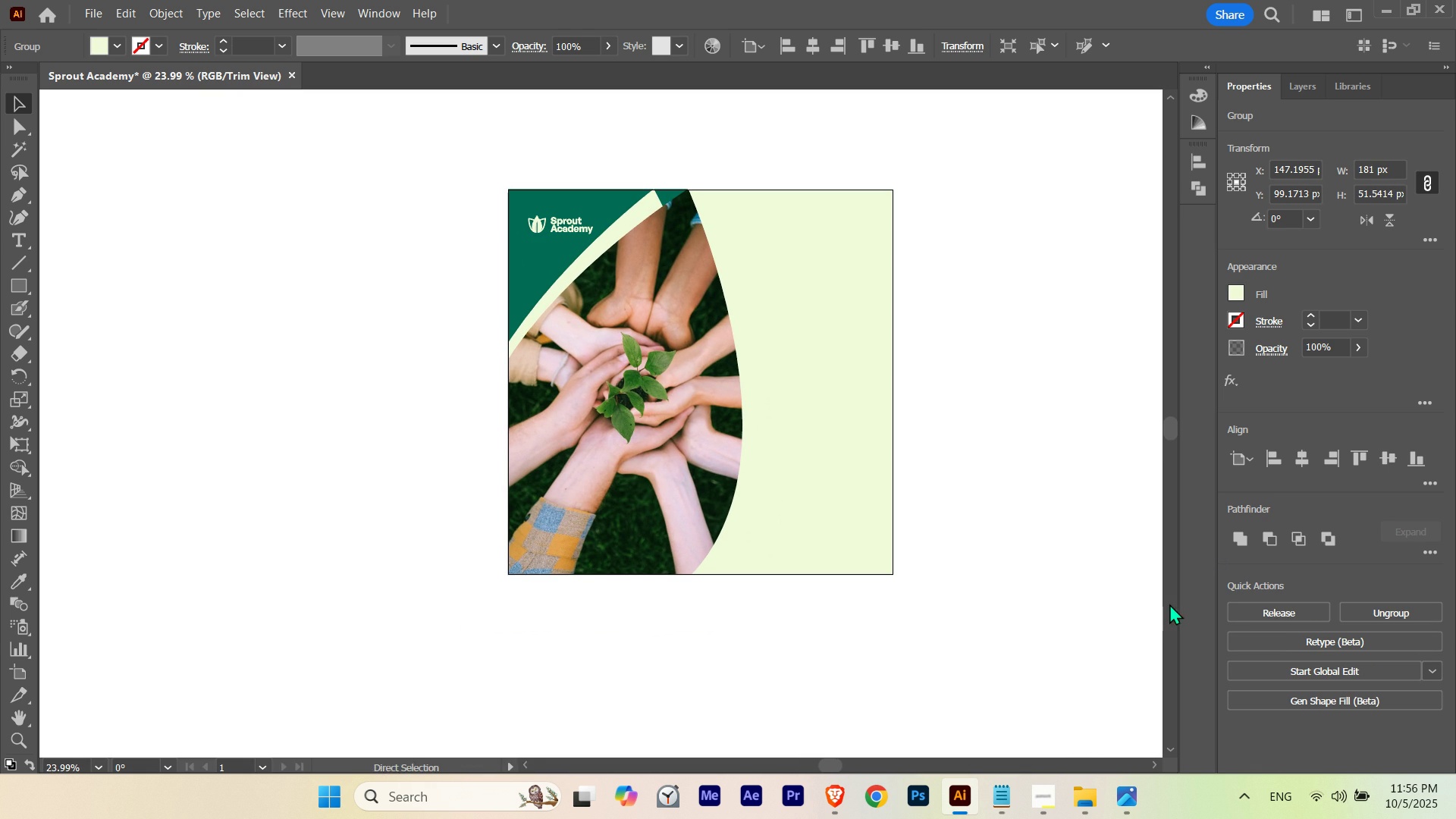 
key(Control+ControlLeft)
 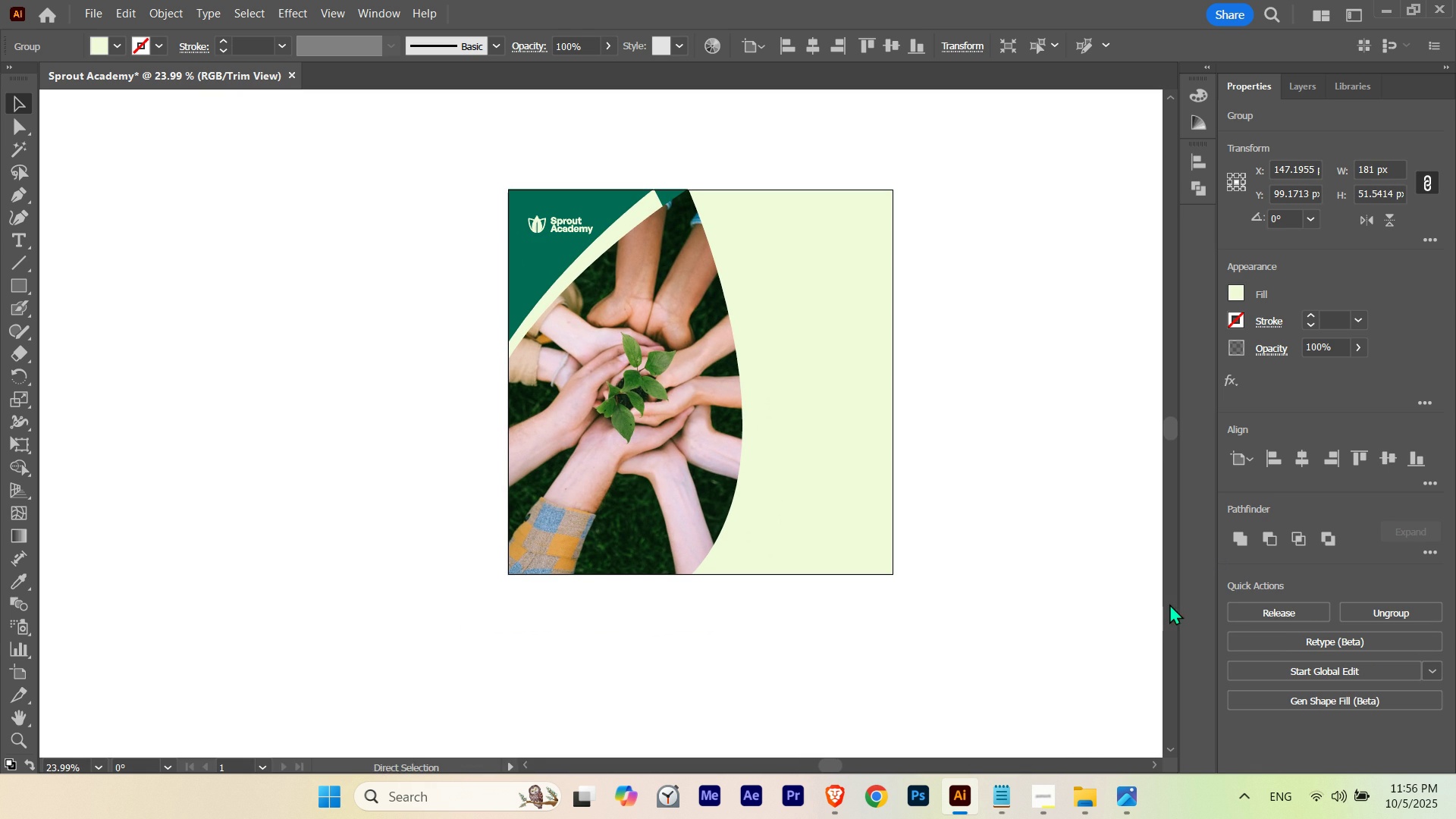 
key(Control+H)
 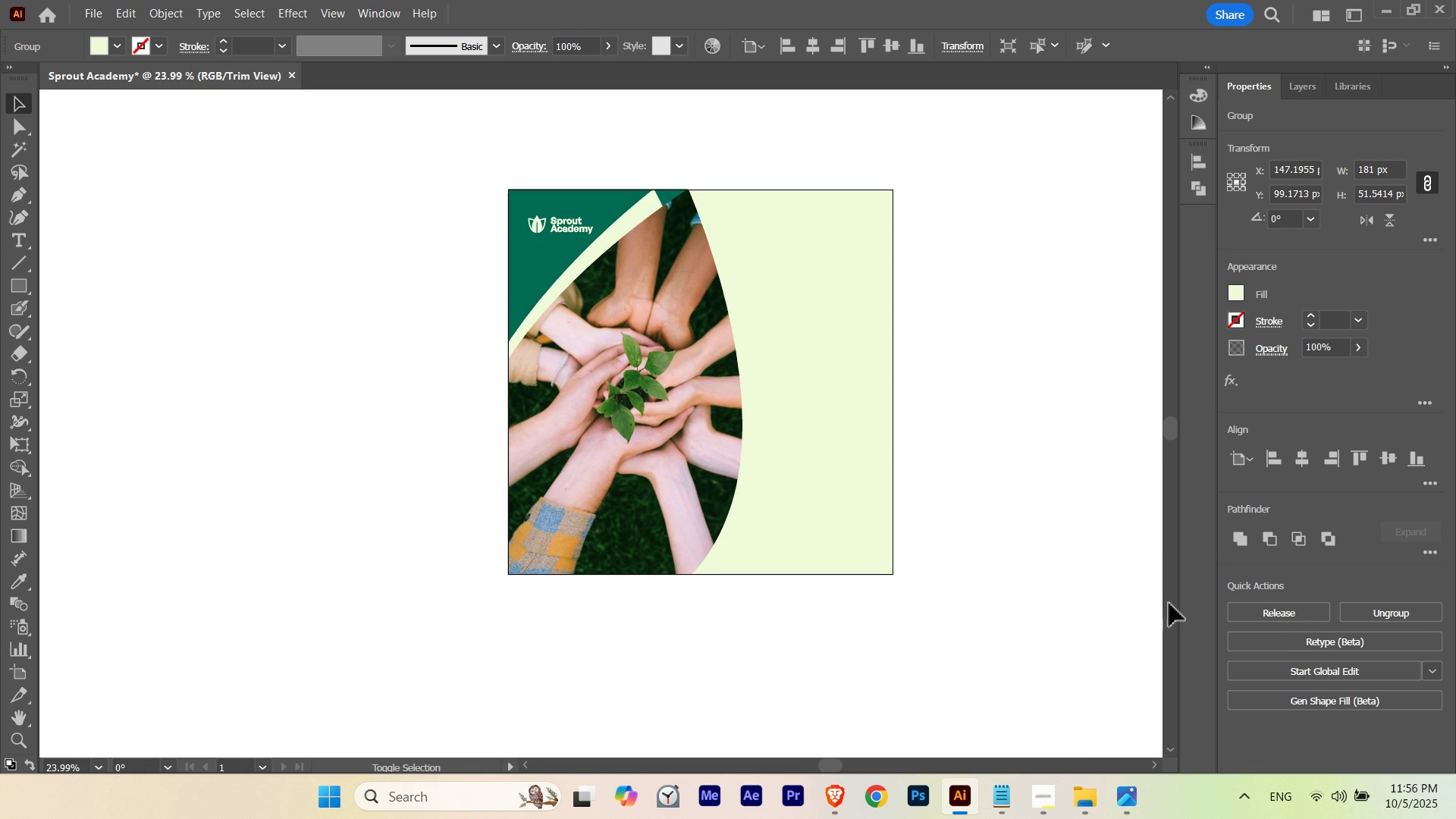 
key(Shift+ArrowLeft)
 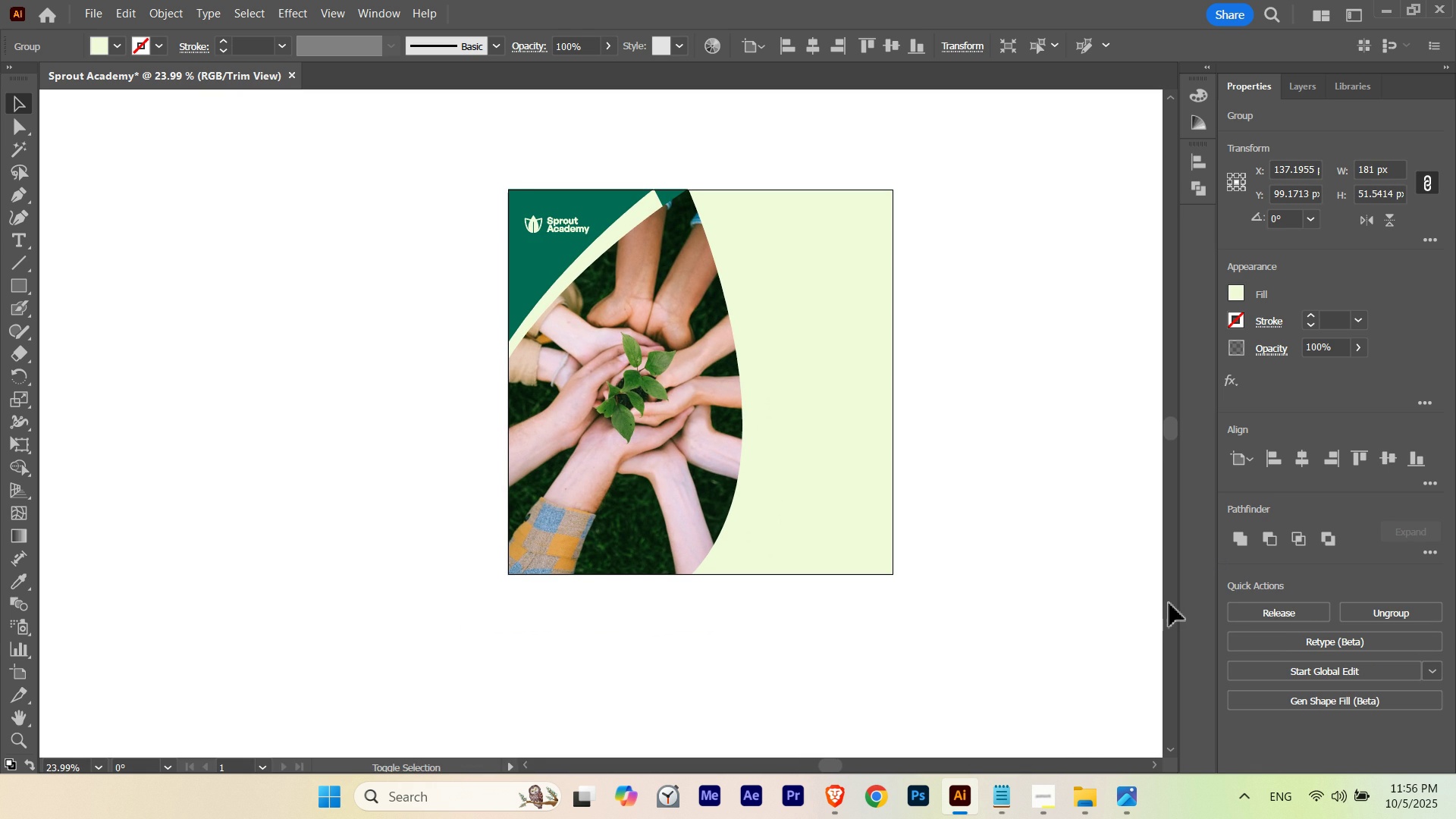 
key(Shift+ArrowLeft)
 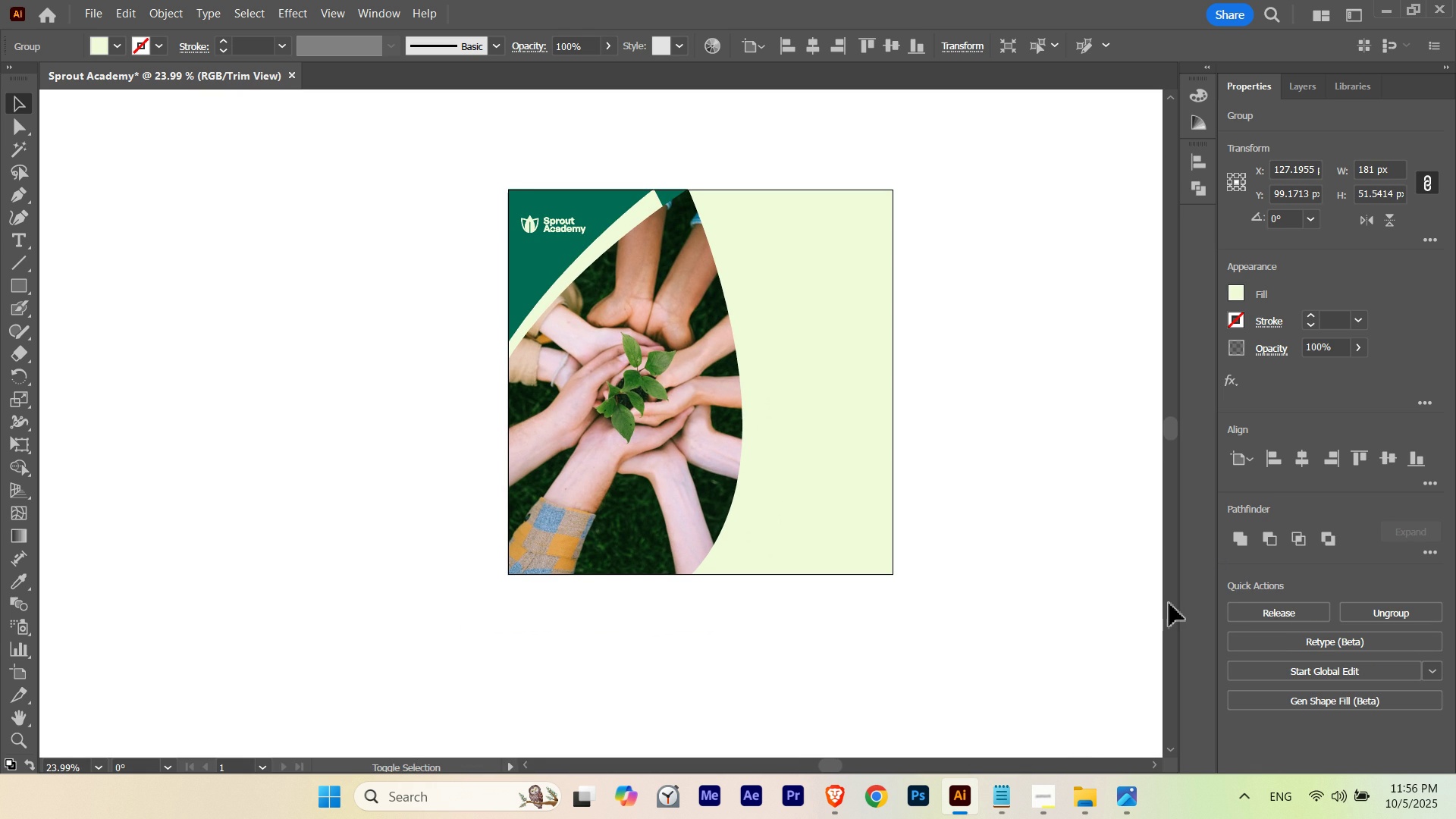 
key(Shift+ArrowUp)
 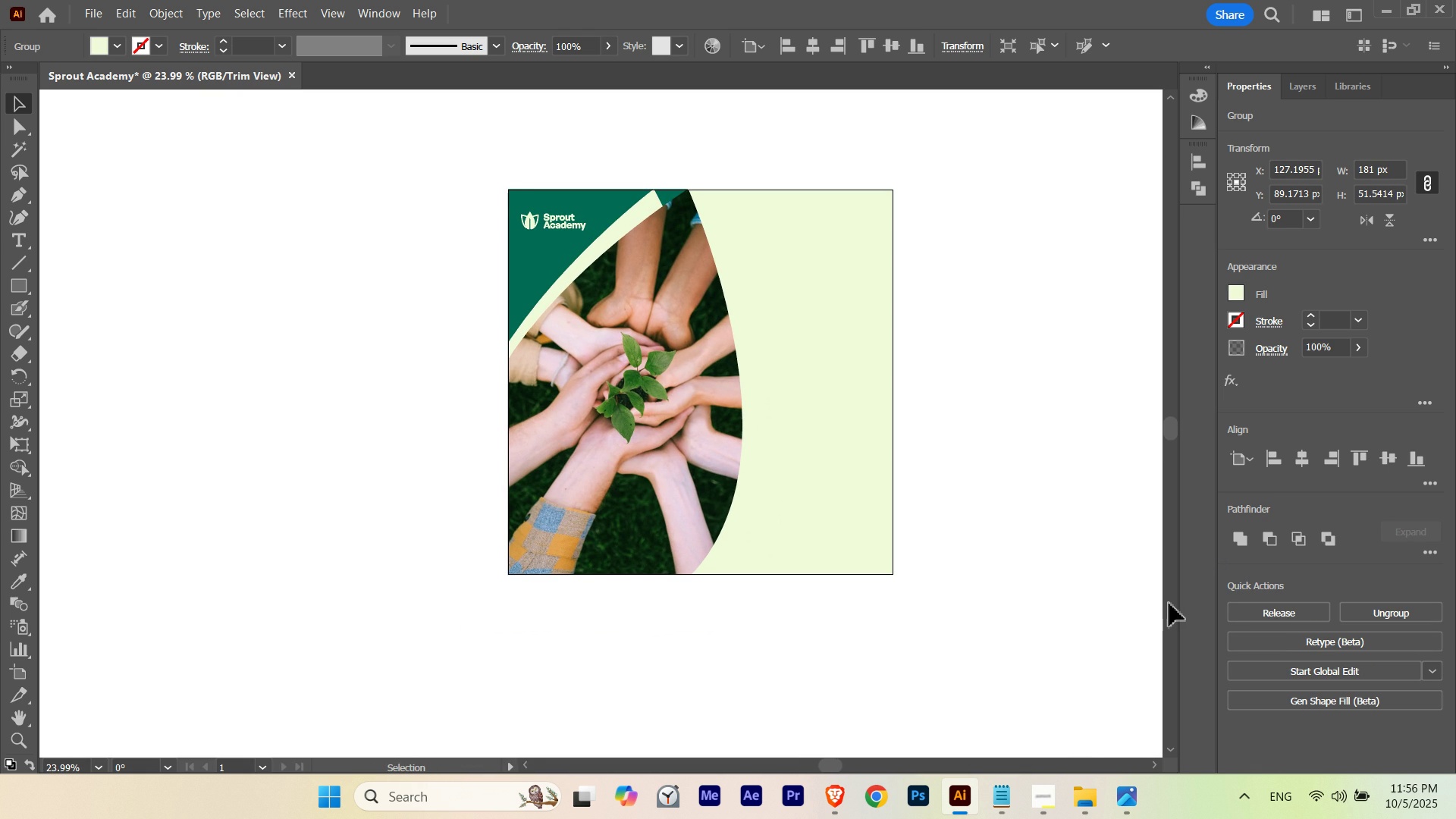 
key(ArrowRight)
 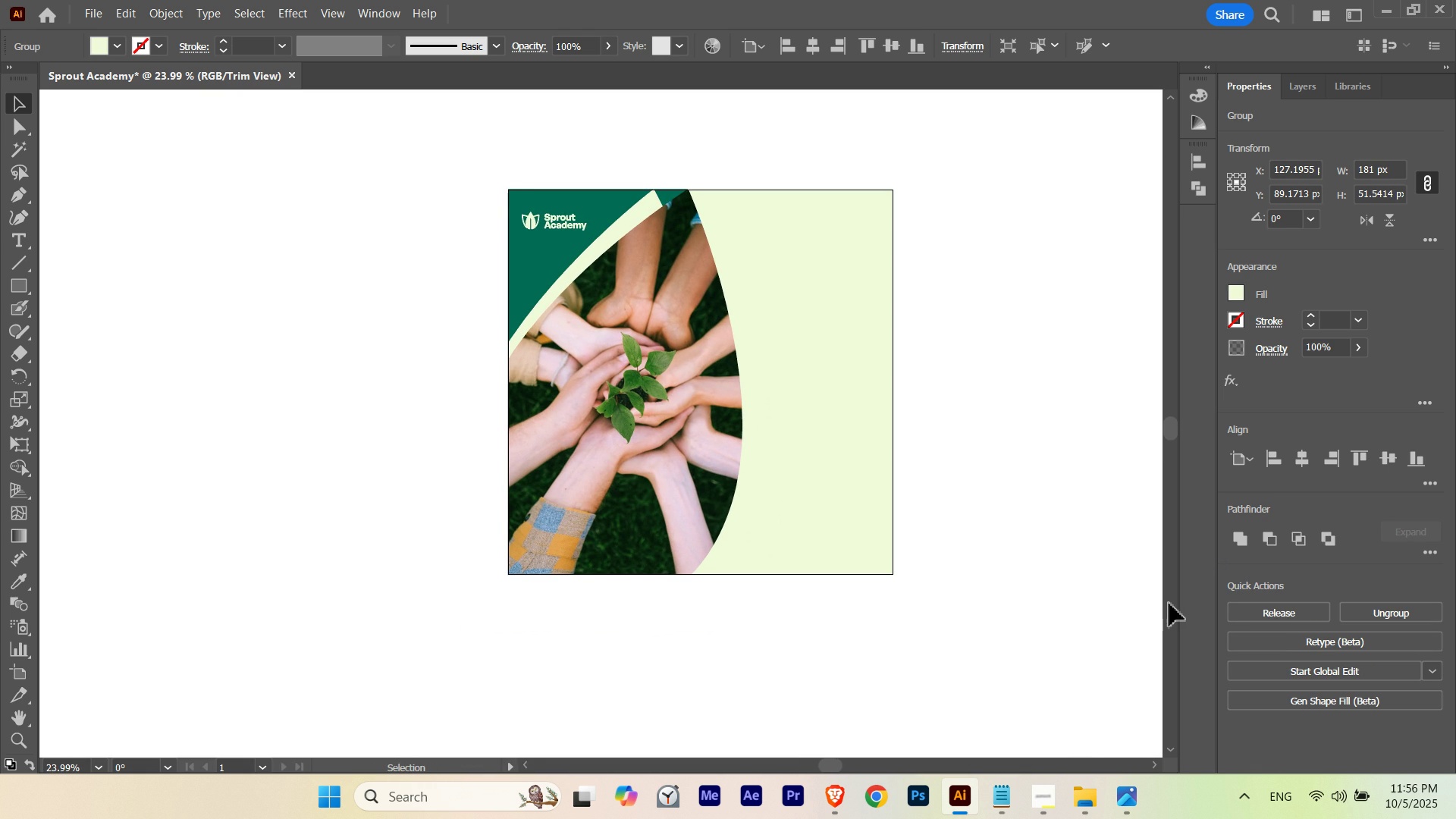 
key(ArrowRight)
 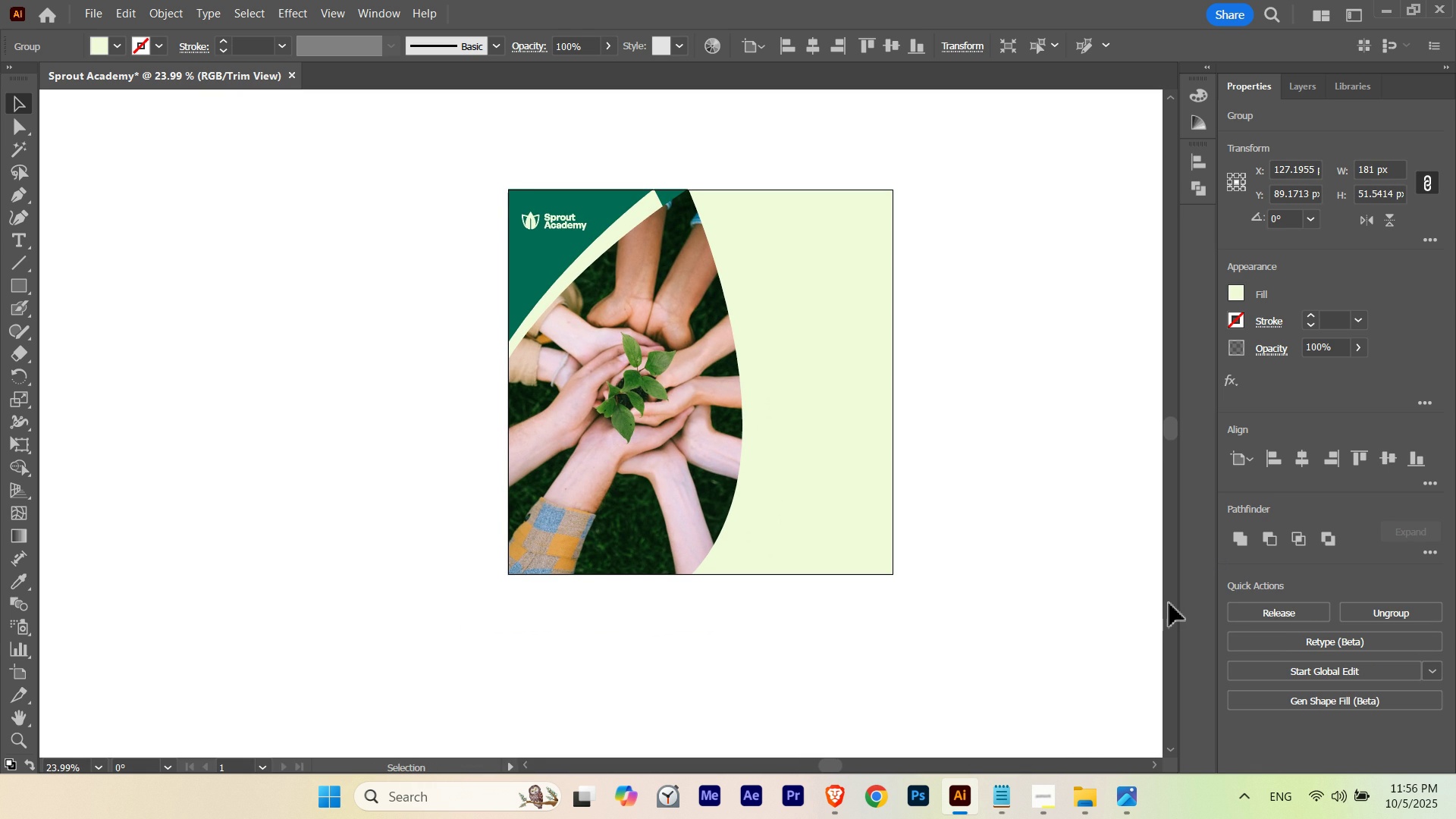 
key(ArrowRight)
 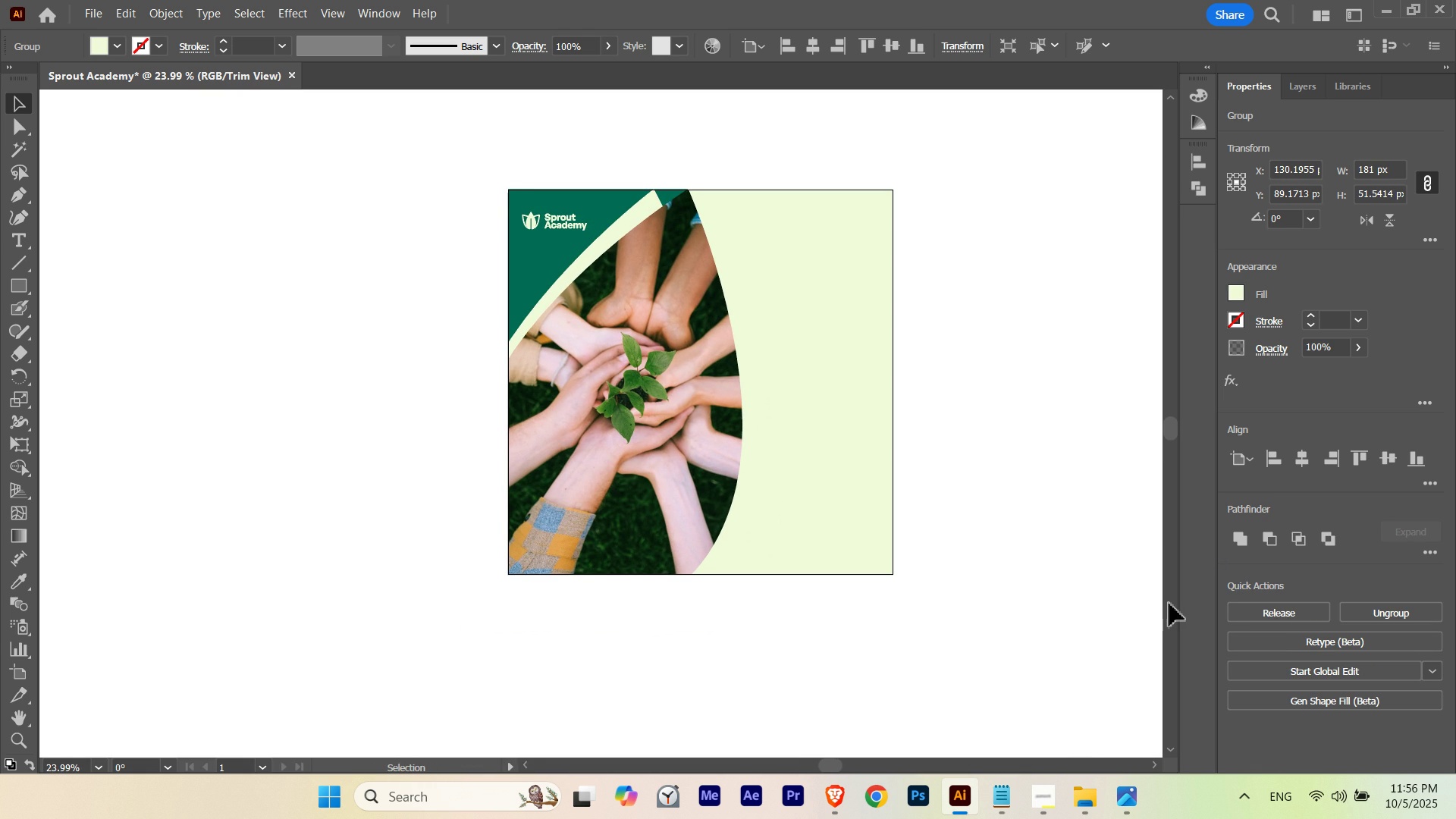 
key(ArrowUp)
 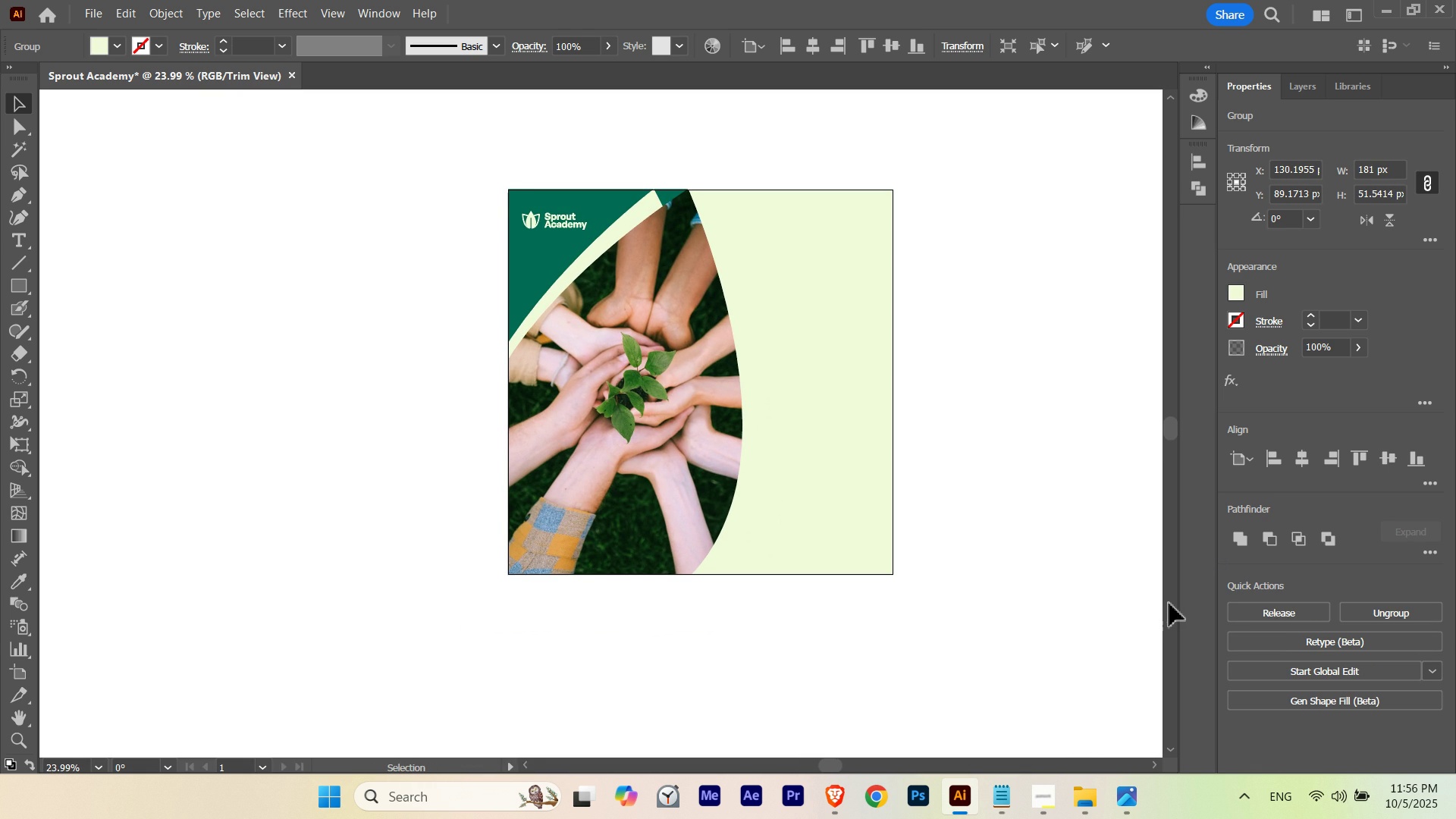 
key(ArrowUp)
 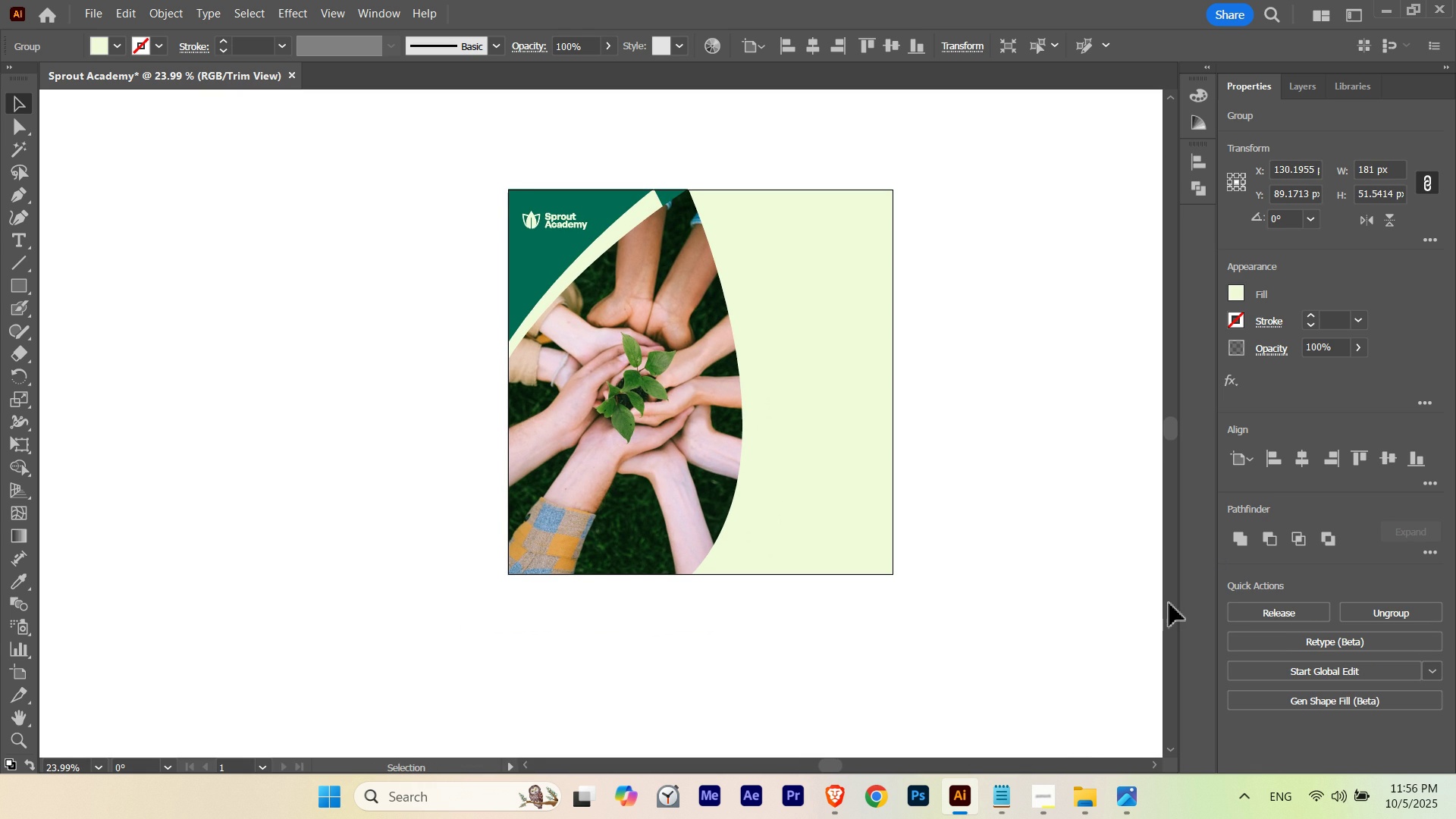 
key(ArrowRight)
 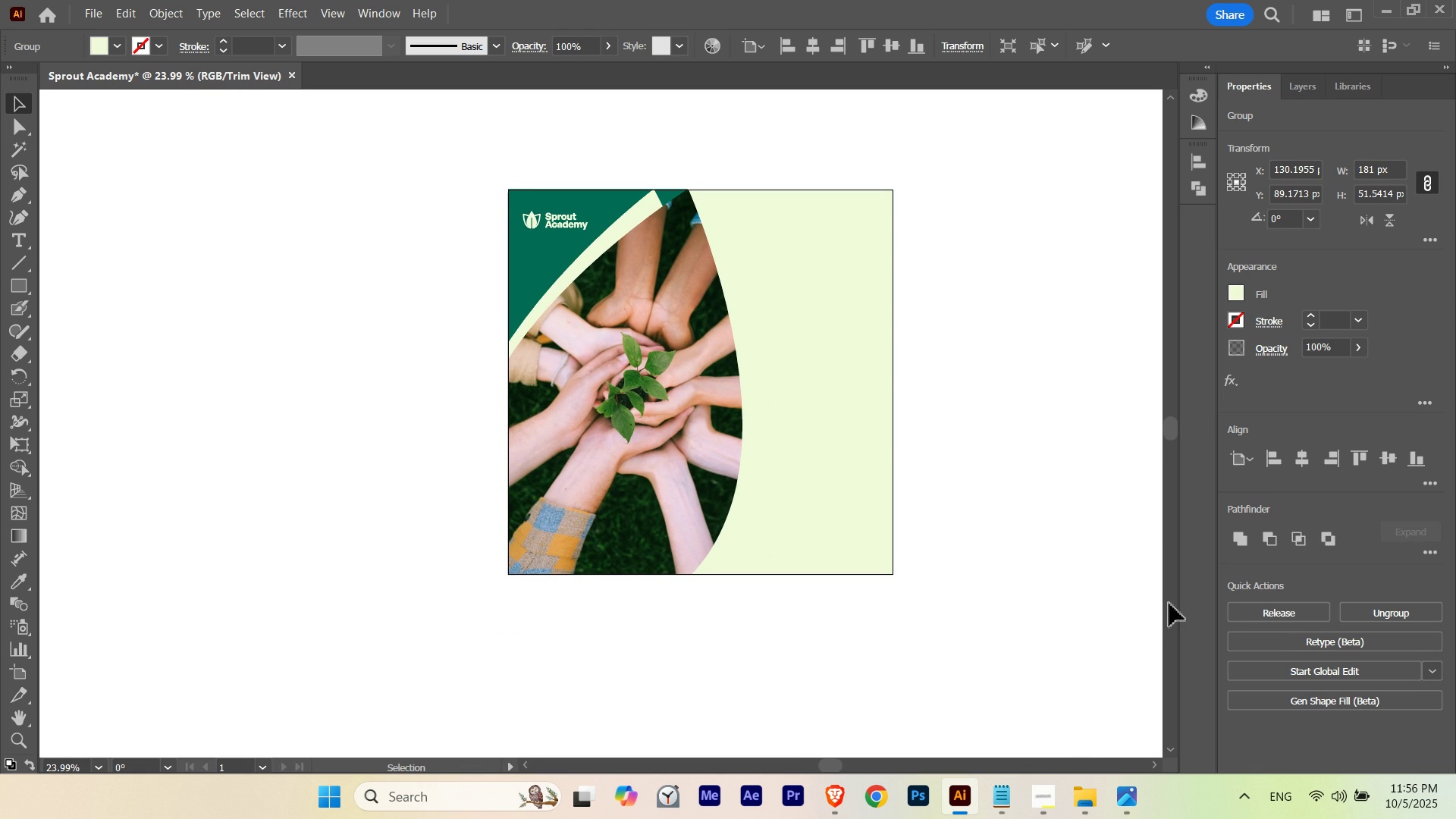 
key(ArrowRight)
 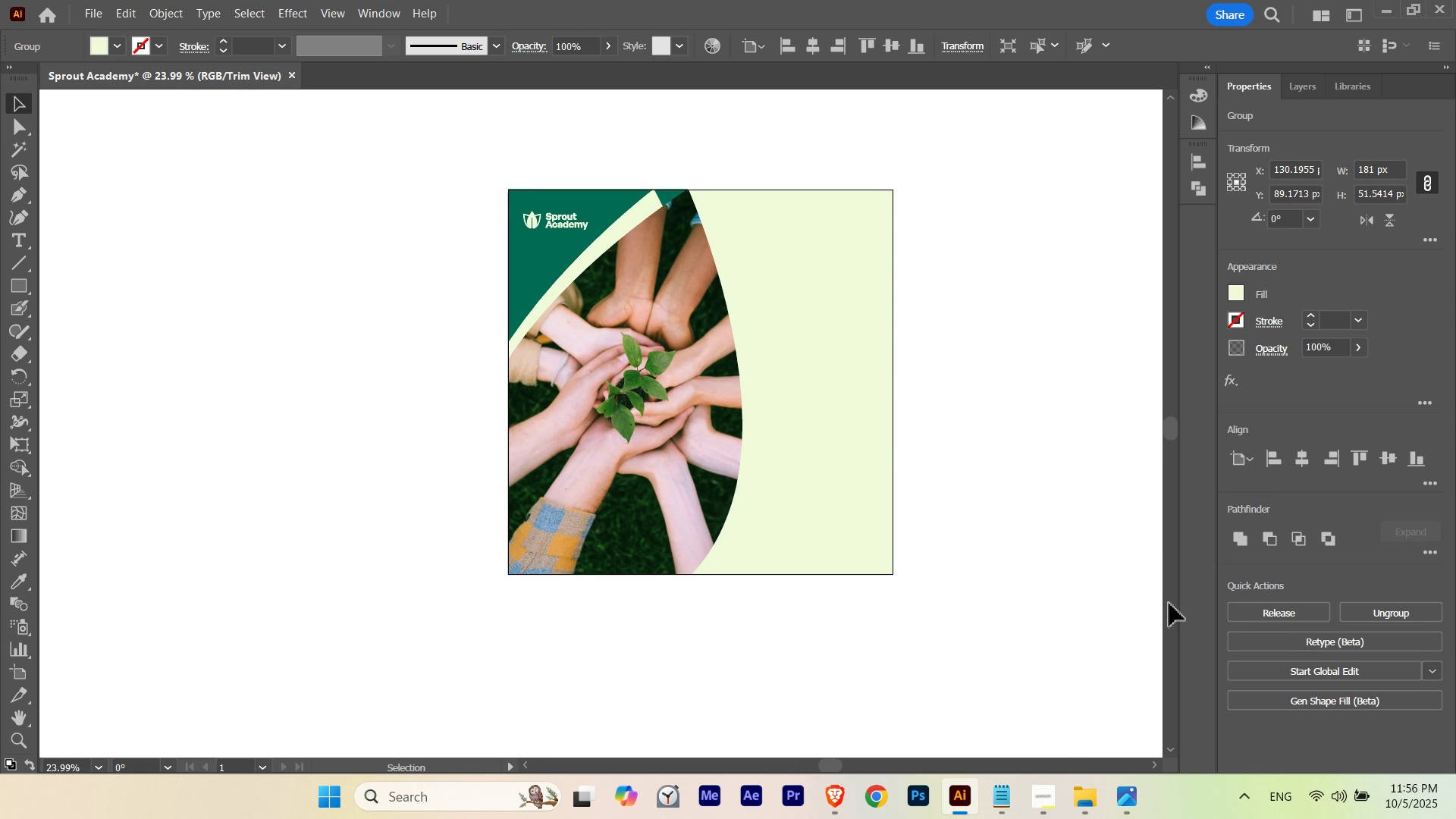 
key(ArrowRight)
 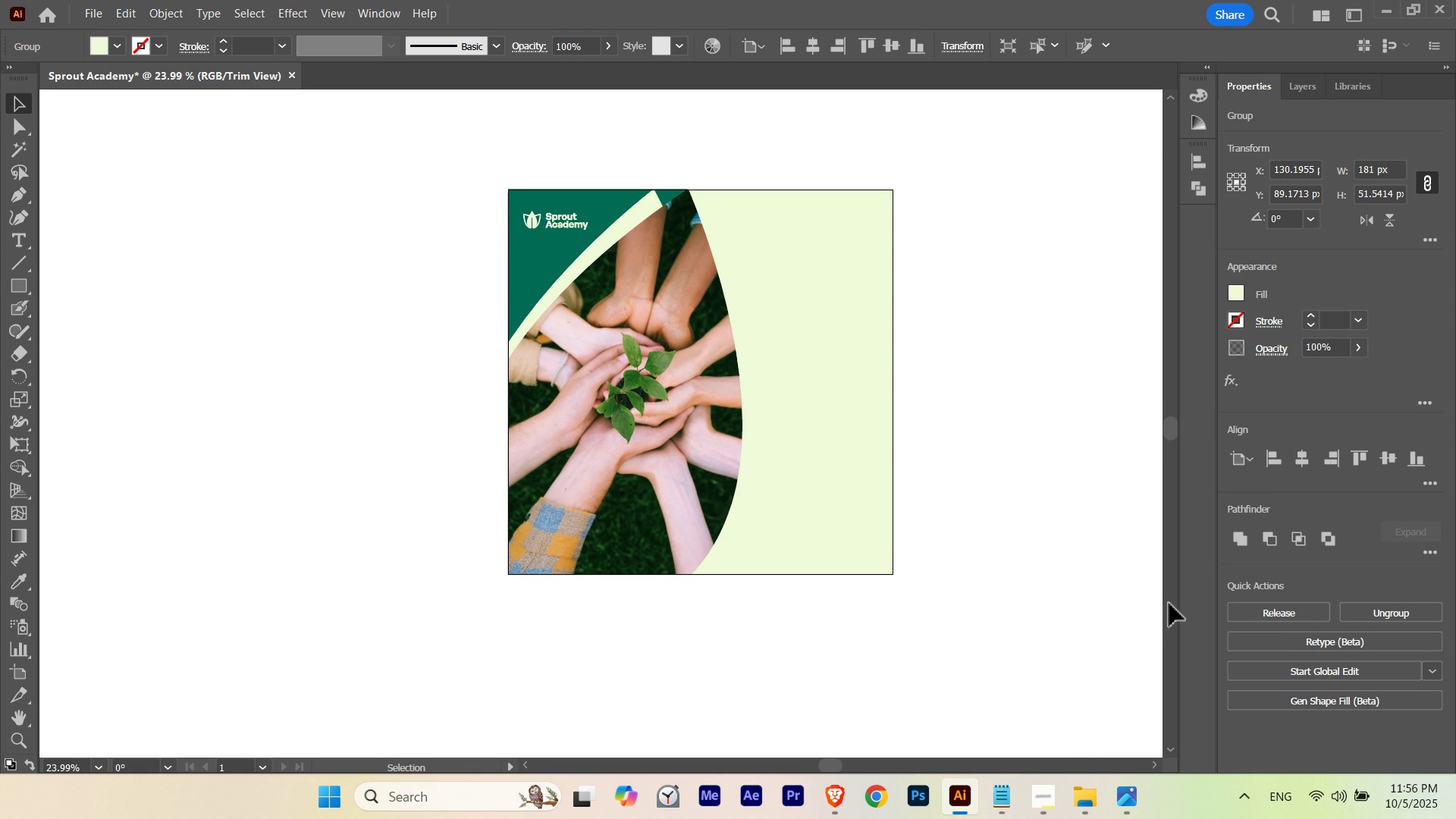 
key(ArrowRight)
 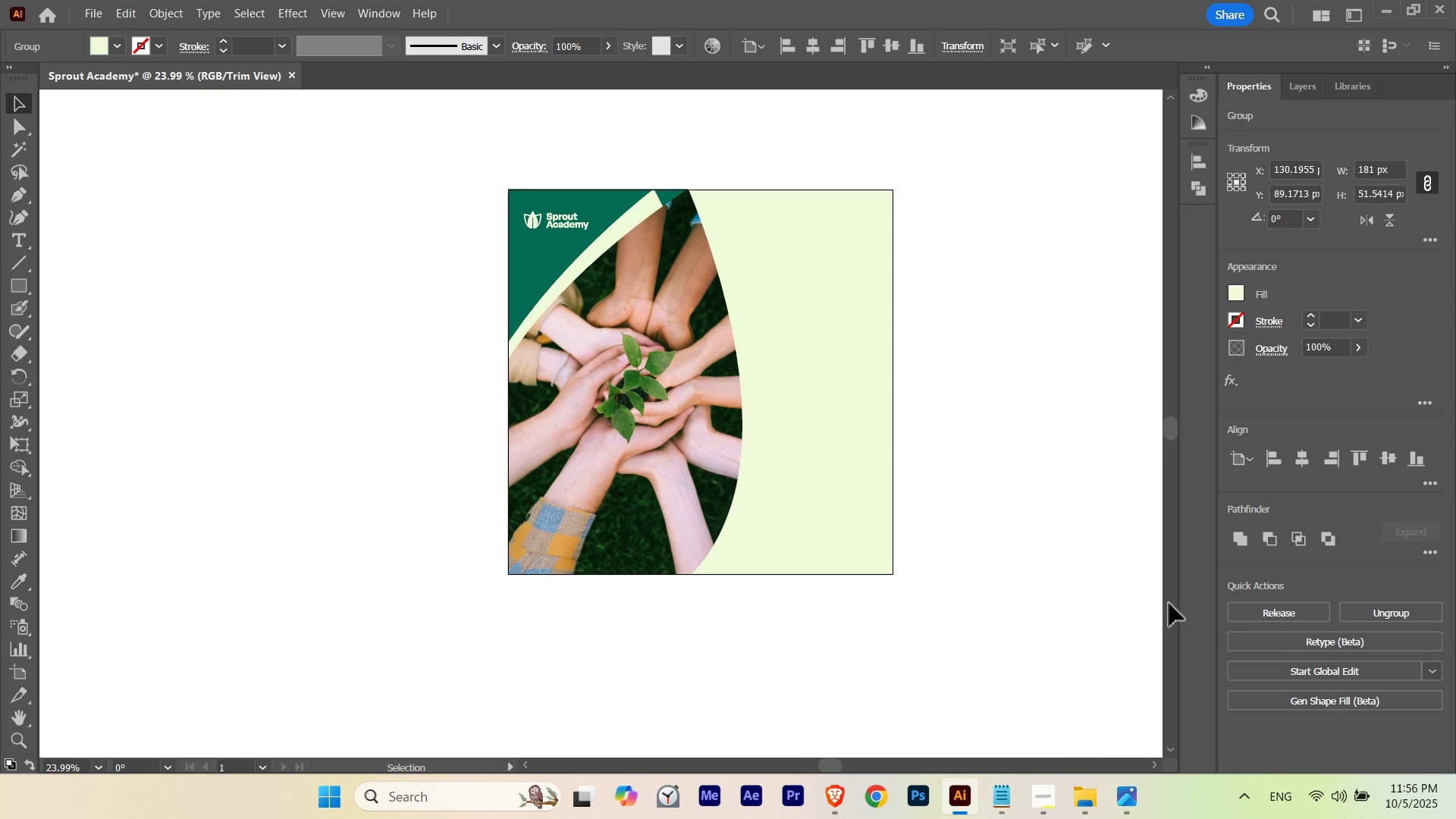 
key(ArrowRight)
 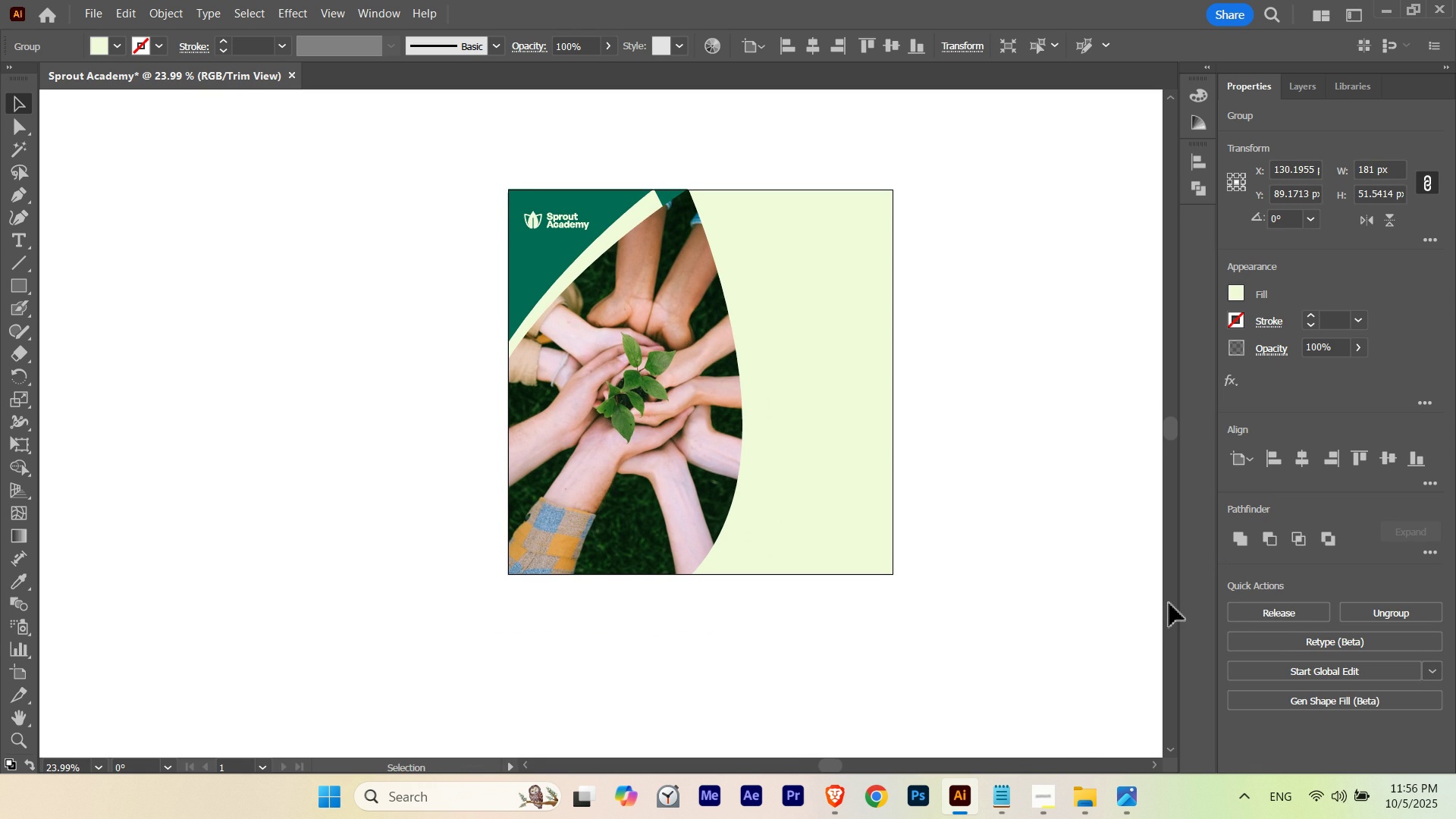 
key(ArrowRight)
 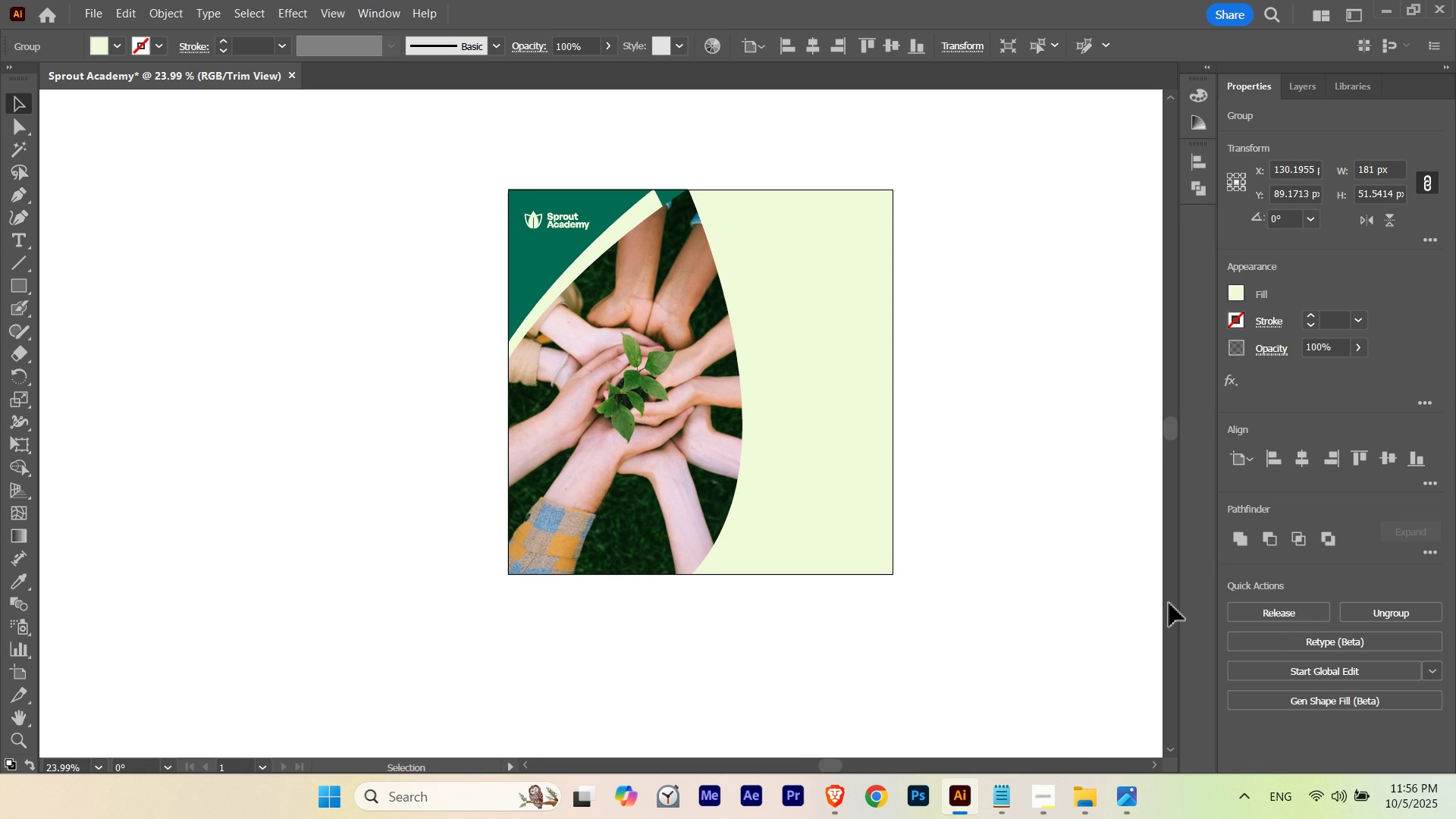 
key(ArrowRight)
 